 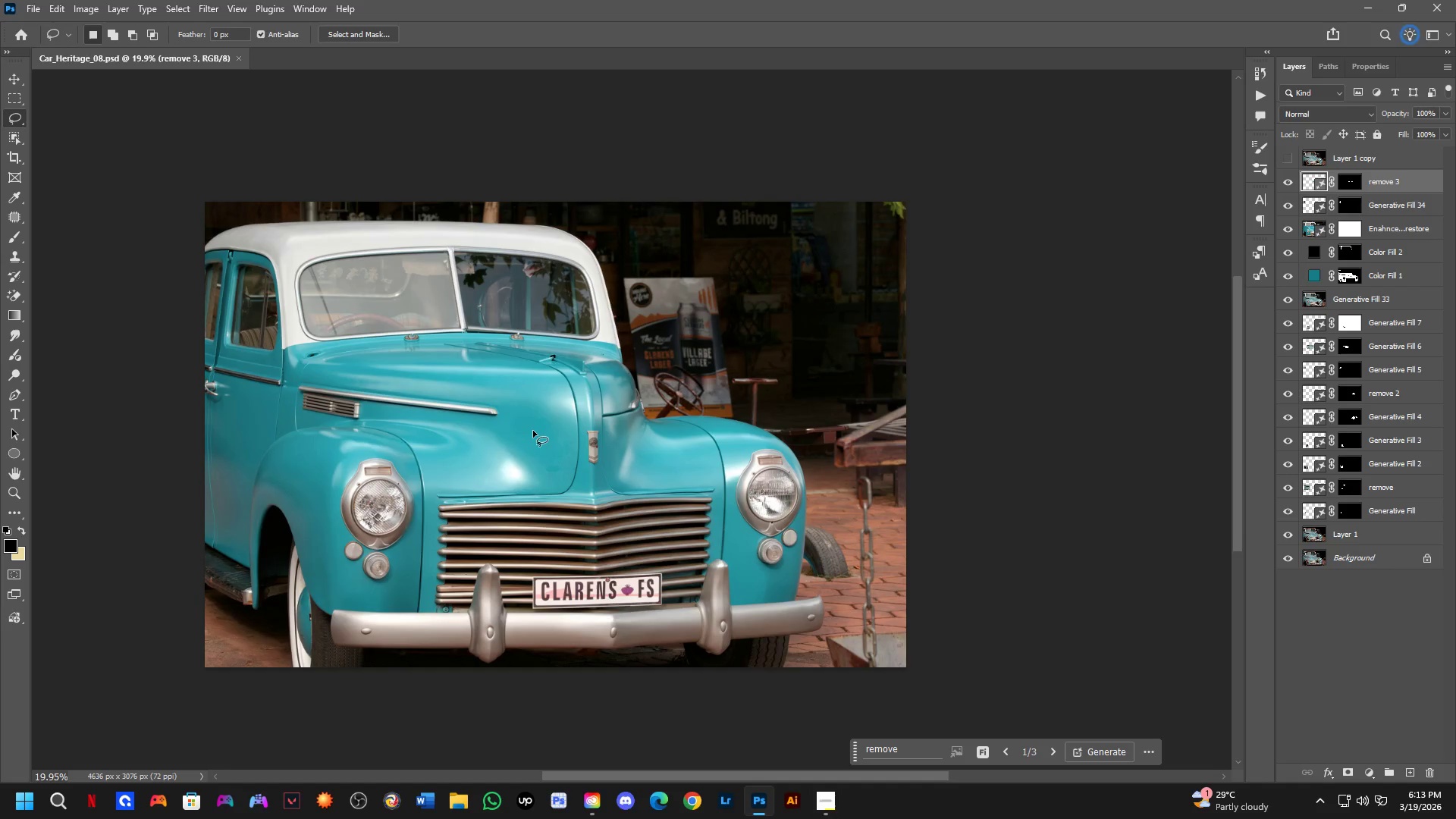 
left_click_drag(start_coordinate=[532, 413], to_coordinate=[532, 385])
 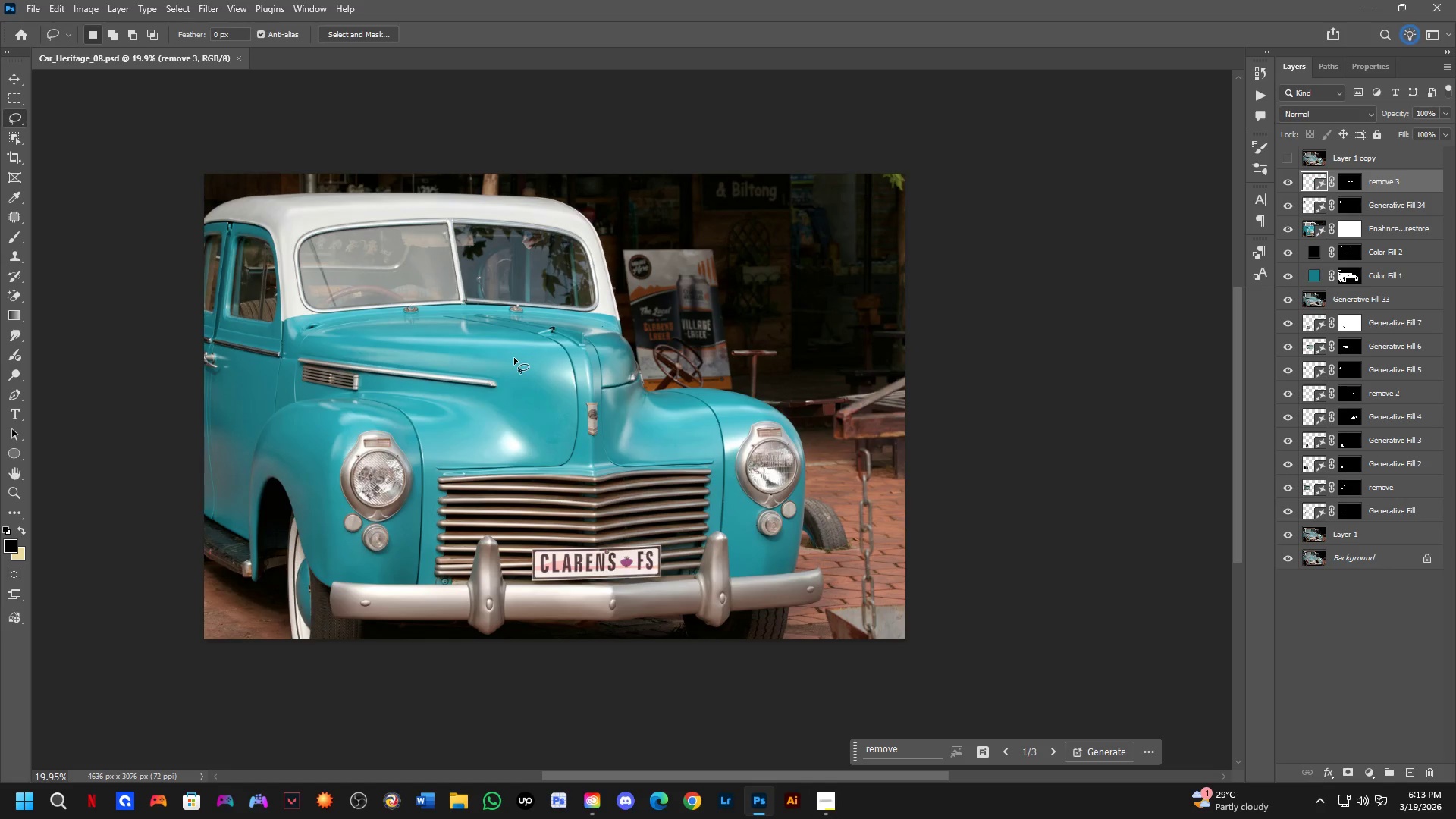 
scroll: coordinate [533, 433], scroll_direction: up, amount: 1.0
 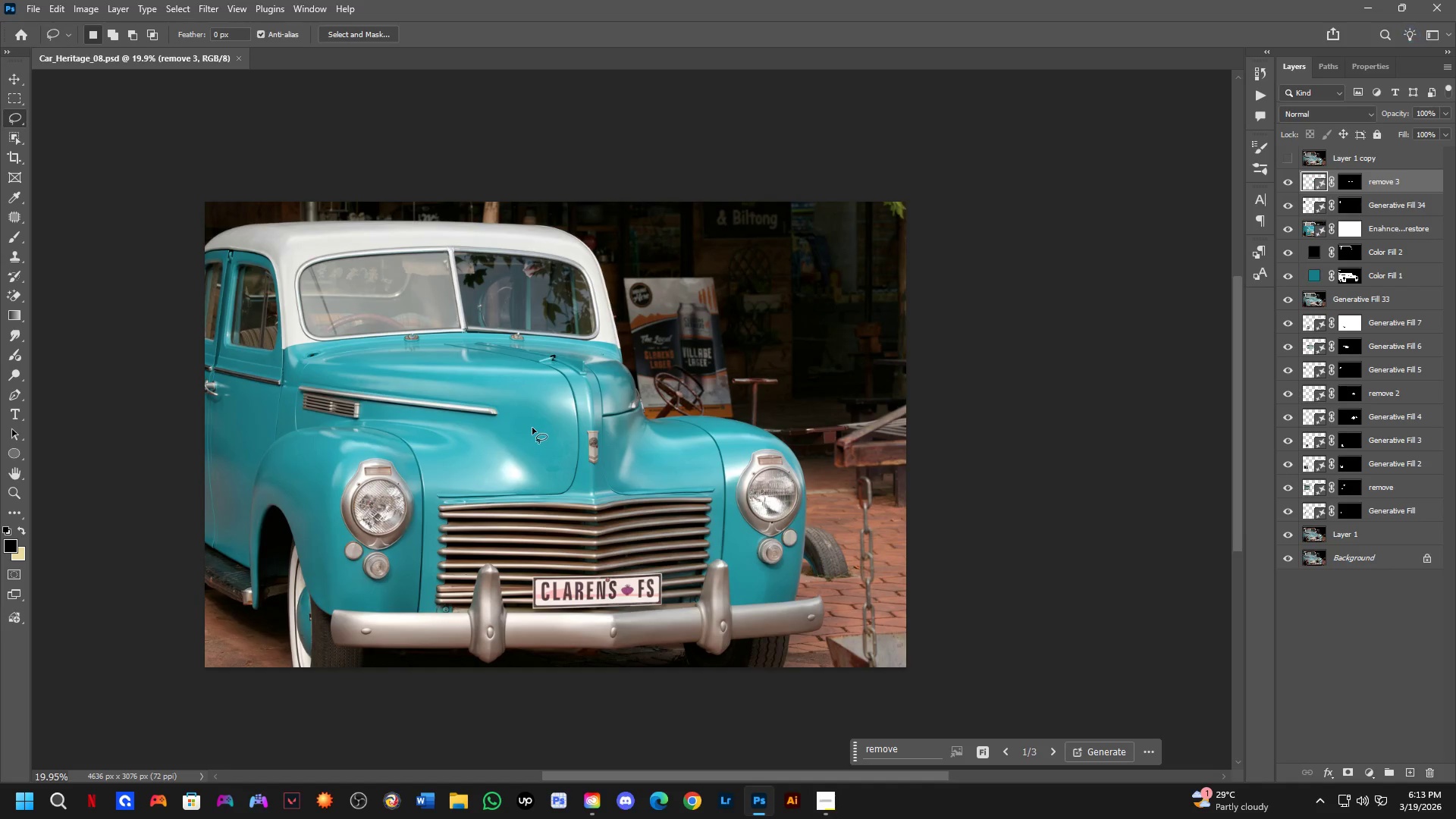 
key(Control+O)
 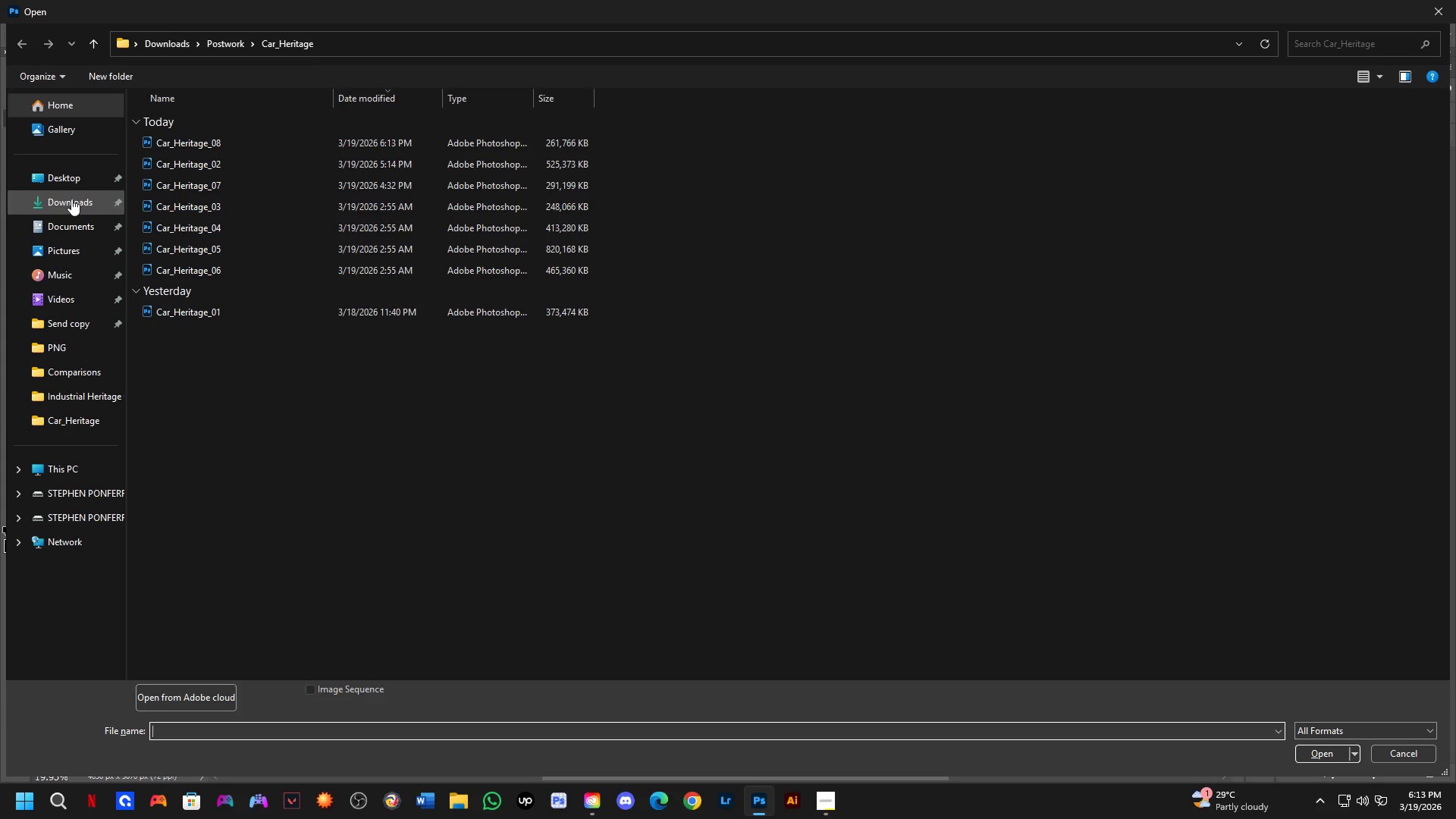 
left_click([71, 199])
 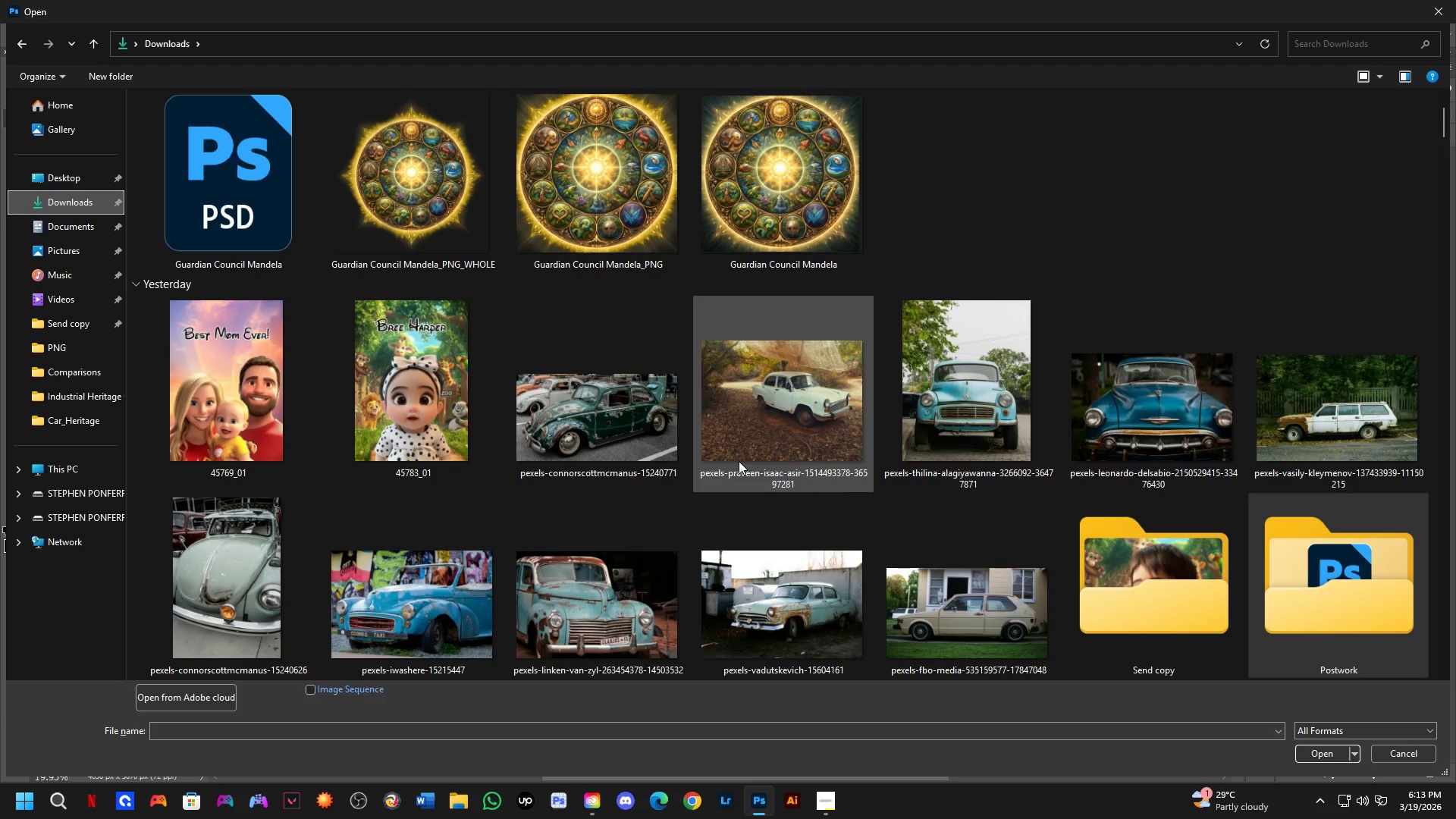 
left_click([1306, 401])
 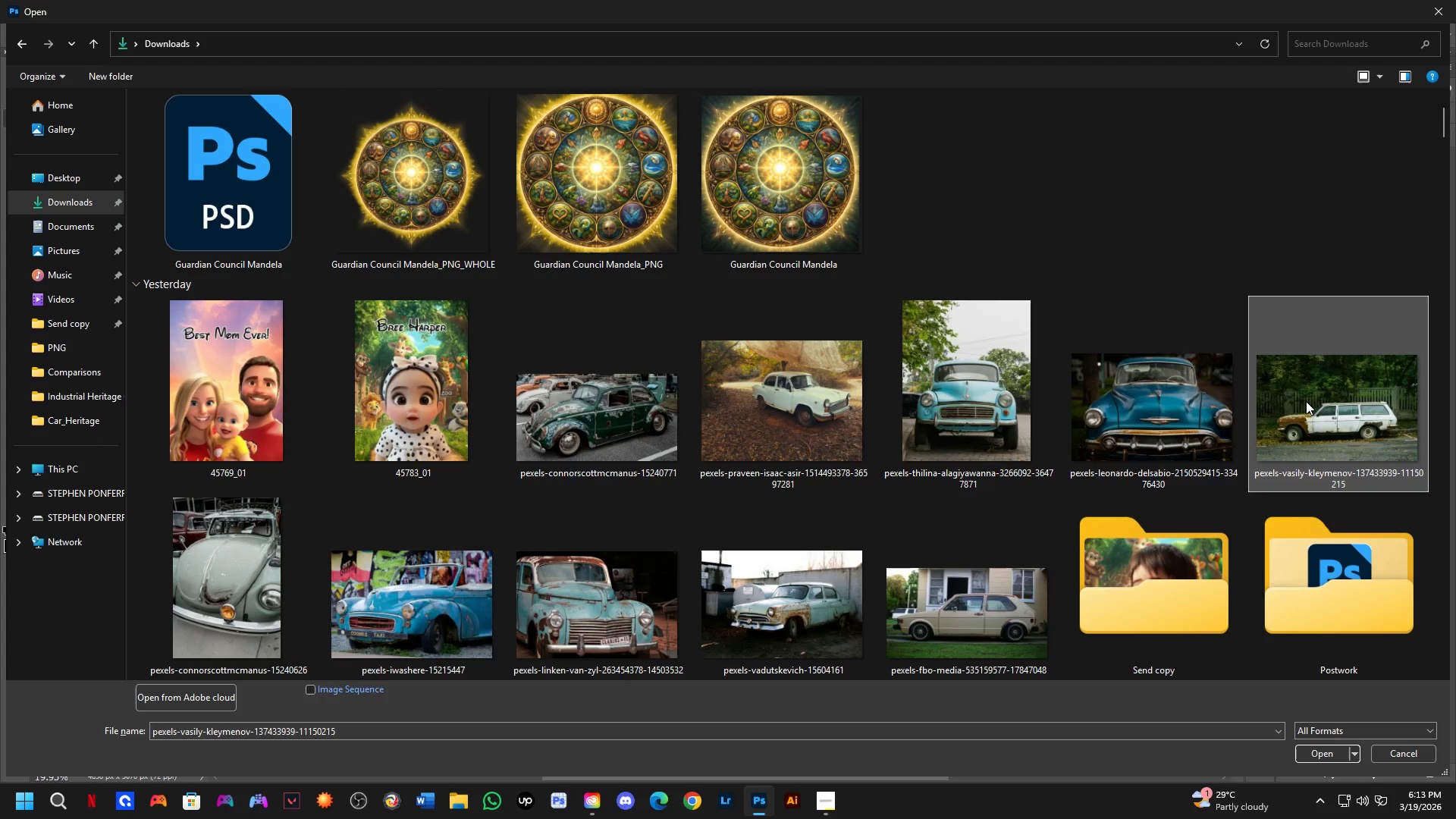 
wait(7.22)
 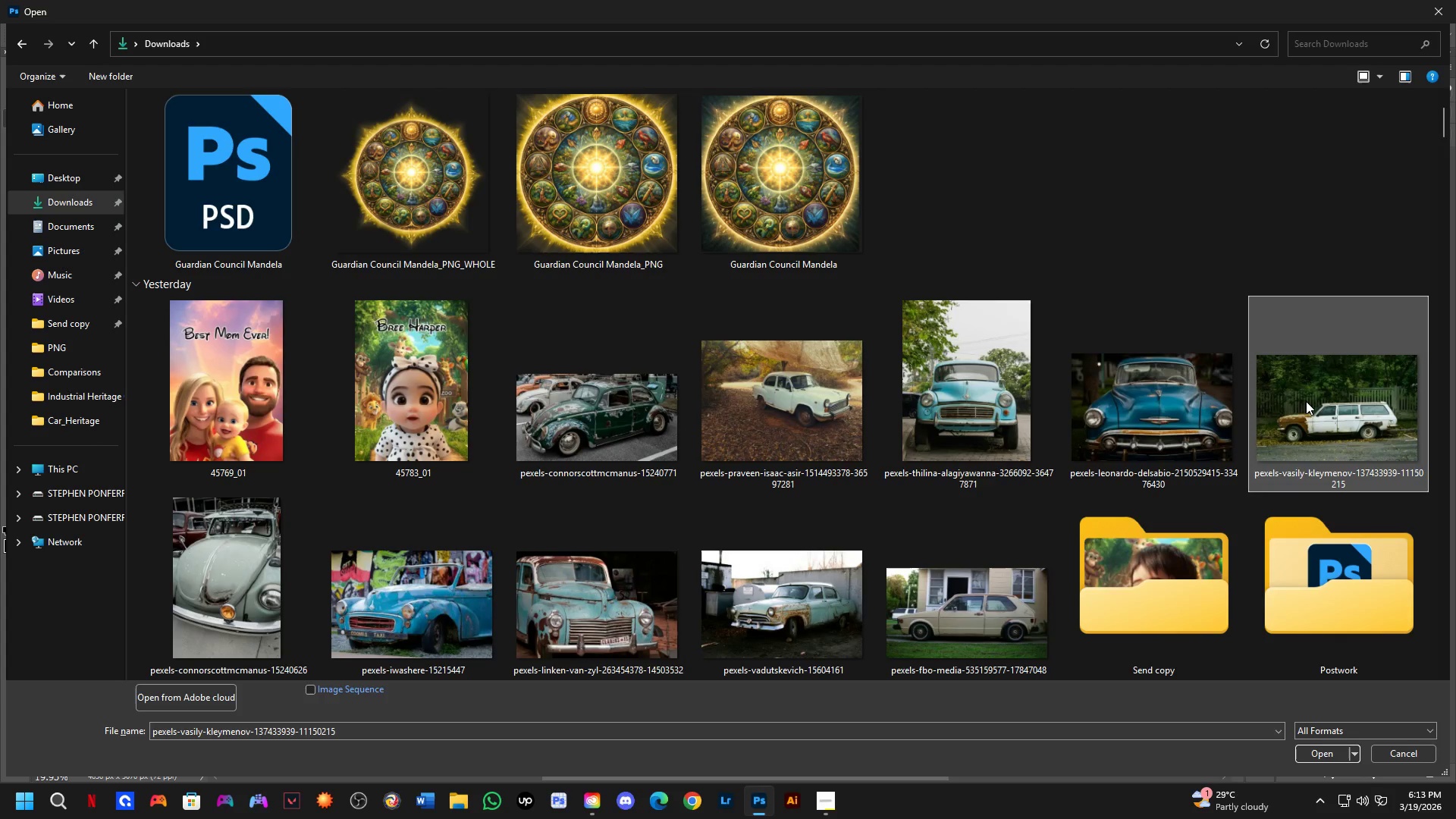 
left_click([446, 608])
 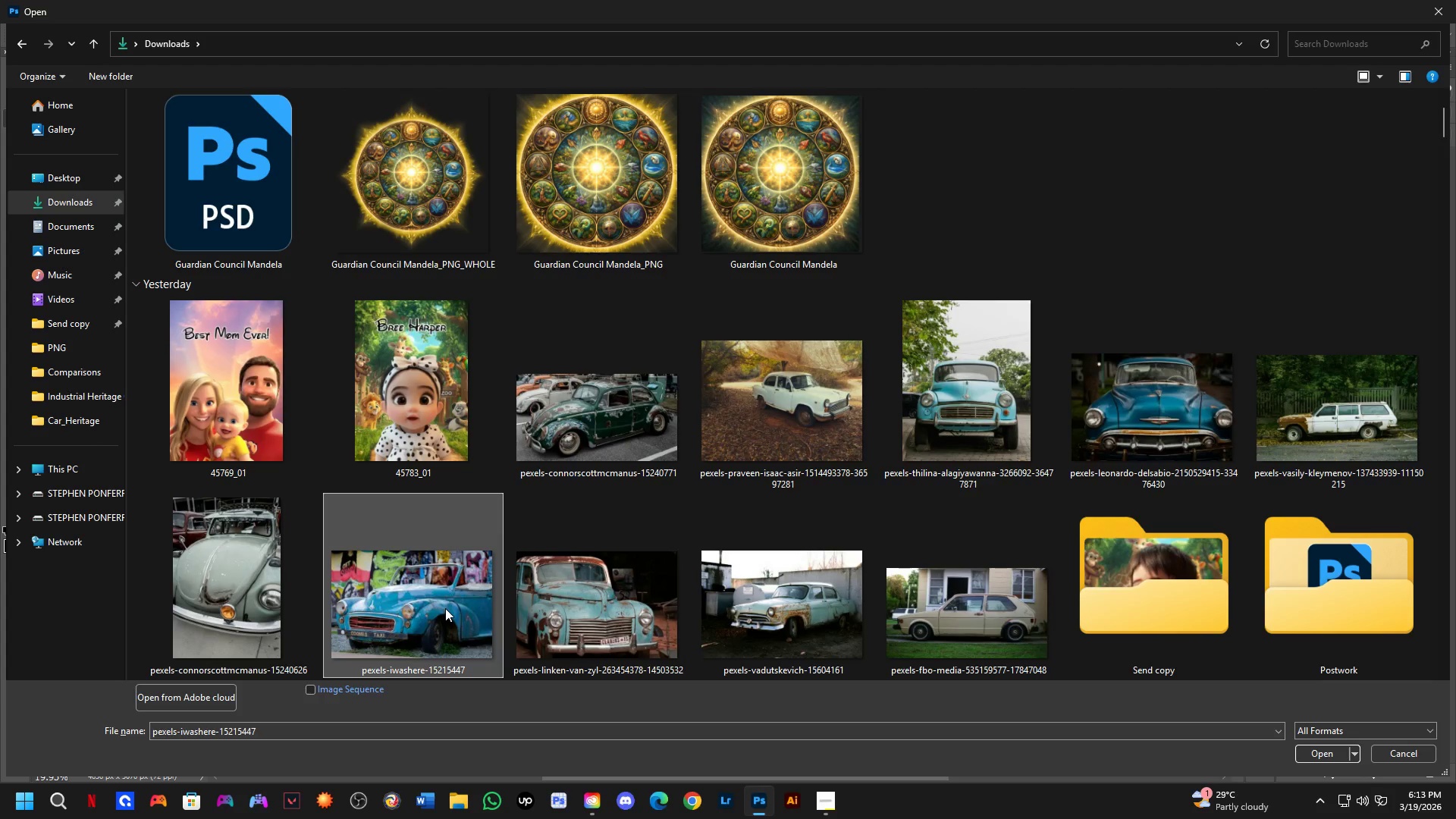 
key(NumpadEnter)
 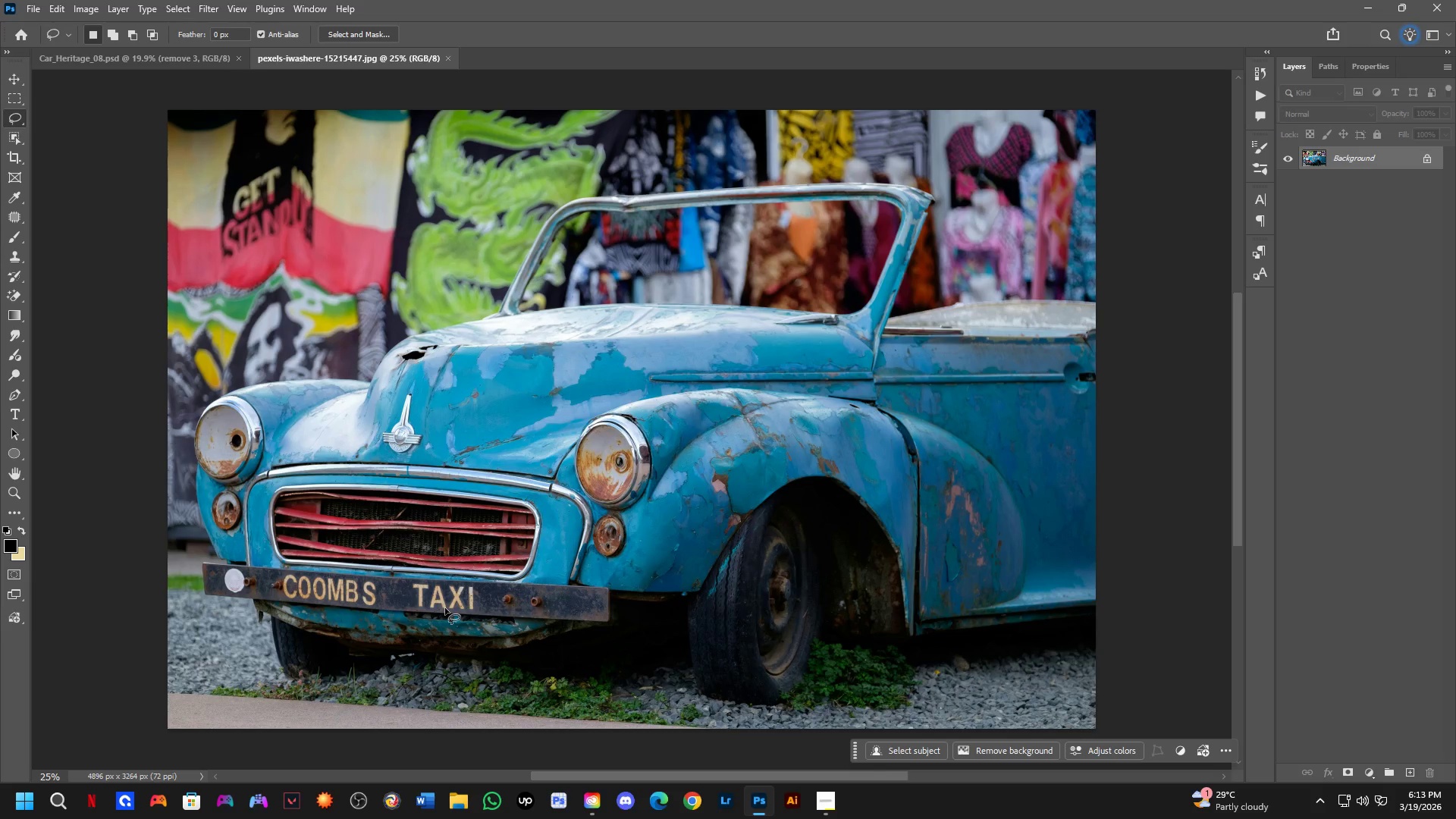 
wait(21.39)
 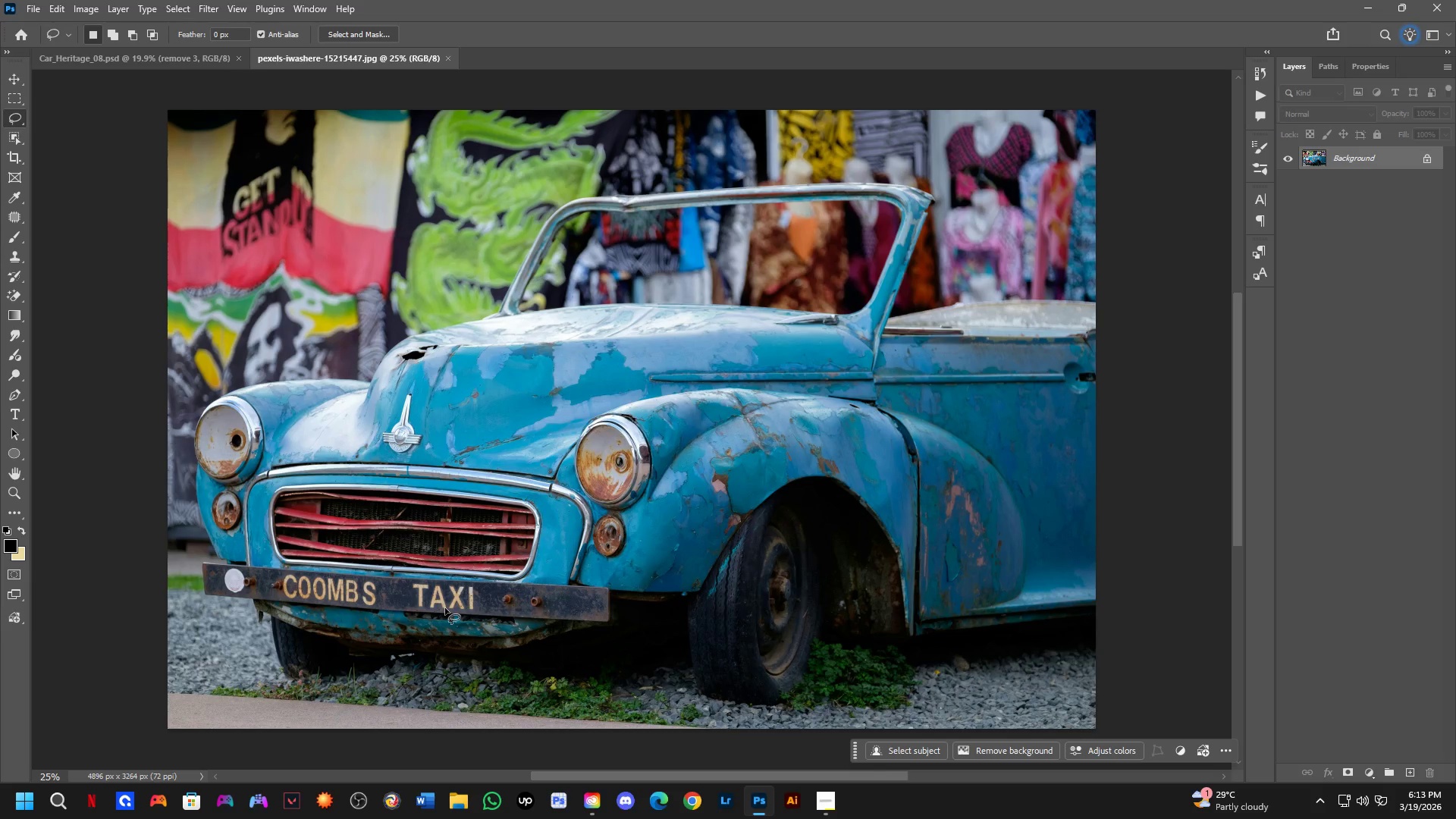 
scroll: coordinate [732, 303], scroll_direction: down, amount: 1.0
 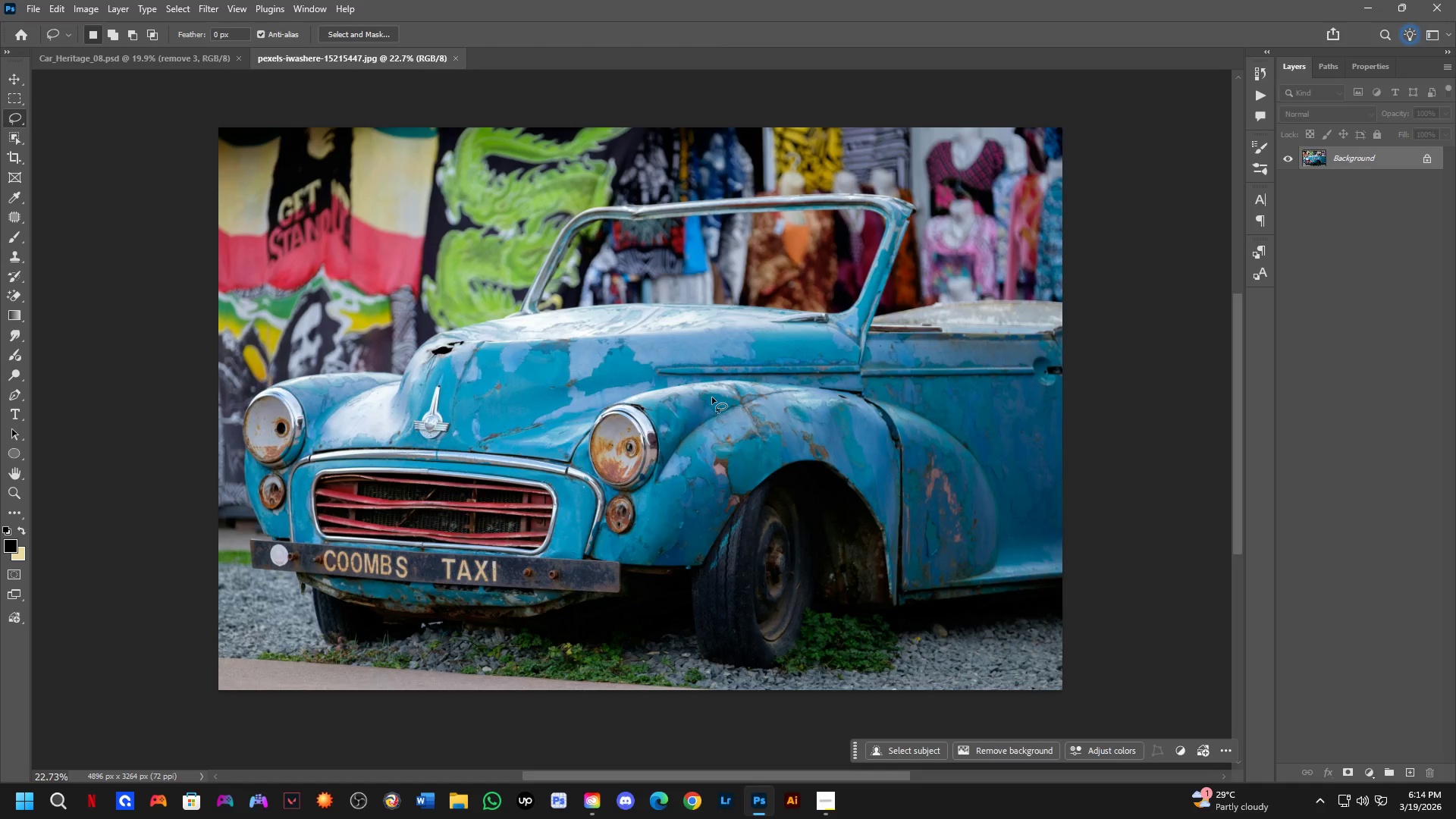 
wait(38.64)
 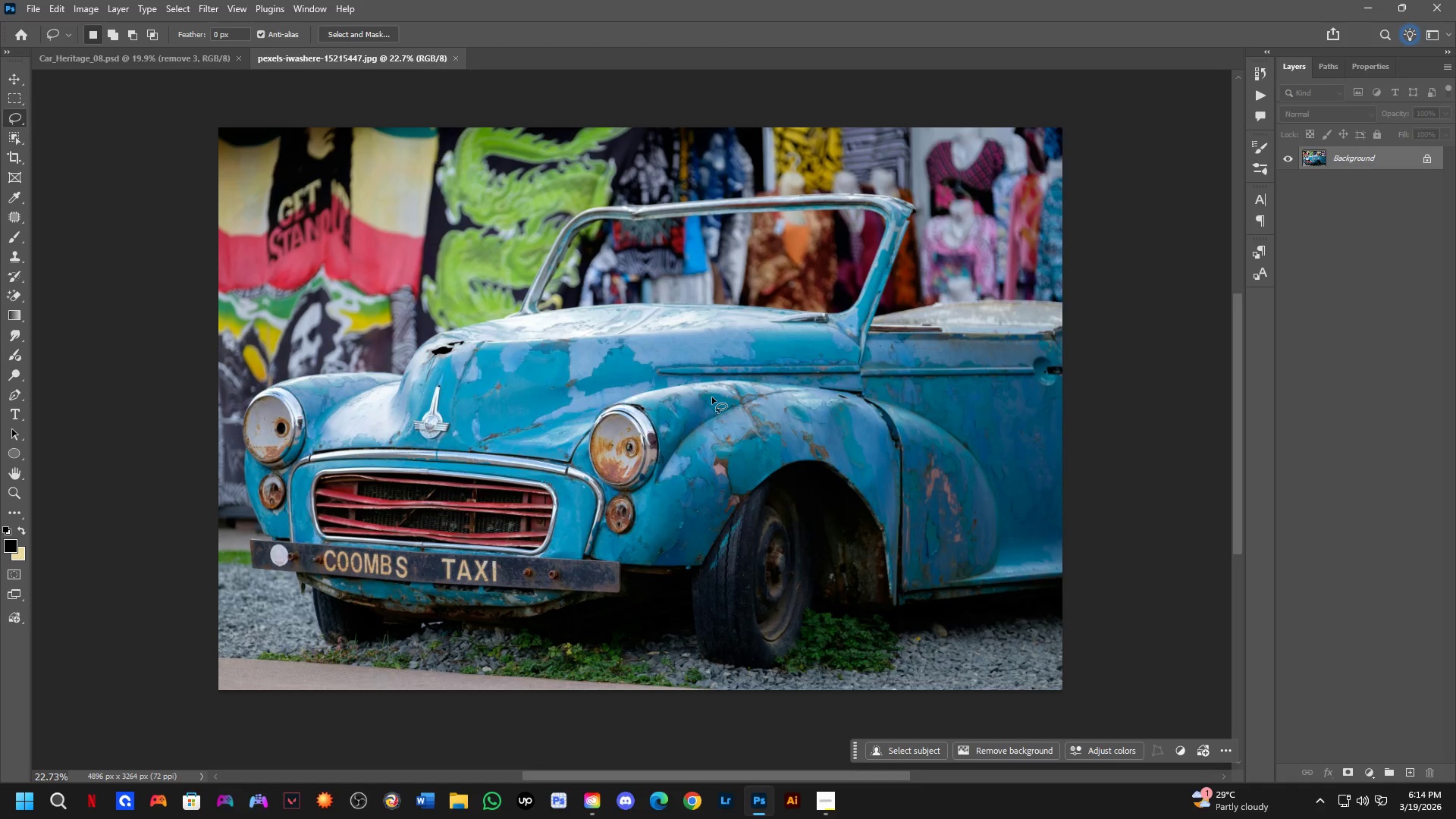 
hold_key(key=Space, duration=0.47)
 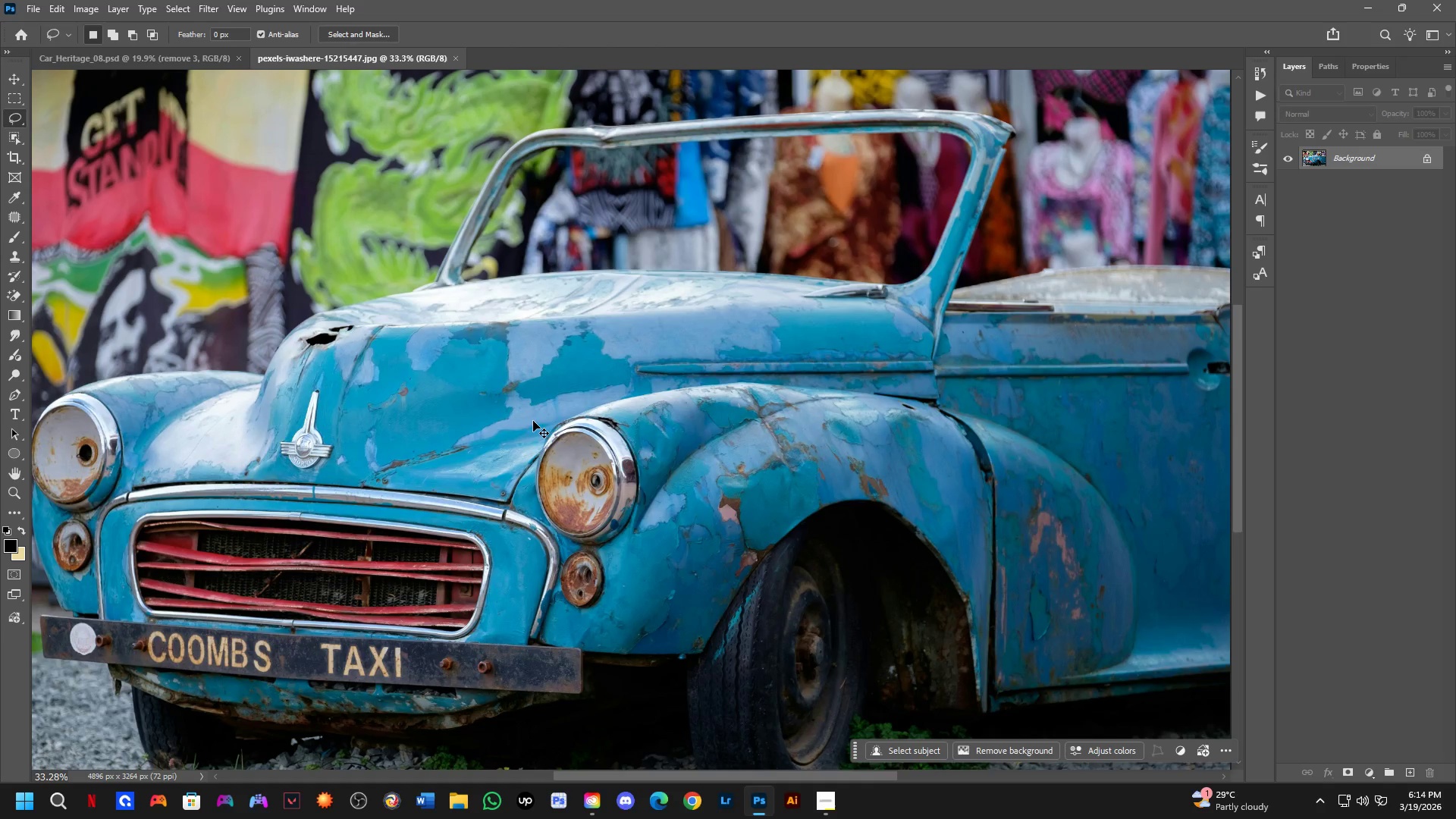 
left_click_drag(start_coordinate=[587, 406], to_coordinate=[533, 420])
 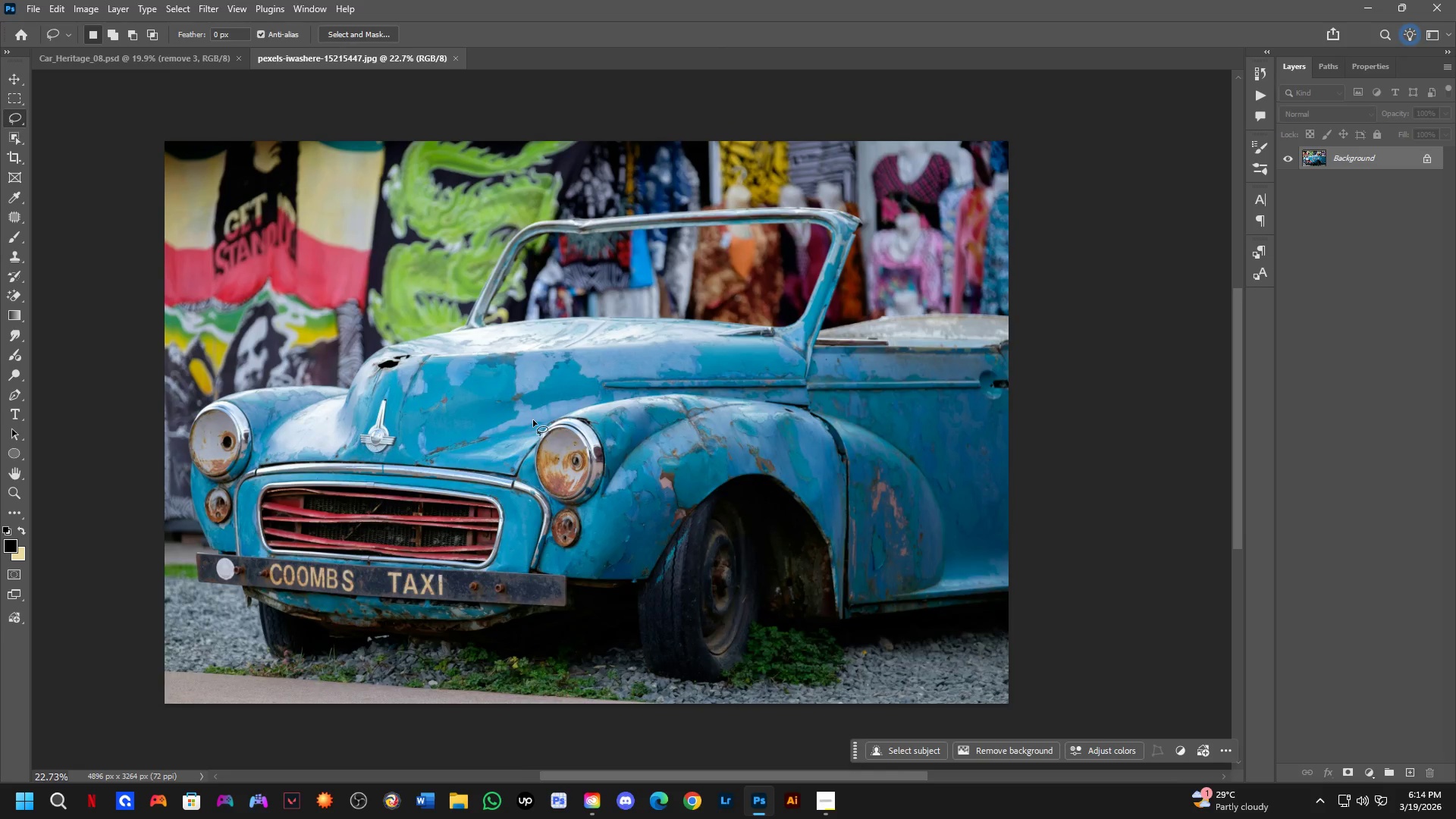 
scroll: coordinate [533, 420], scroll_direction: up, amount: 4.0
 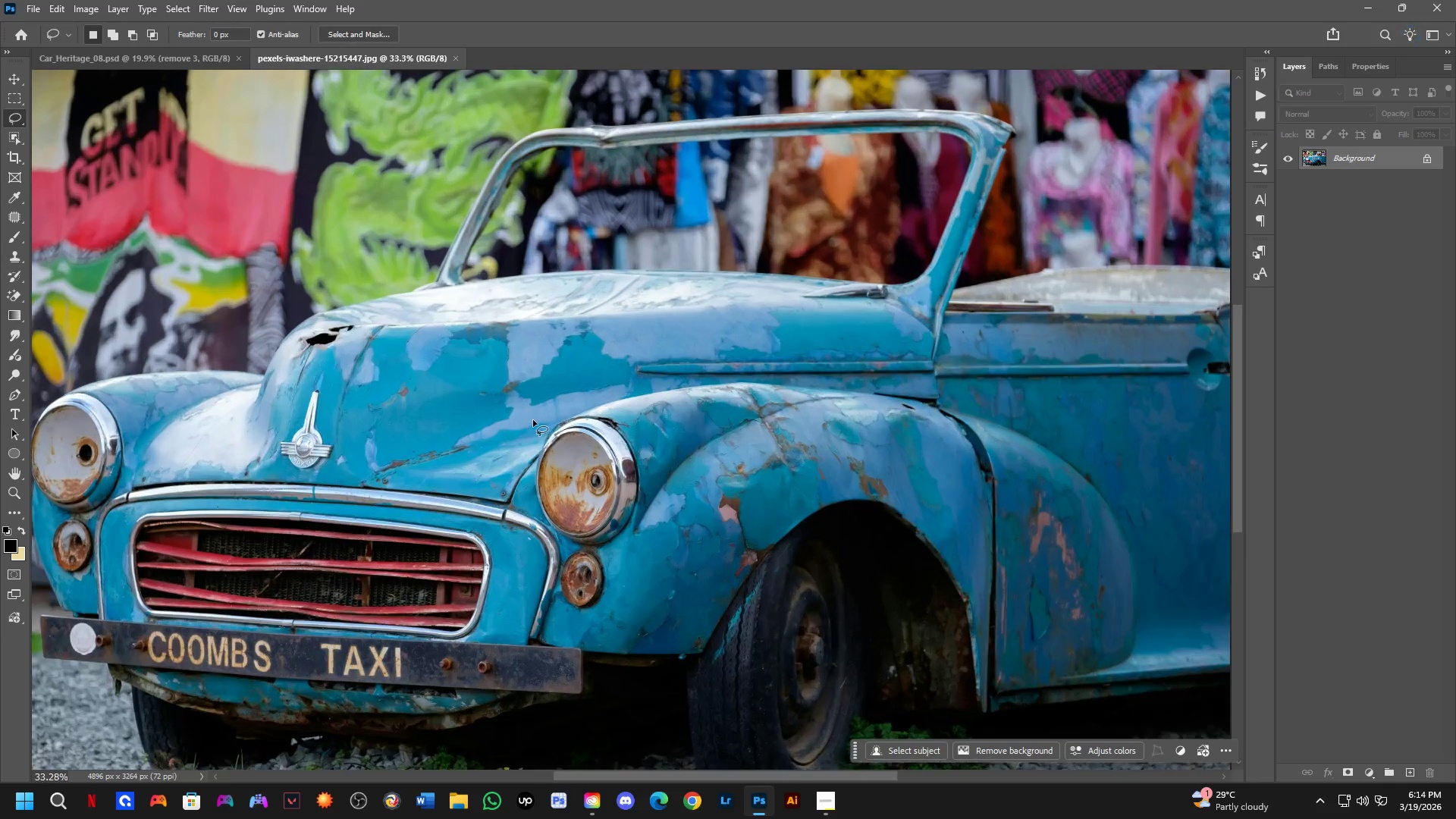 
key(Control+J)
 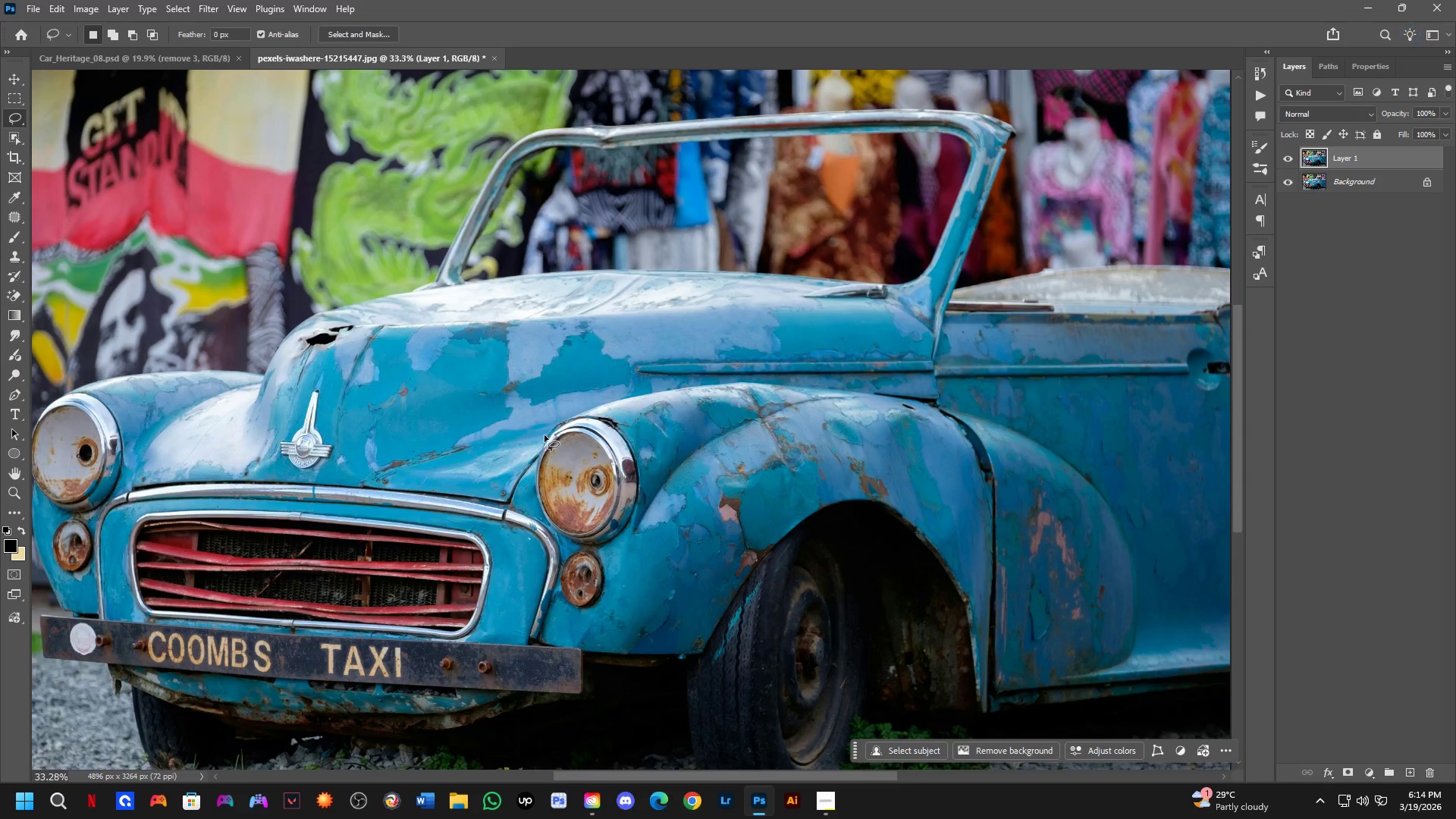 
hold_key(key=Space, duration=0.5)
 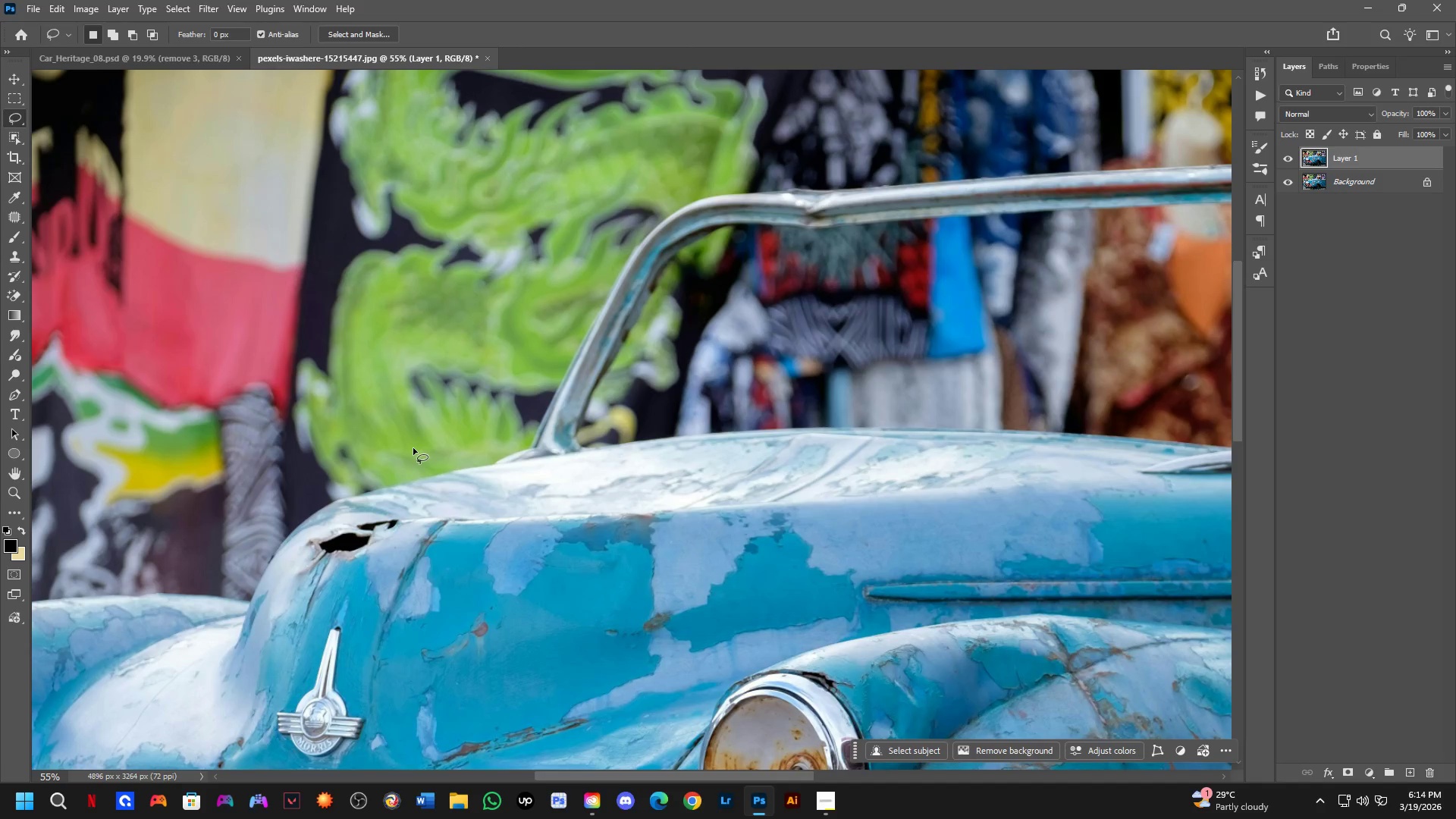 
scroll: coordinate [544, 435], scroll_direction: down, amount: 3.0
 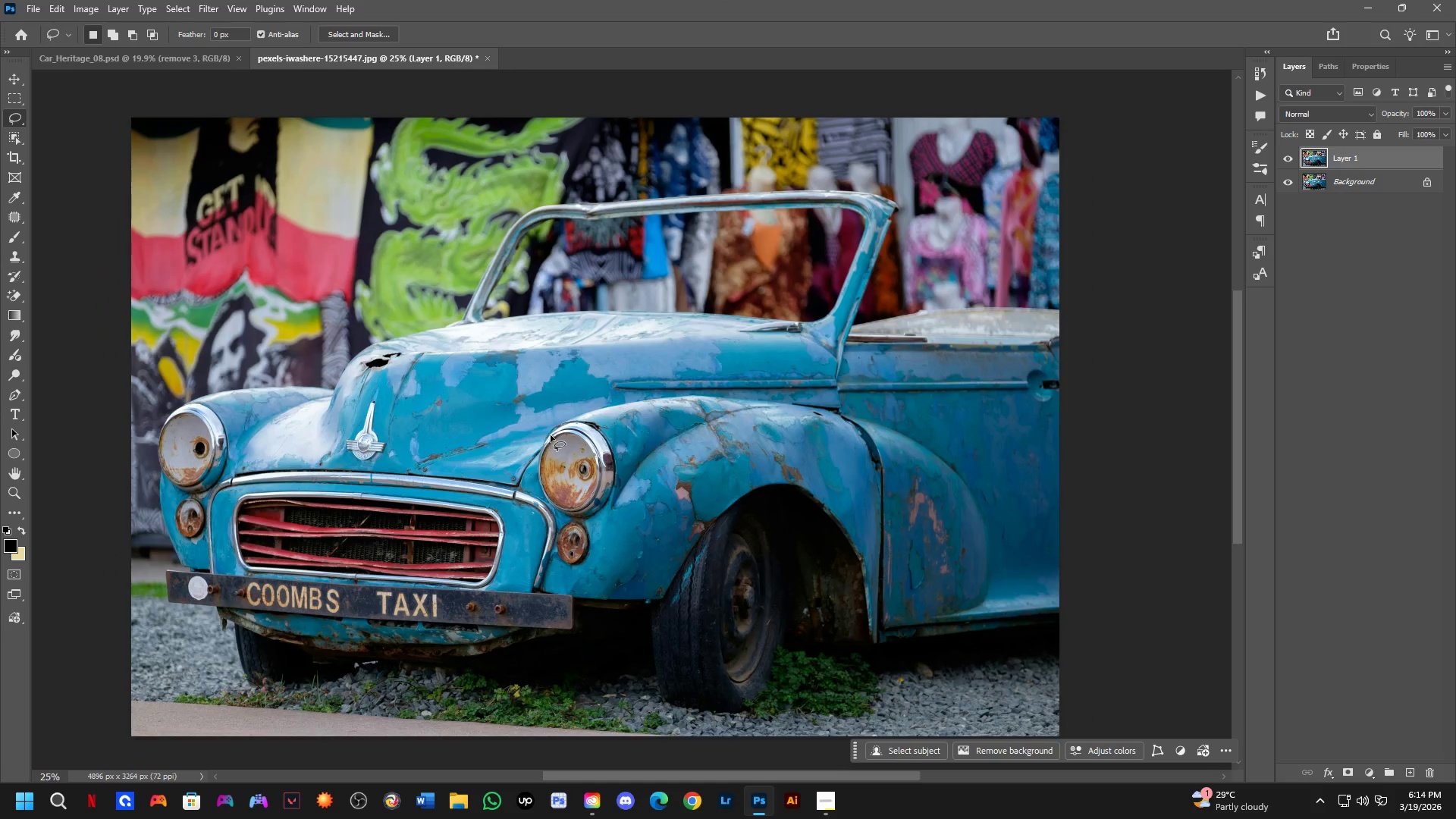 
left_click_drag(start_coordinate=[571, 438], to_coordinate=[576, 566])
 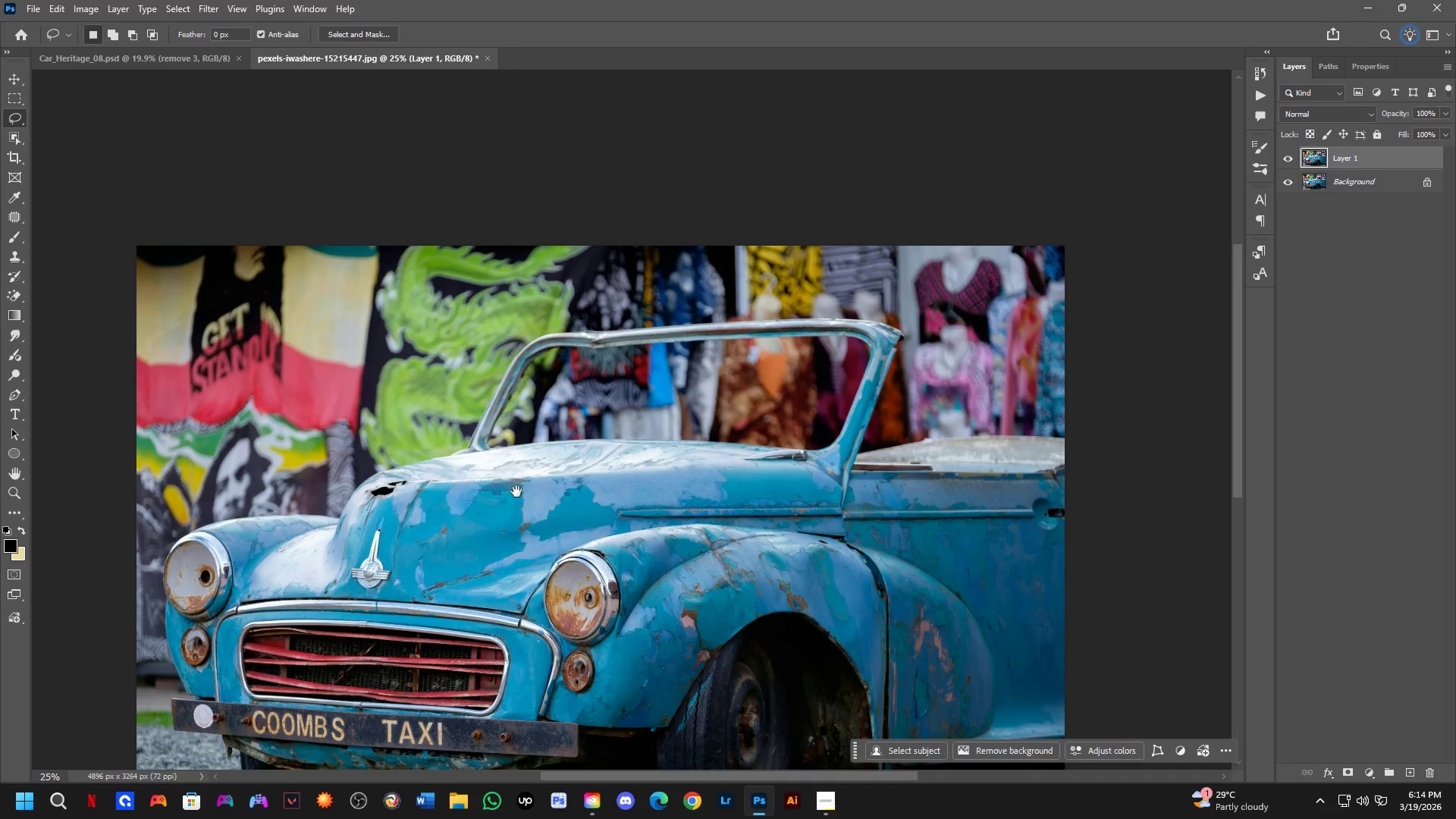 
key(Shift+ShiftLeft)
 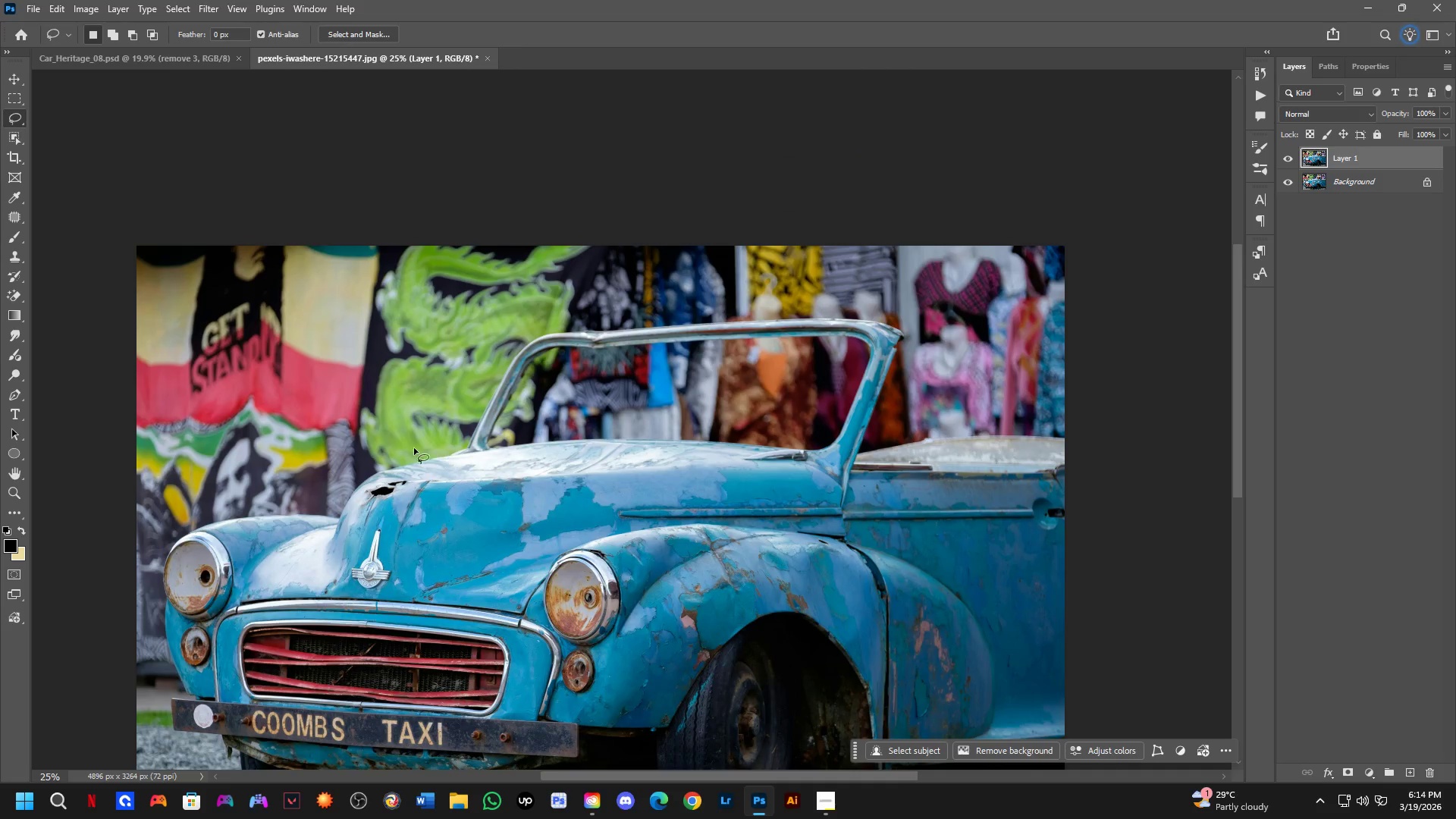 
scroll: coordinate [413, 448], scroll_direction: down, amount: 4.0
 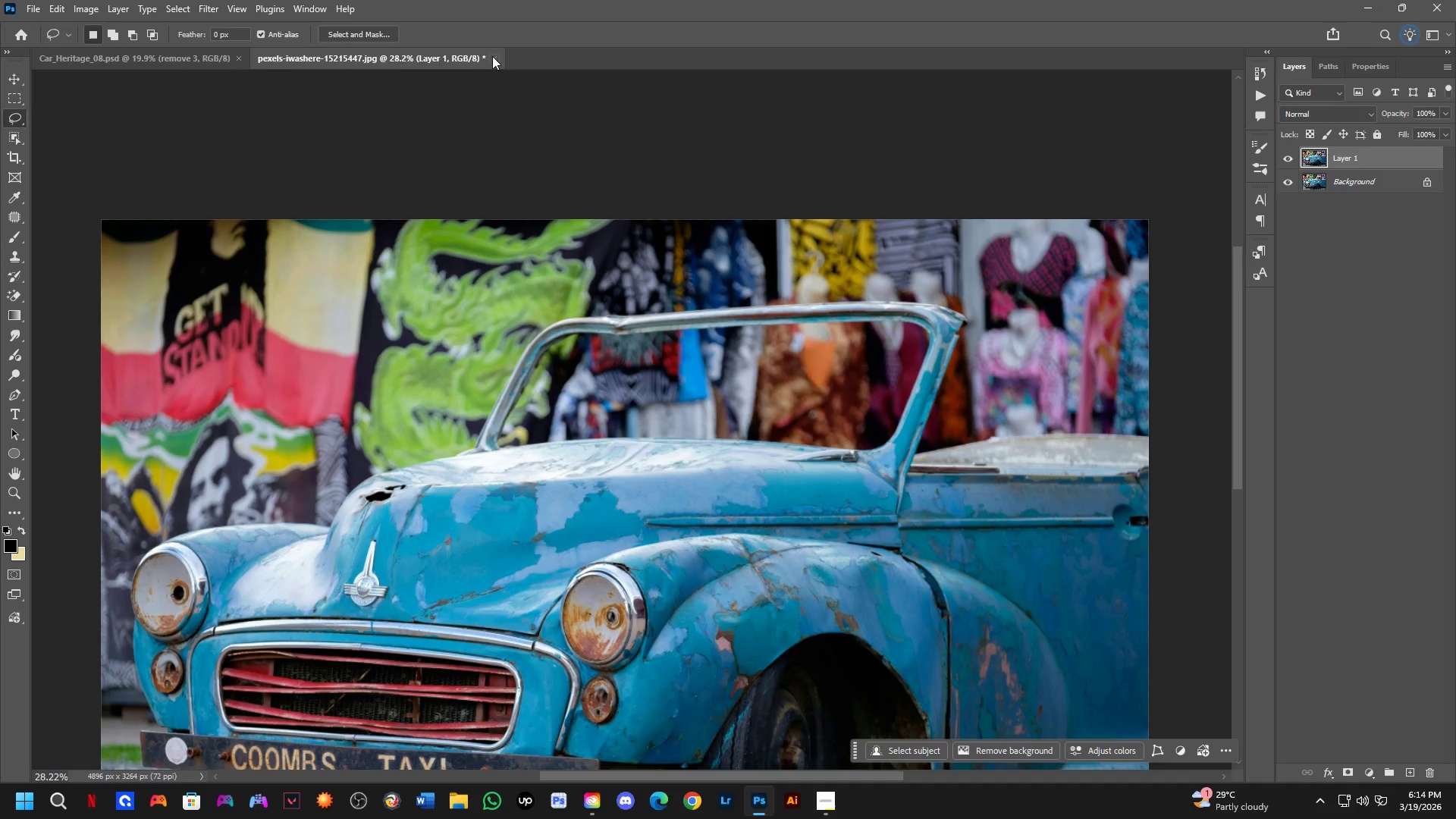 
left_click([494, 55])
 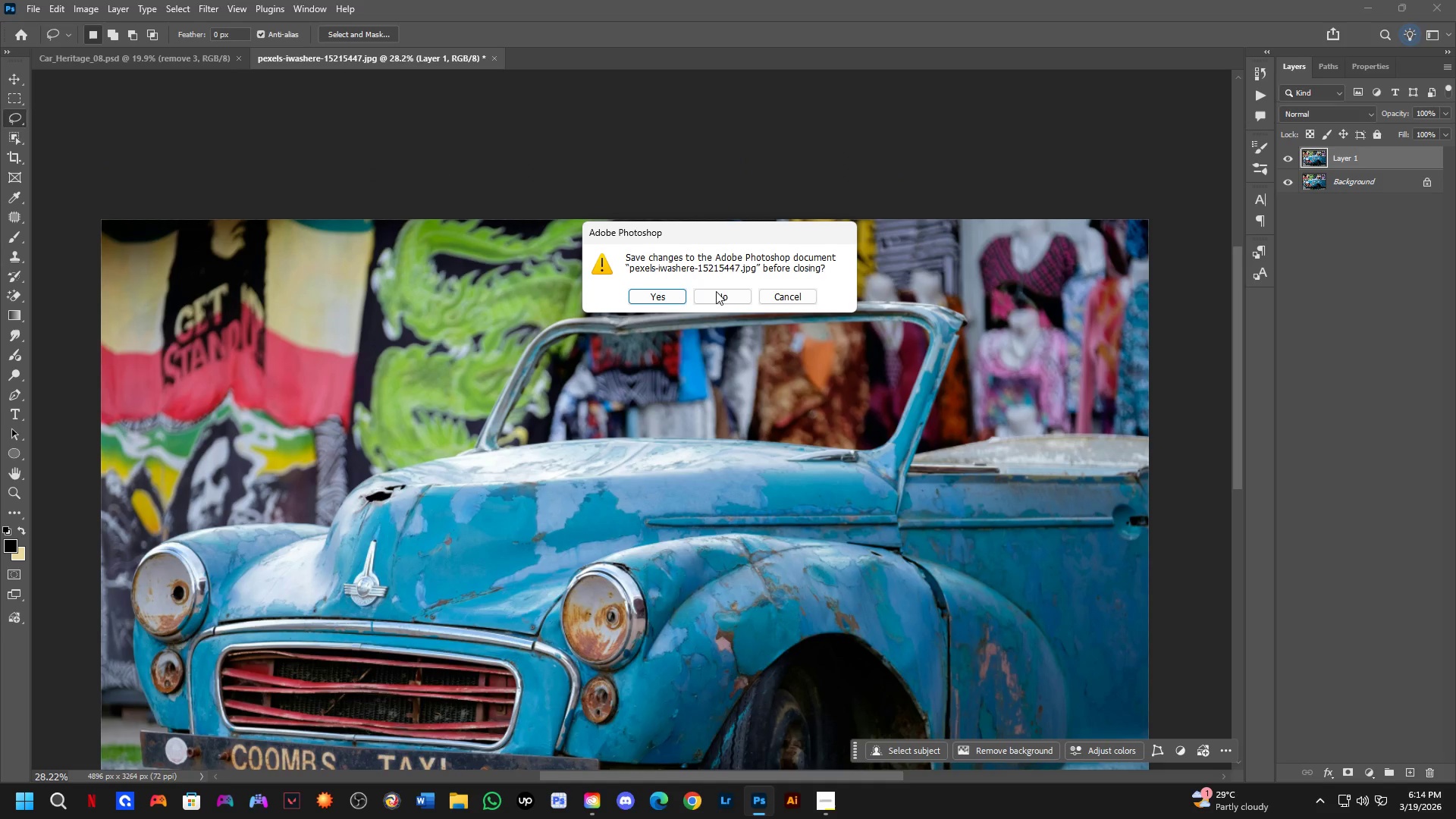 
left_click([717, 293])
 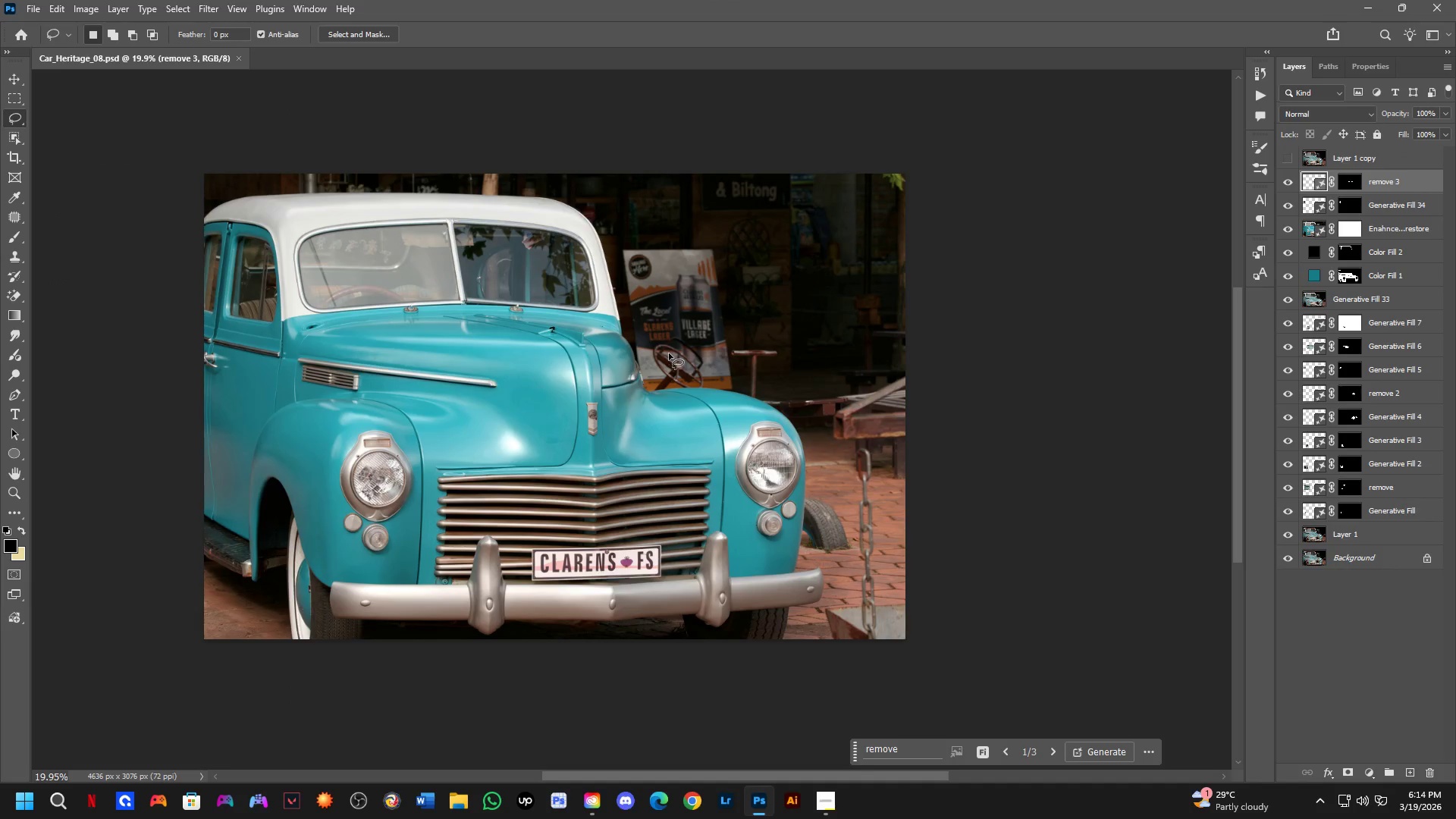 
key(Control+O)
 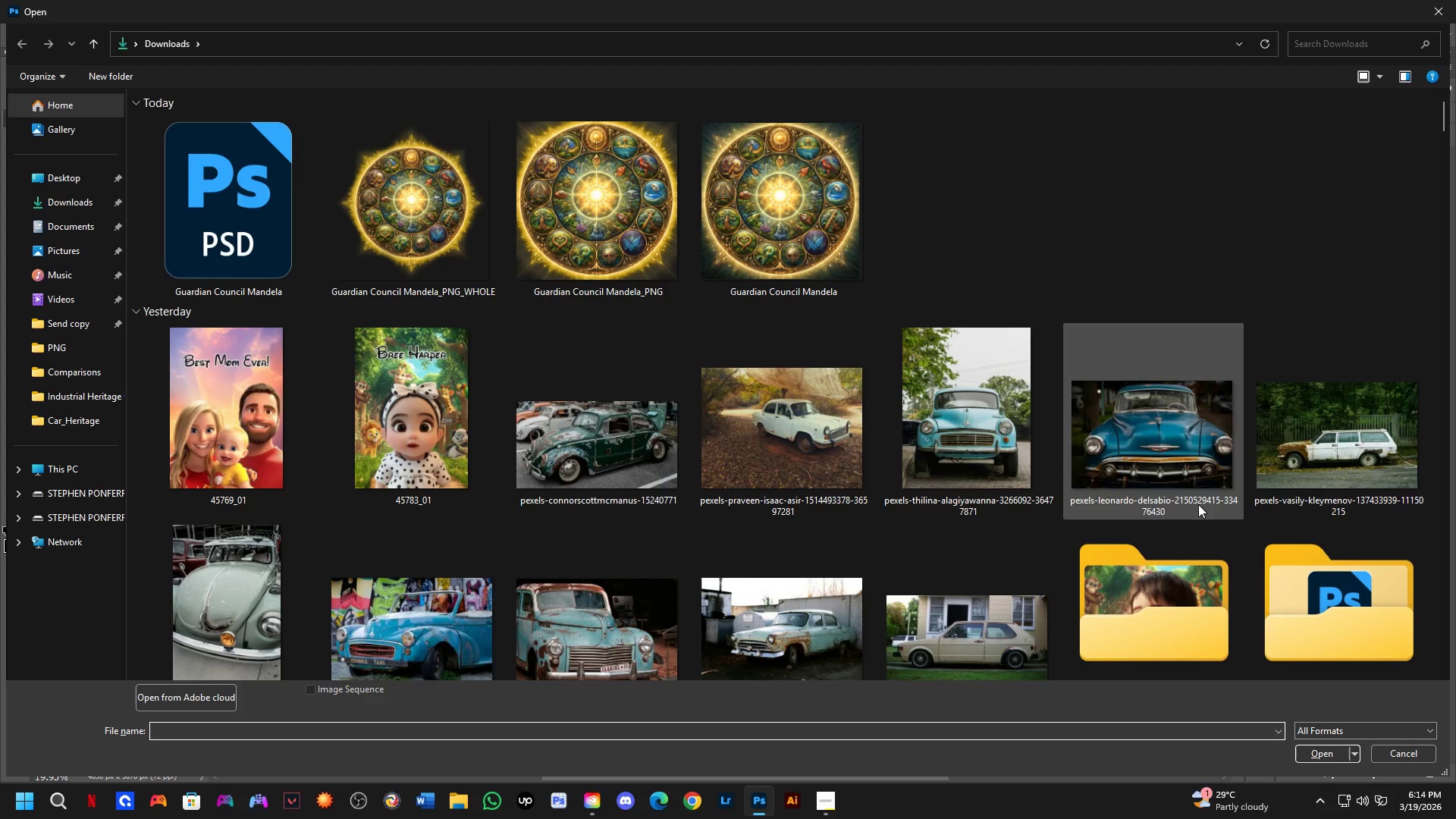 
key(NumpadEnter)
 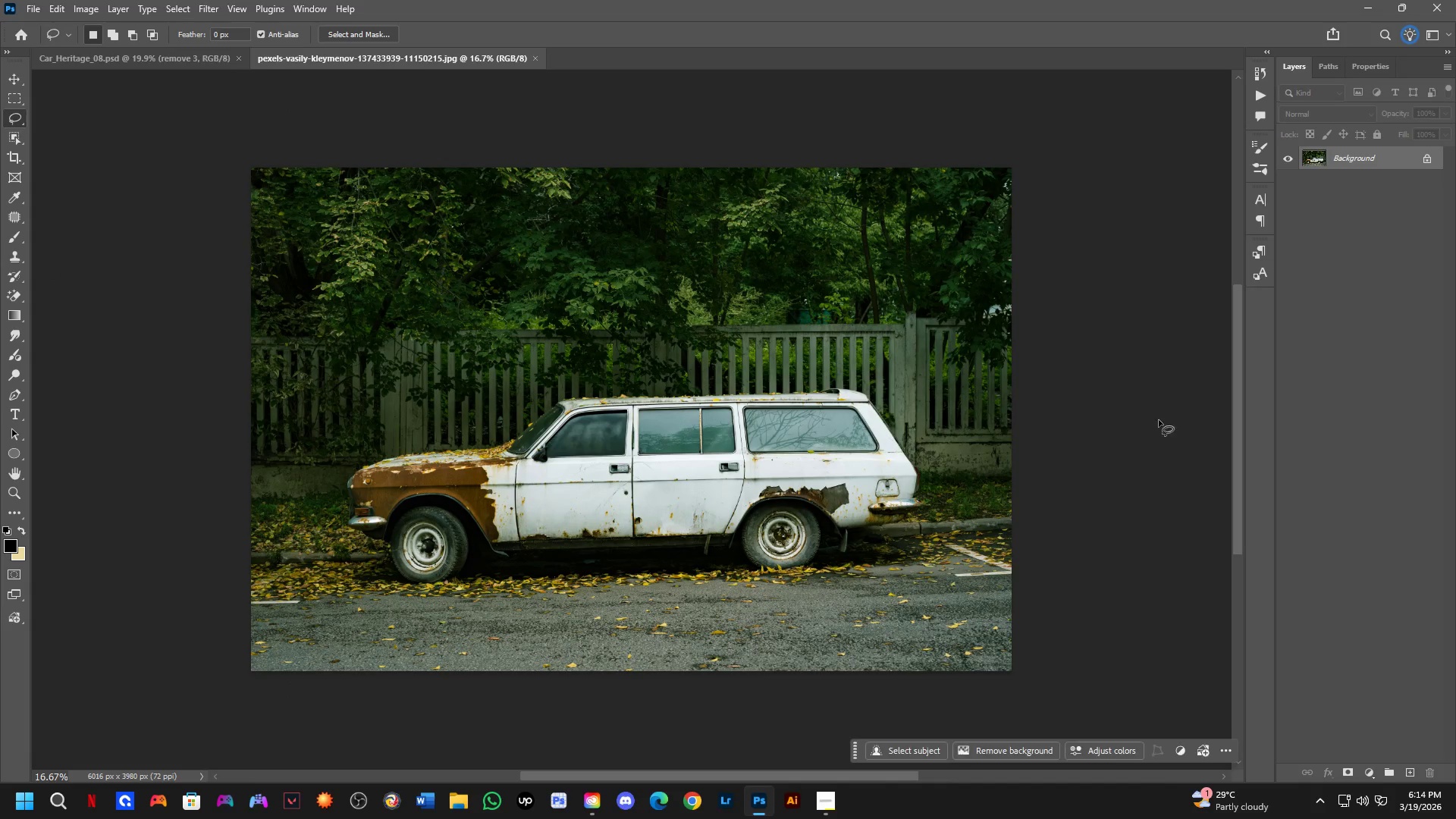 
key(Shift+ShiftLeft)
 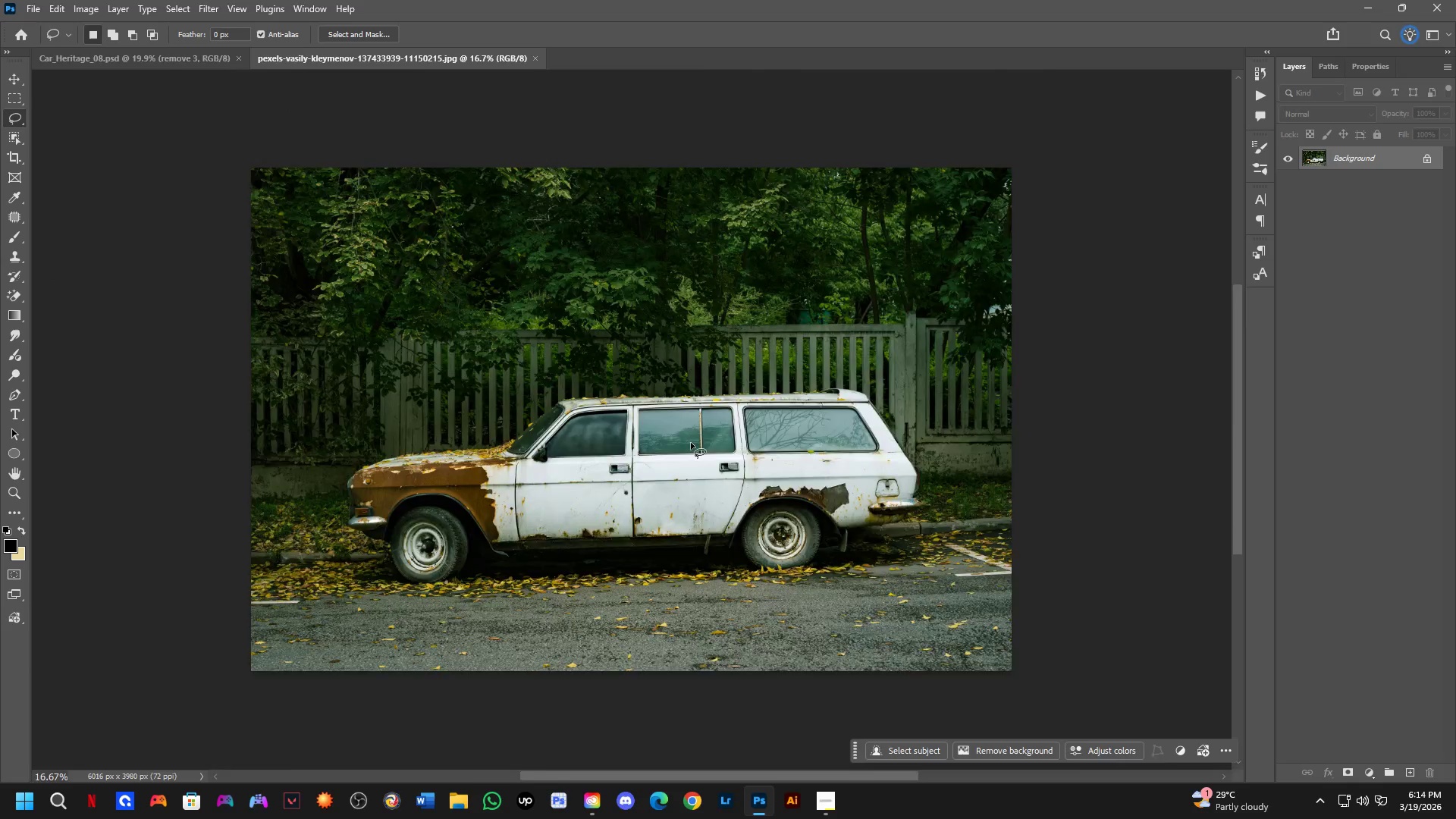 
key(Shift+ShiftLeft)
 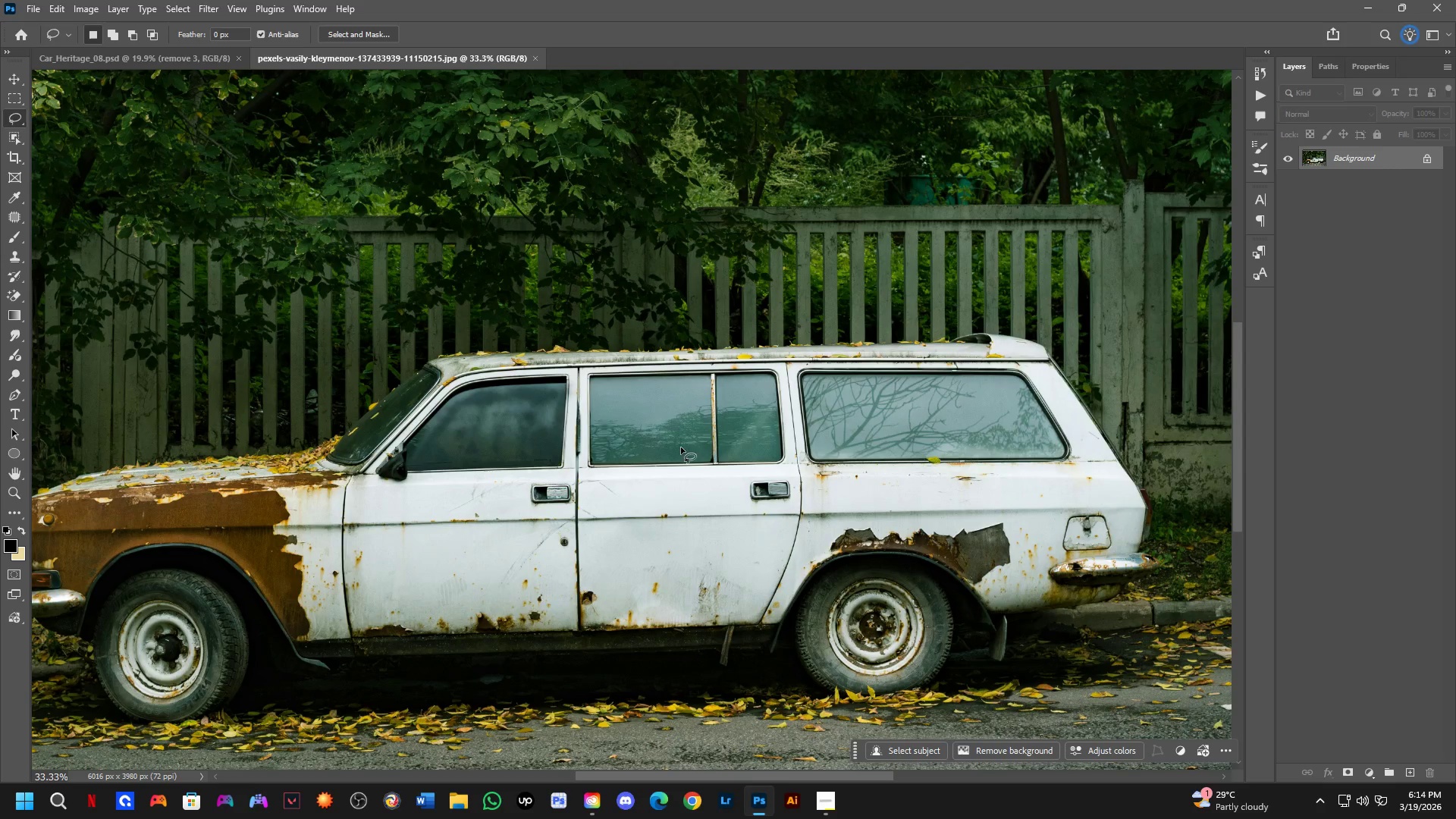 
hold_key(key=Space, duration=1.5)
 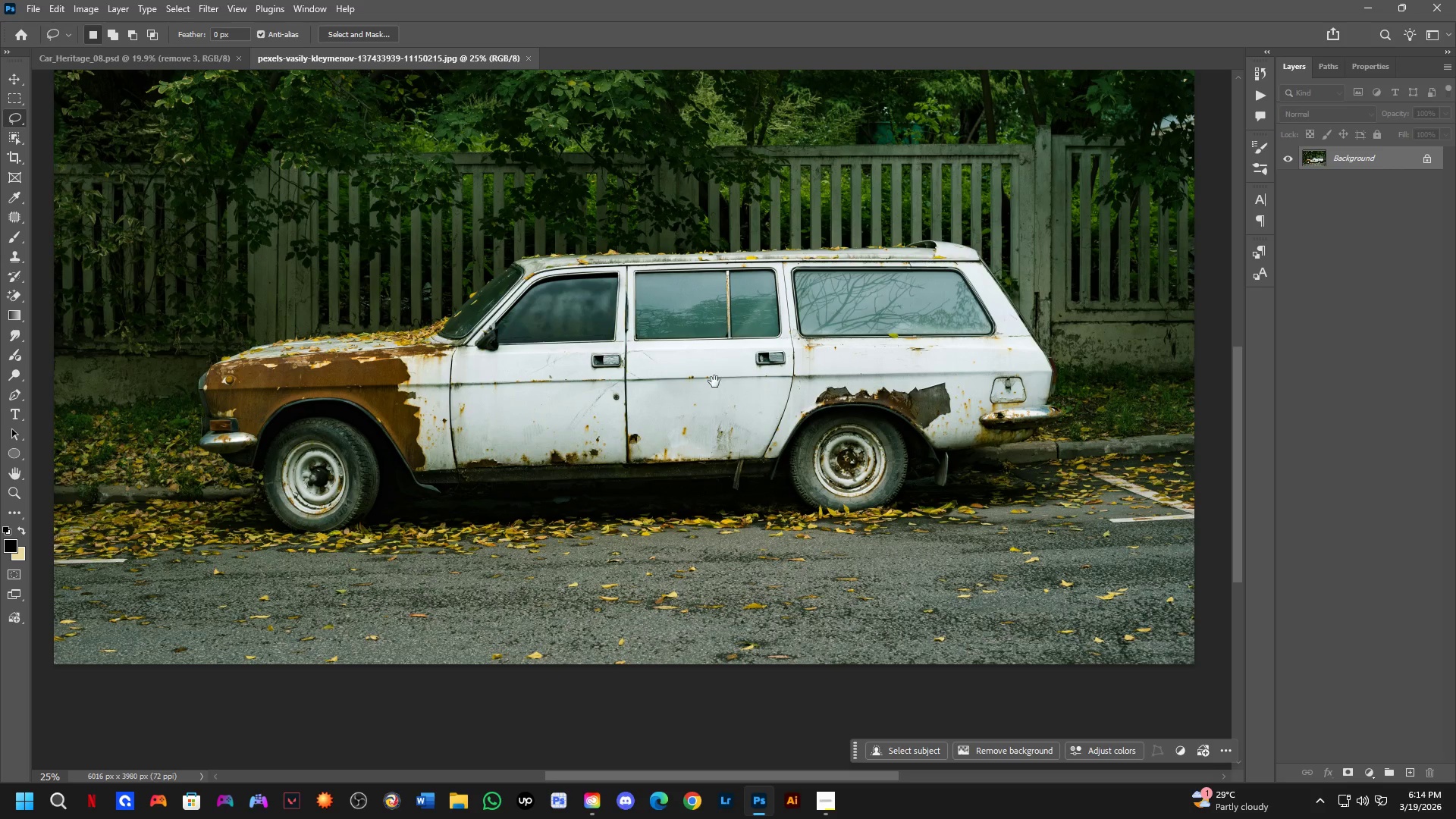 
left_click_drag(start_coordinate=[751, 558], to_coordinate=[768, 410])
 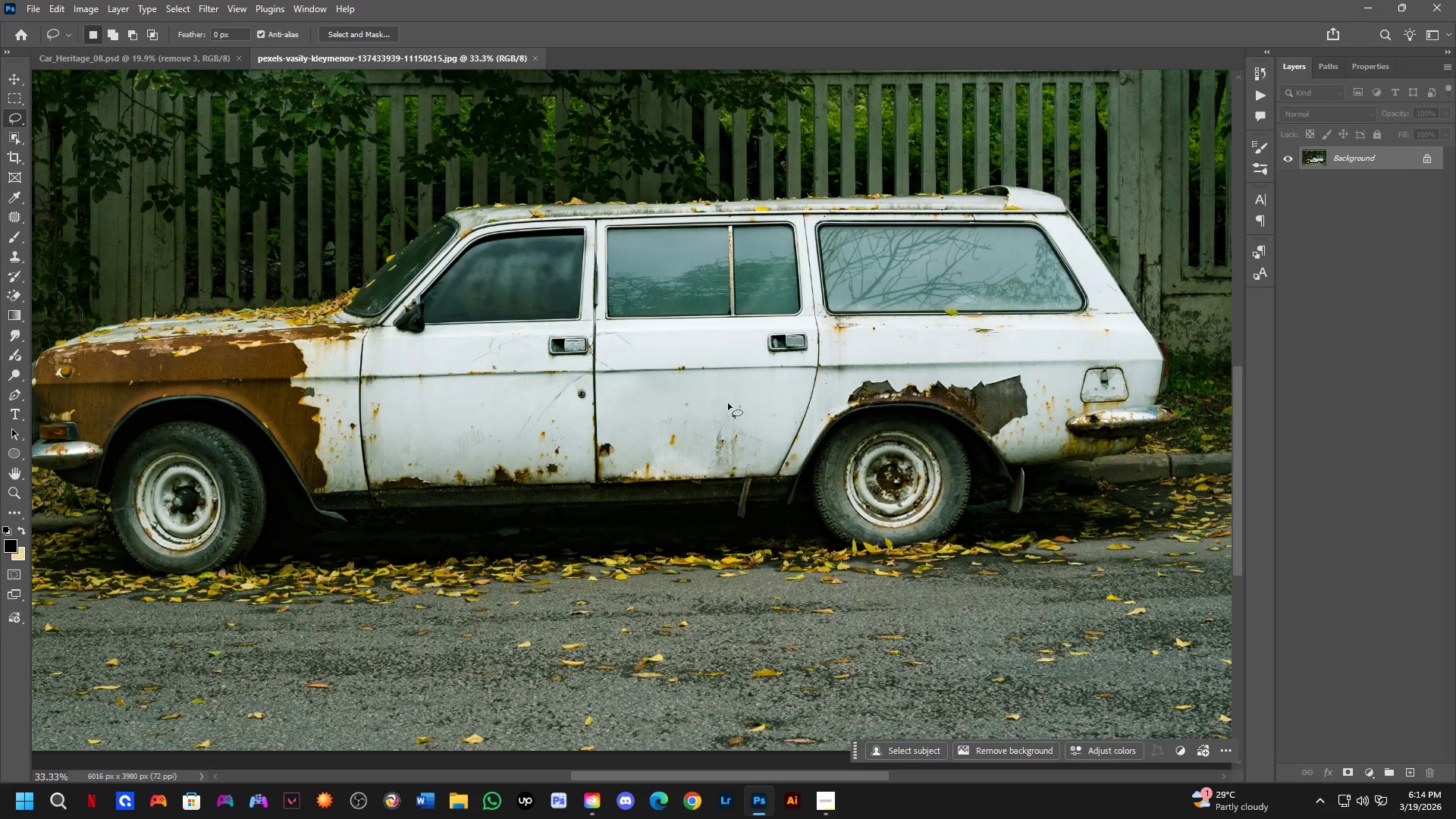 
scroll: coordinate [681, 447], scroll_direction: up, amount: 2.0
 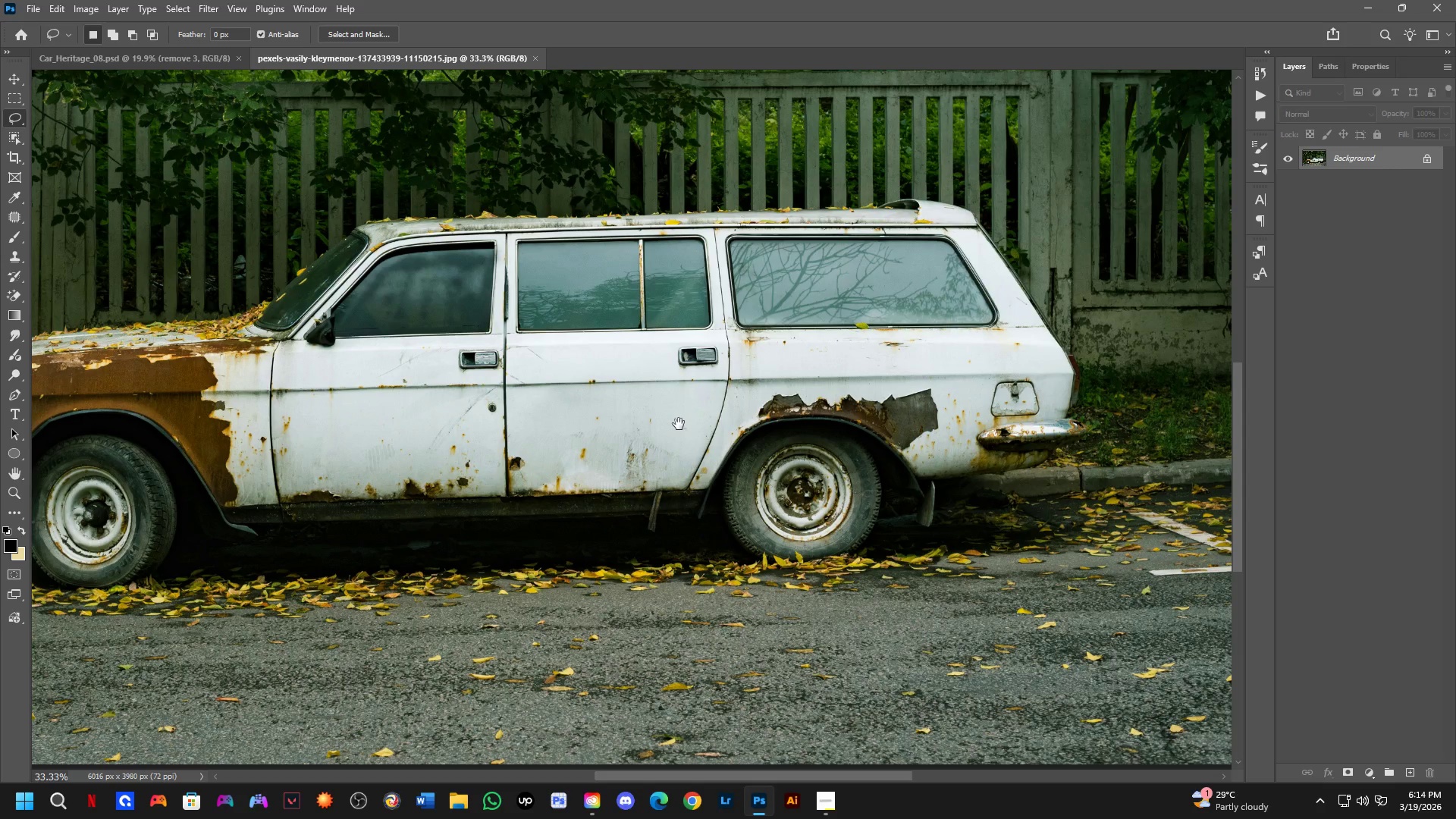 
key(Shift+ShiftLeft)
 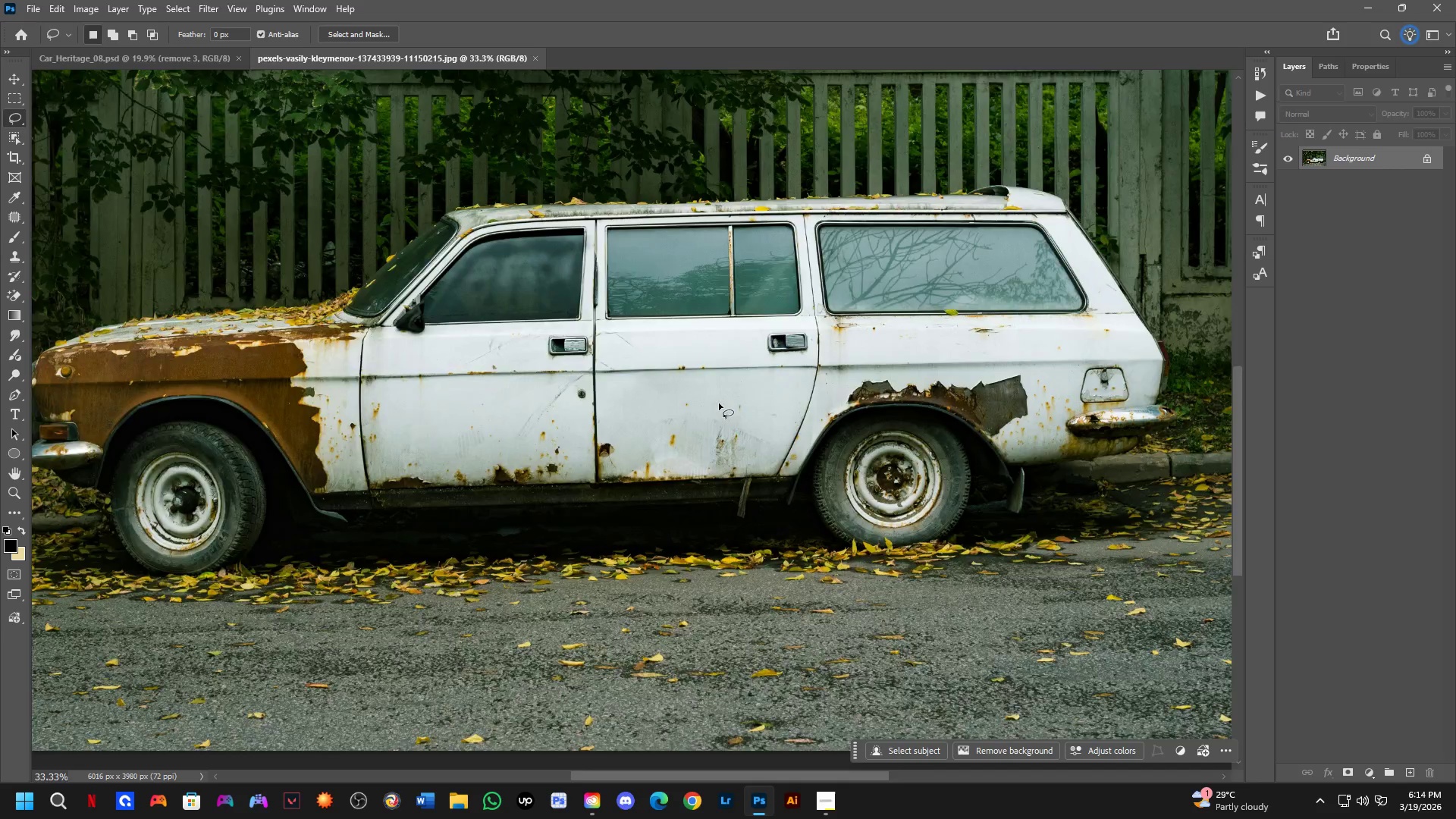 
hold_key(key=Space, duration=0.55)
 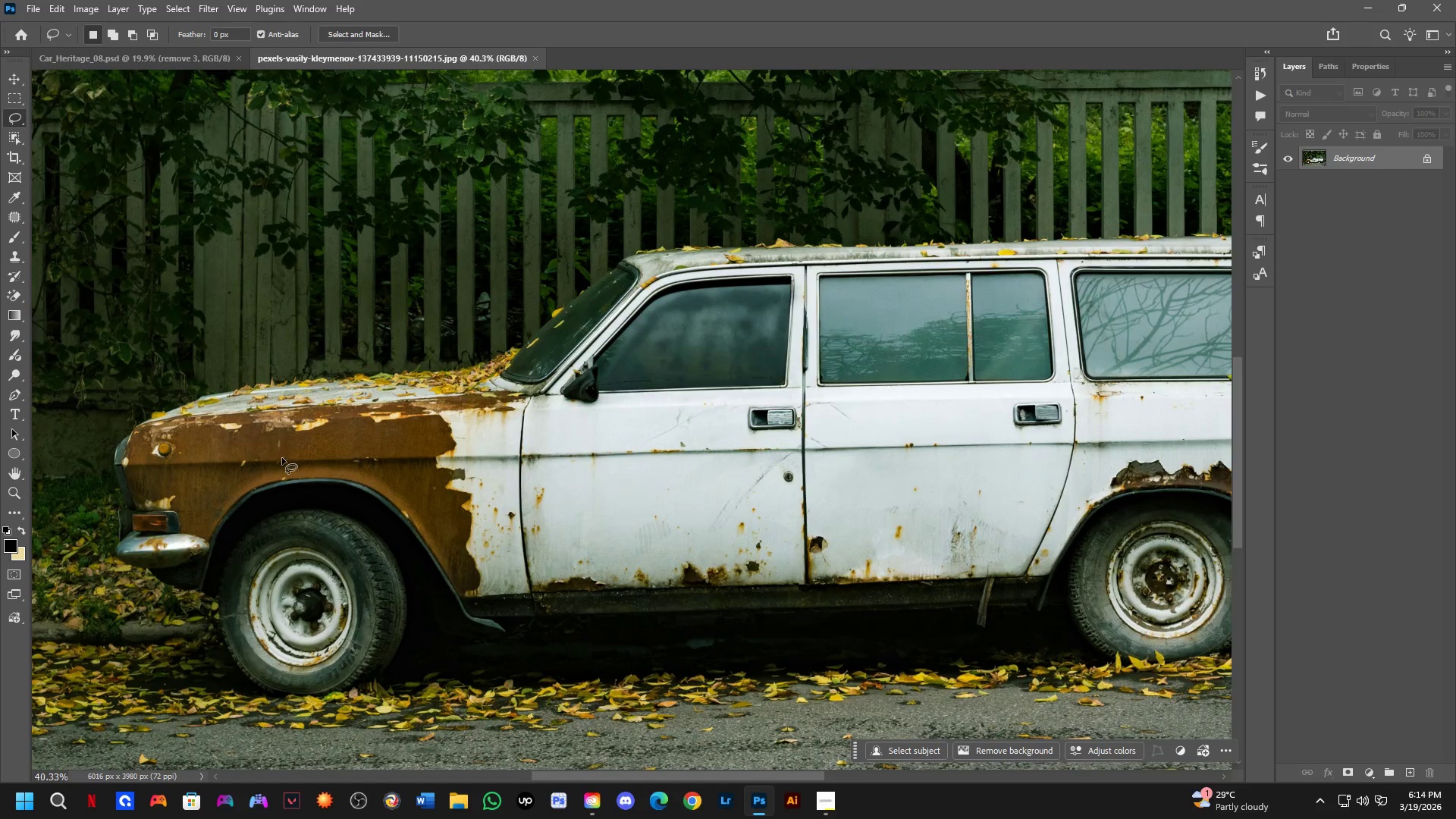 
left_click_drag(start_coordinate=[714, 381], to_coordinate=[695, 453])
 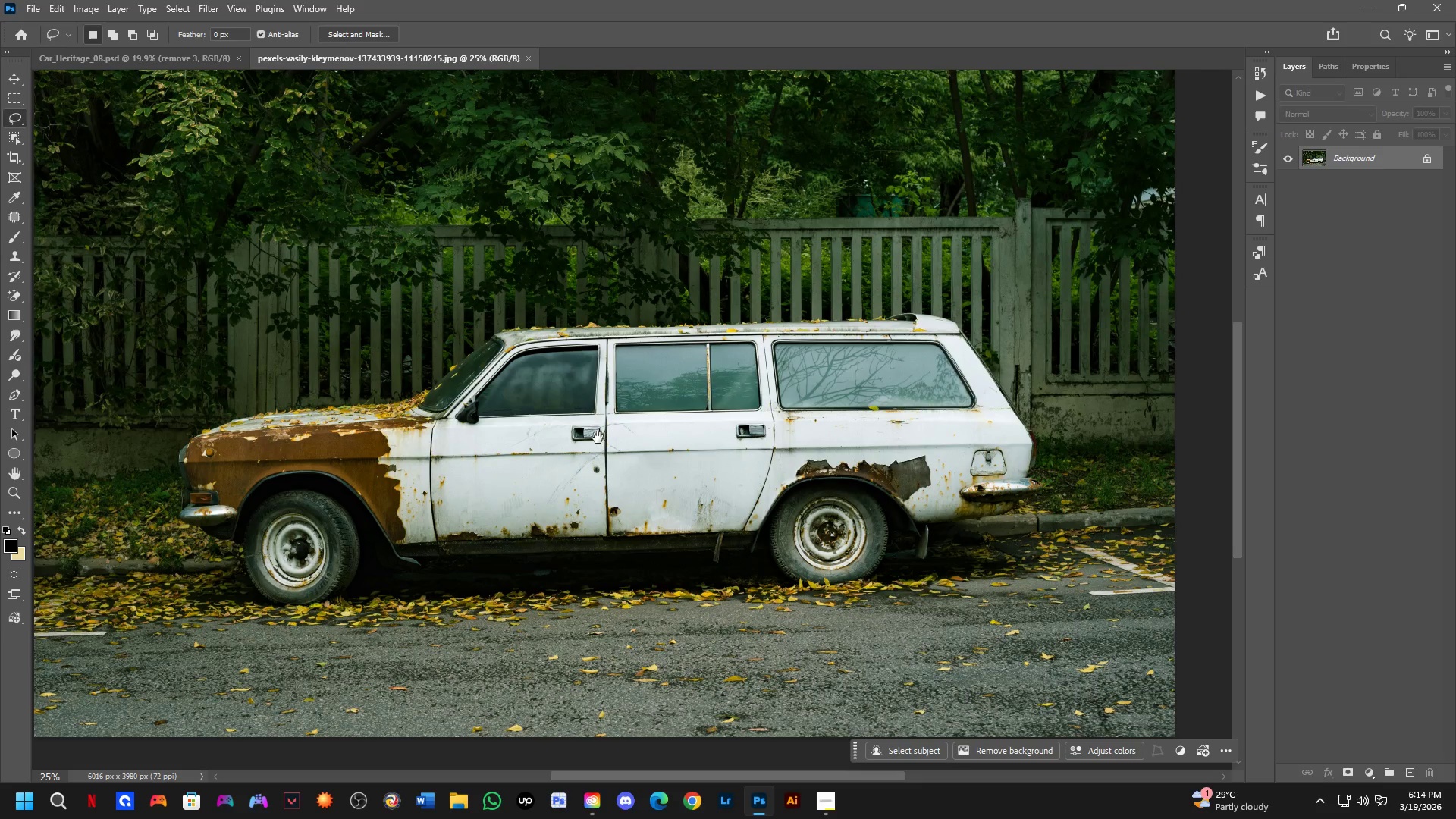 
scroll: coordinate [719, 403], scroll_direction: down, amount: 1.0
 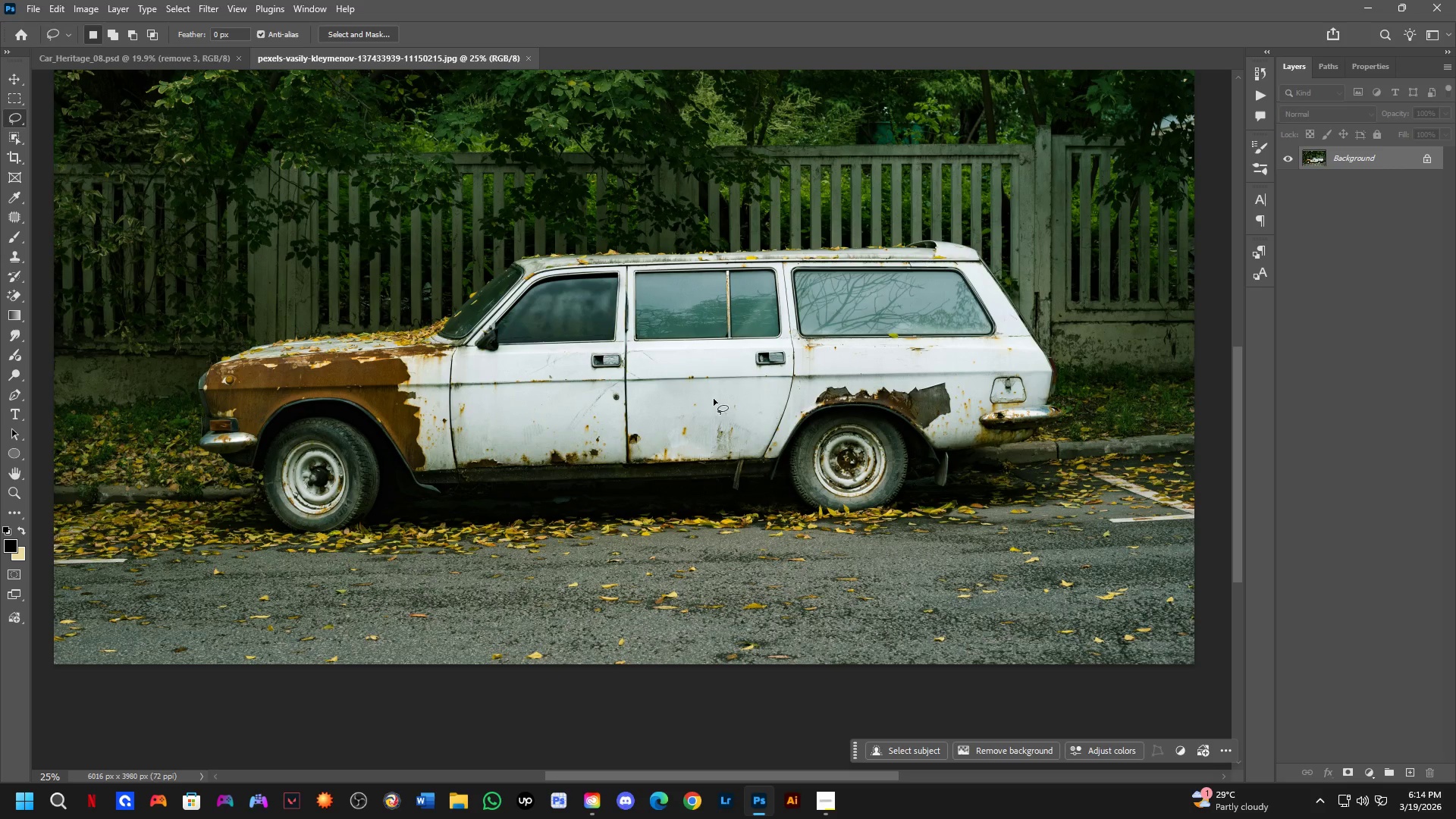 
key(Shift+ShiftLeft)
 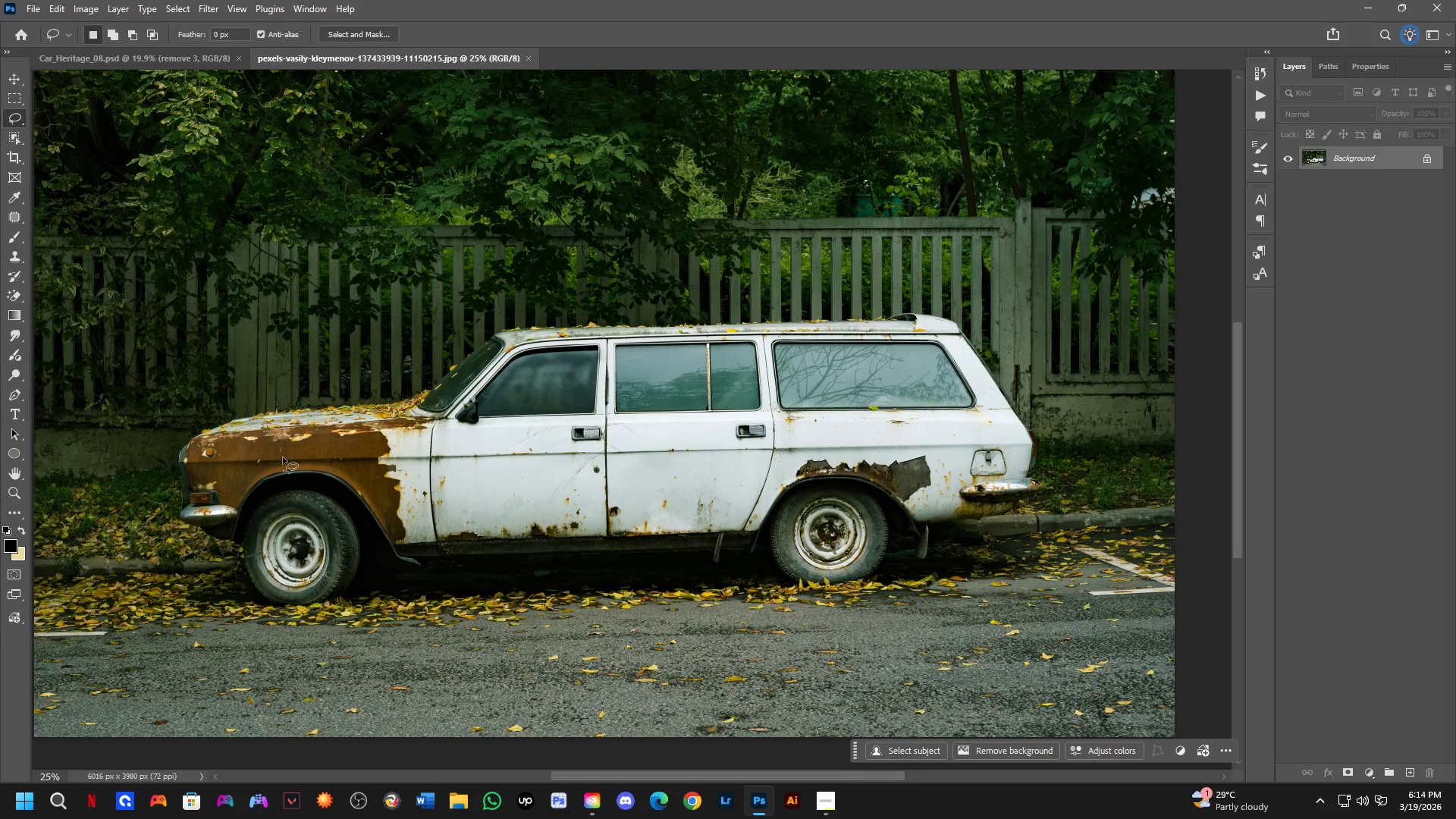 
scroll: coordinate [283, 457], scroll_direction: up, amount: 3.0
 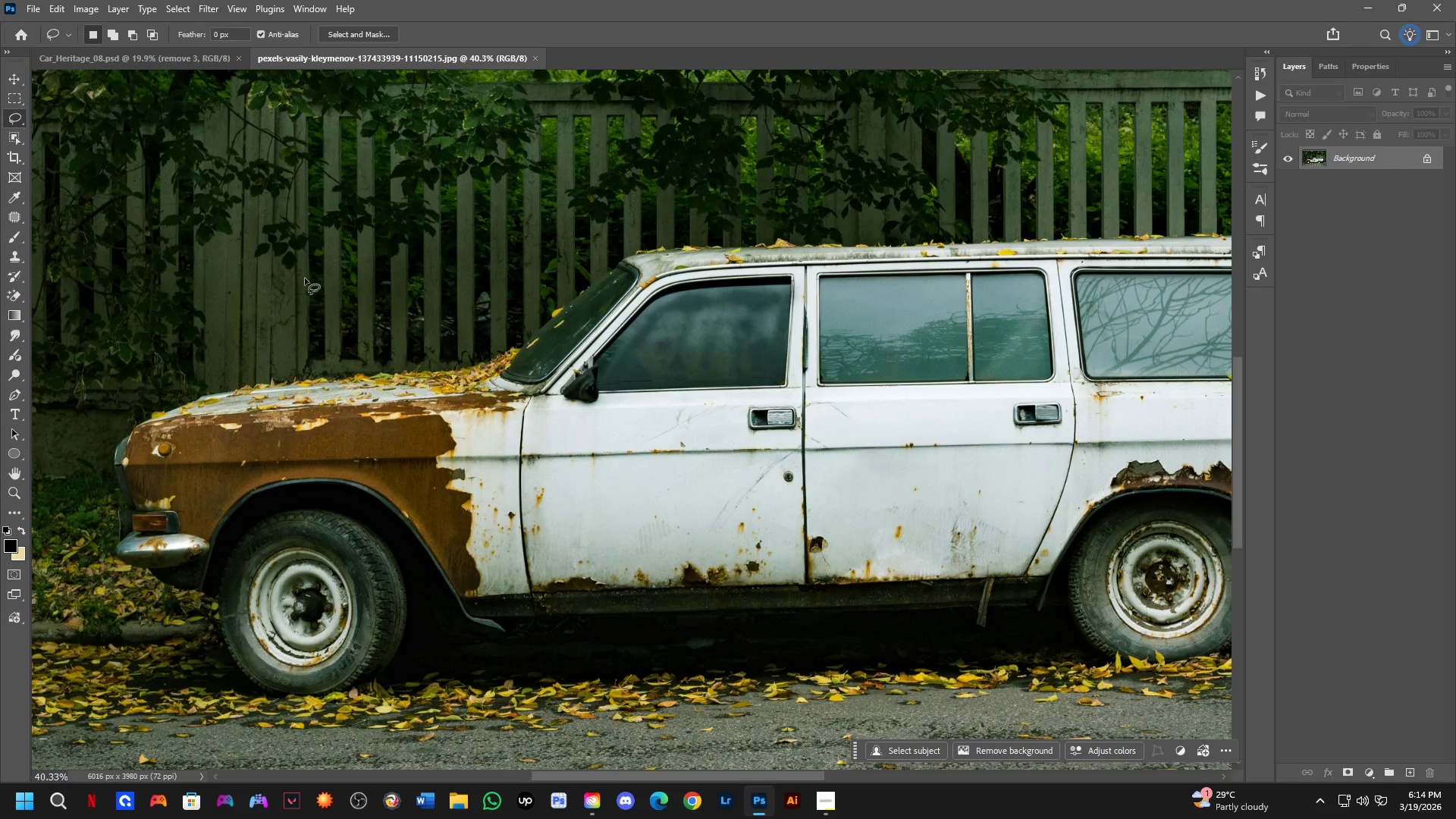 
hold_key(key=Space, duration=0.5)
 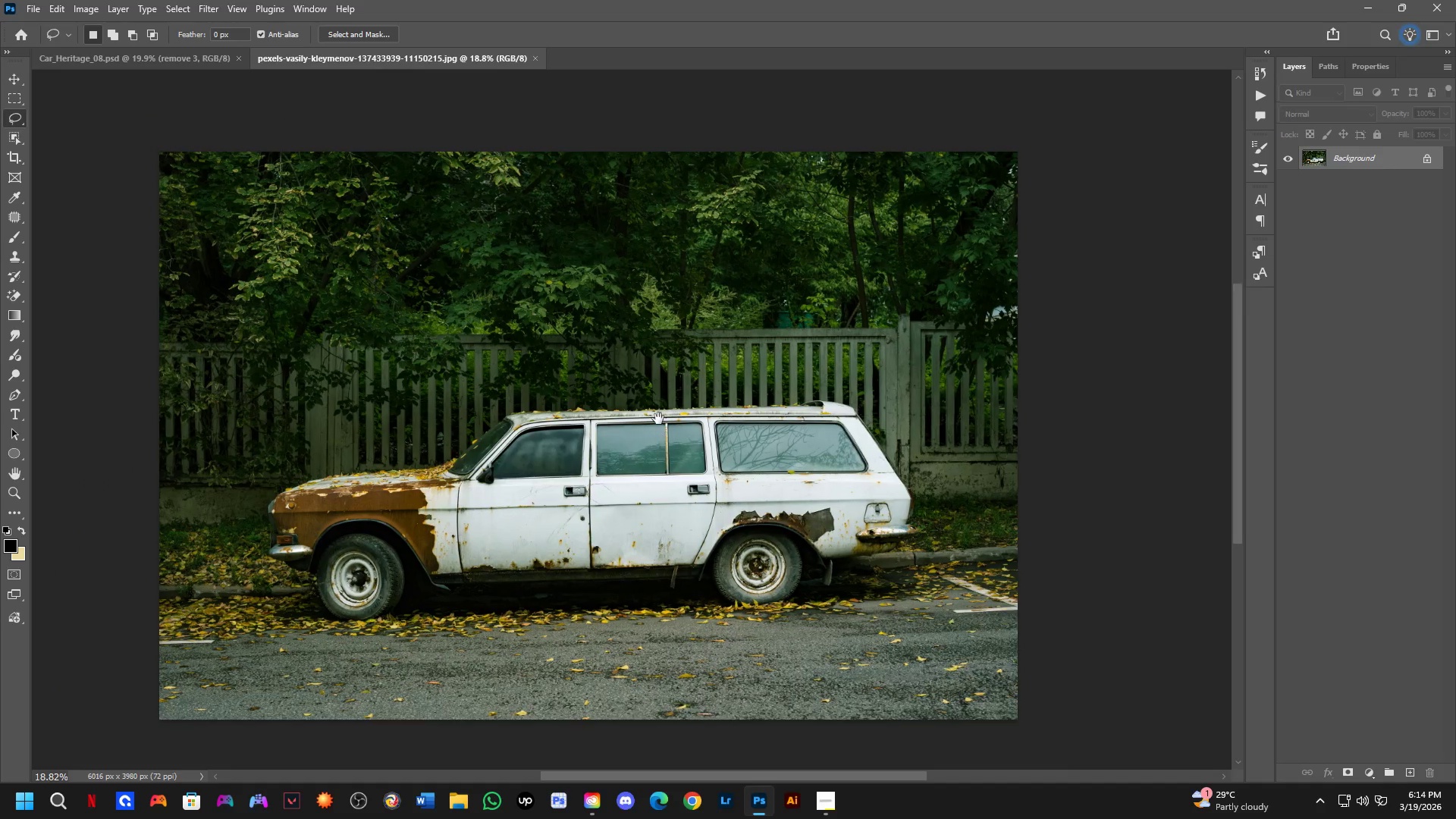 
left_click_drag(start_coordinate=[695, 327], to_coordinate=[685, 387])
 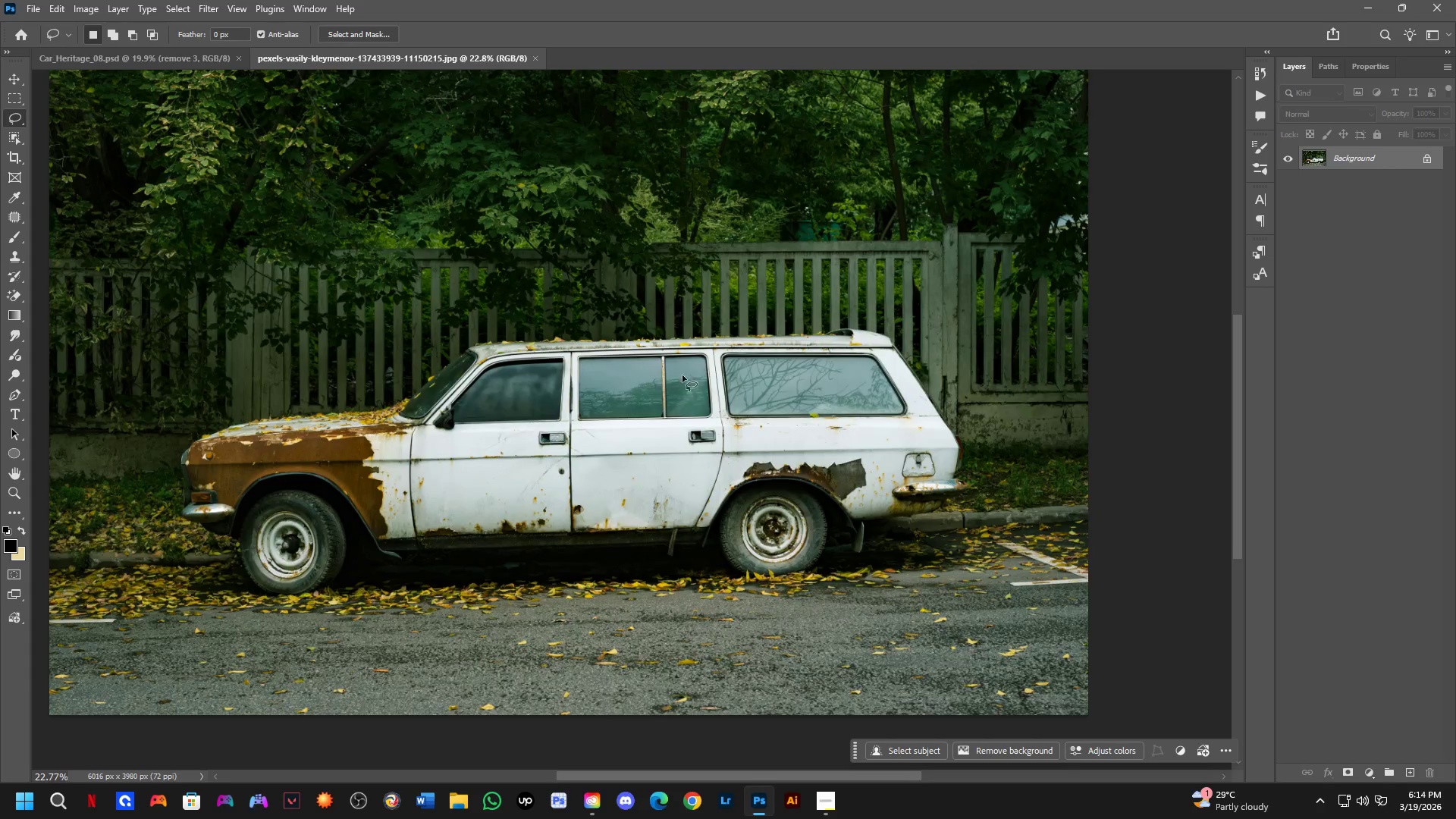 
scroll: coordinate [289, 328], scroll_direction: down, amount: 6.0
 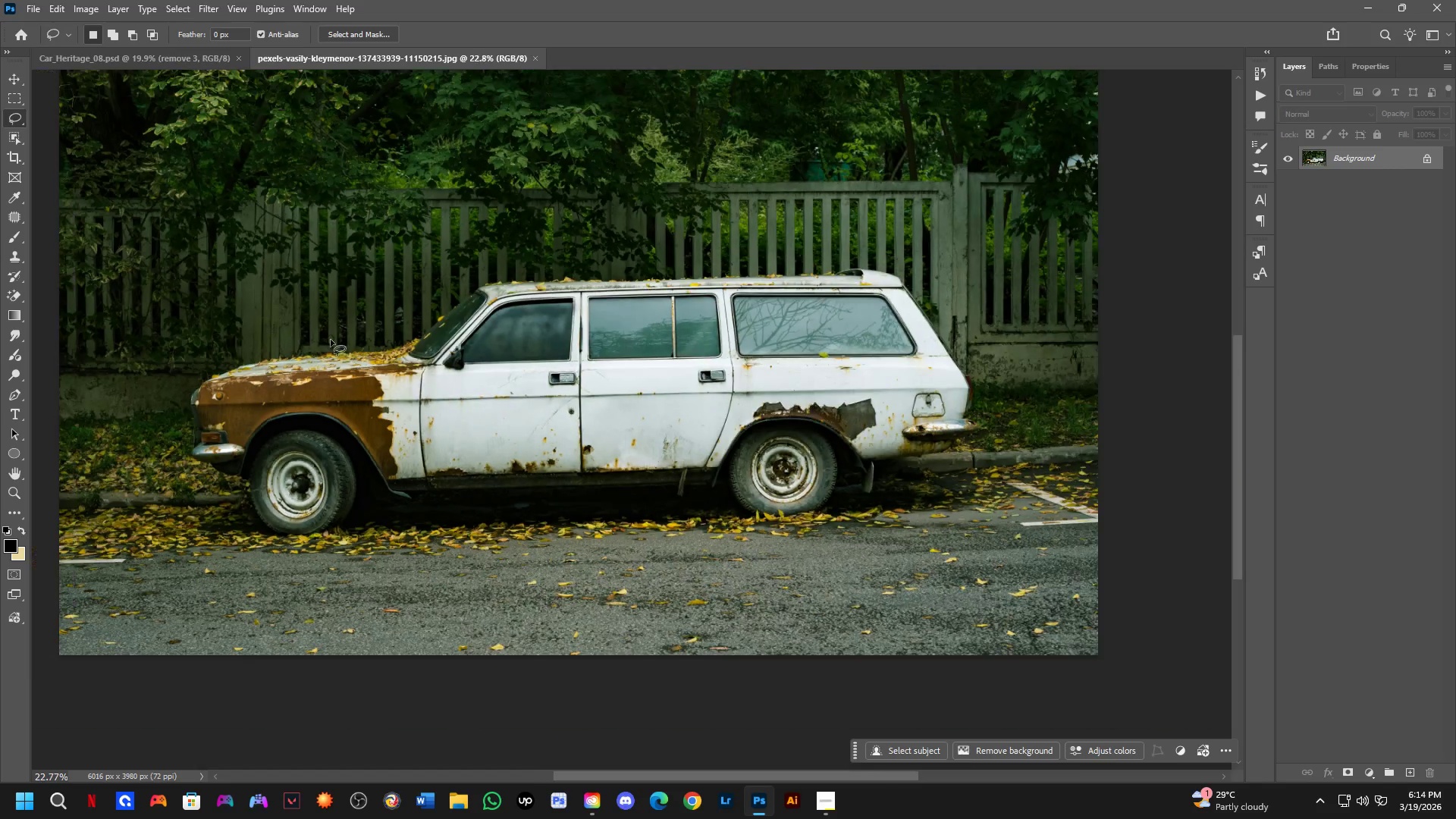 
hold_key(key=Space, duration=0.34)
 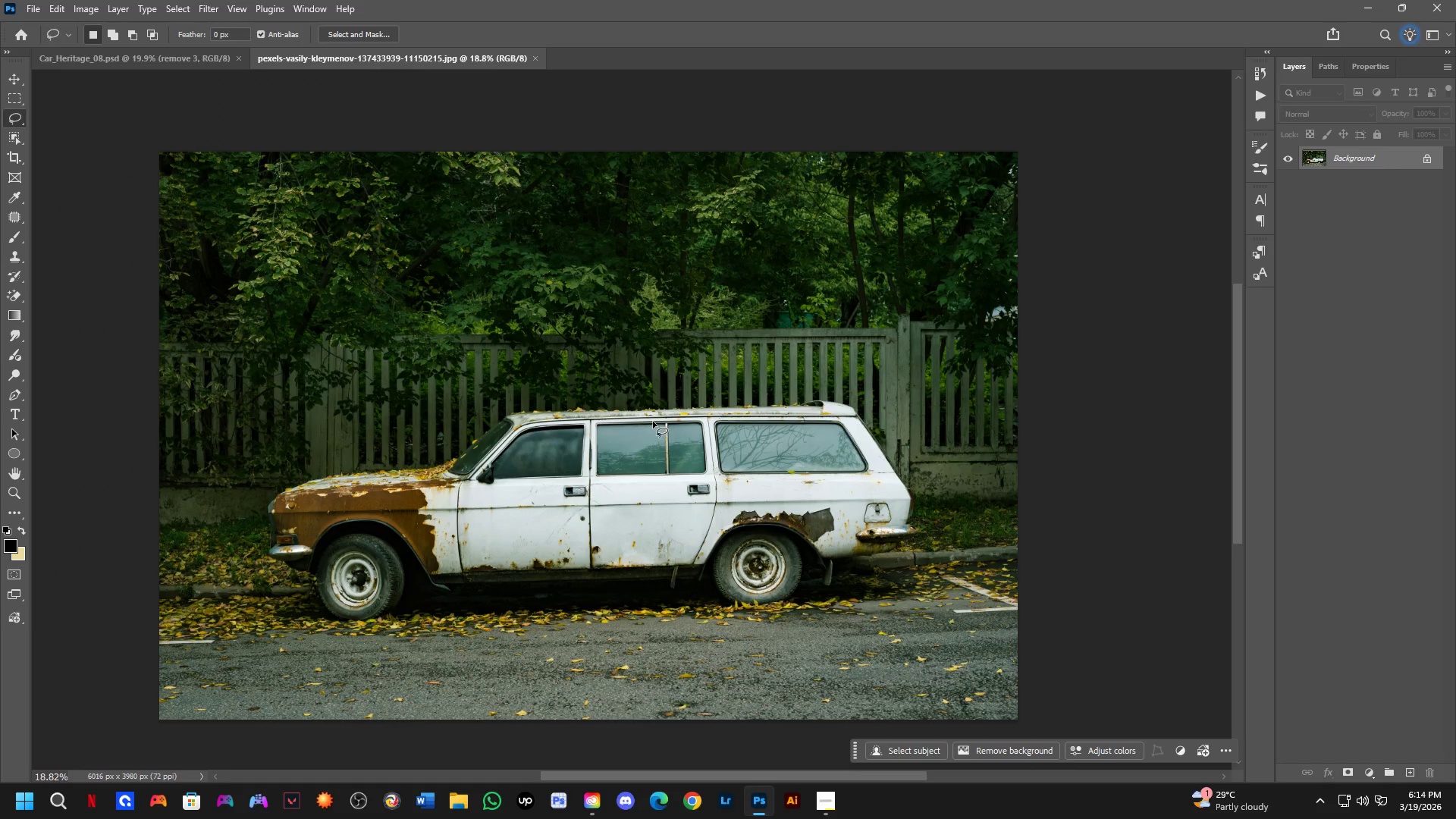 
left_click_drag(start_coordinate=[657, 355], to_coordinate=[658, 419])
 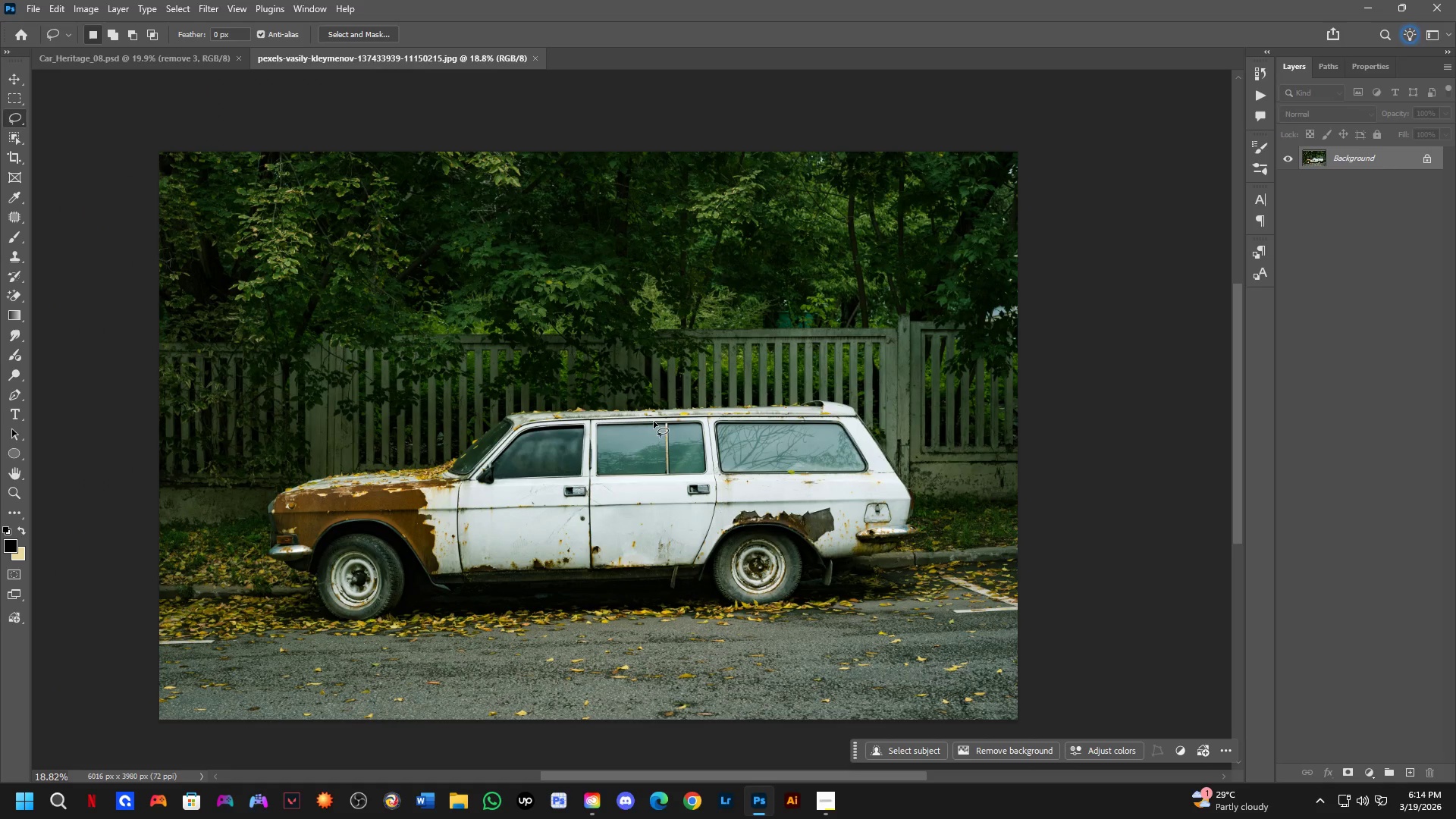 
scroll: coordinate [681, 375], scroll_direction: down, amount: 2.0
 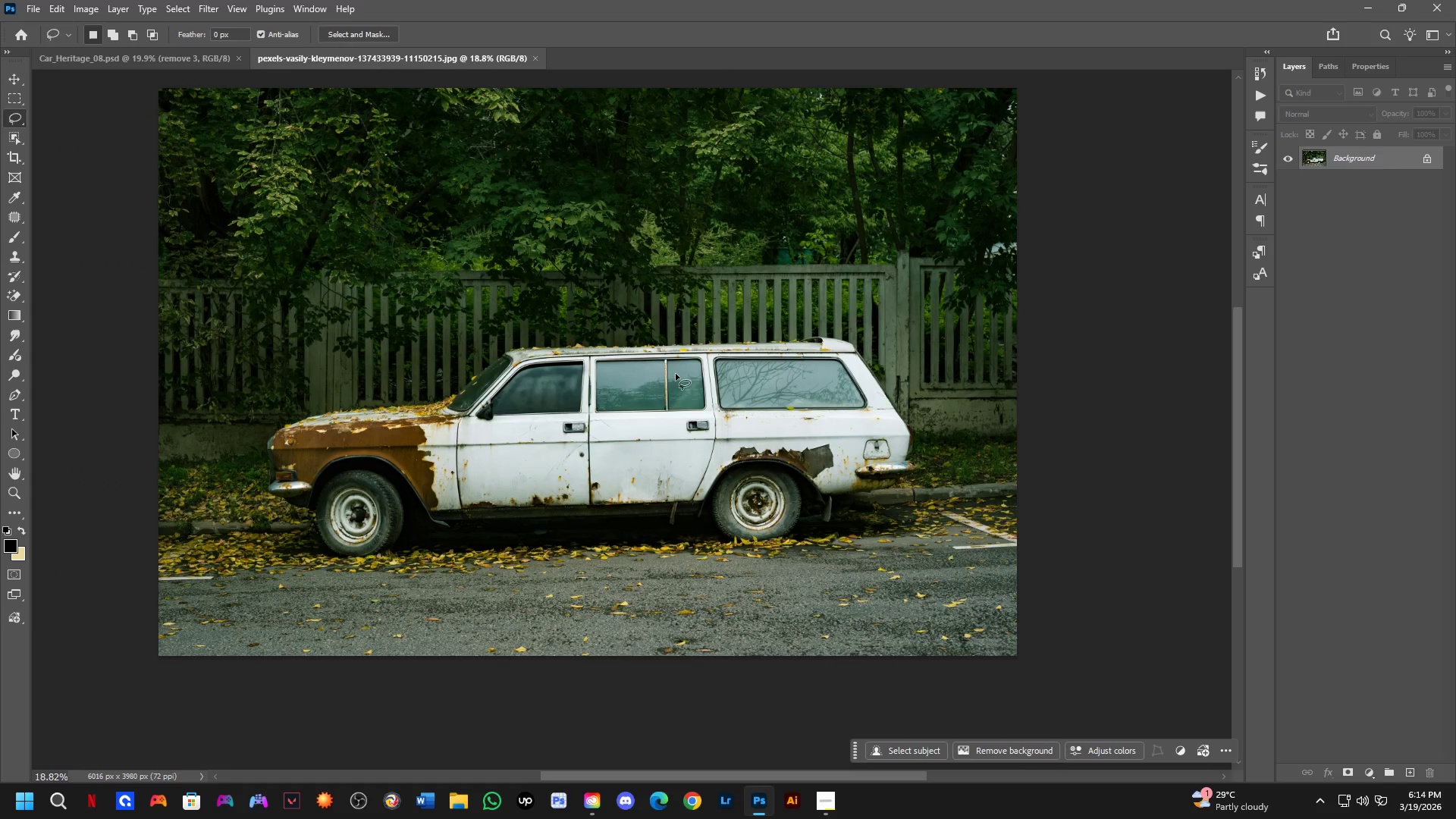 
key(Control+ControlLeft)
 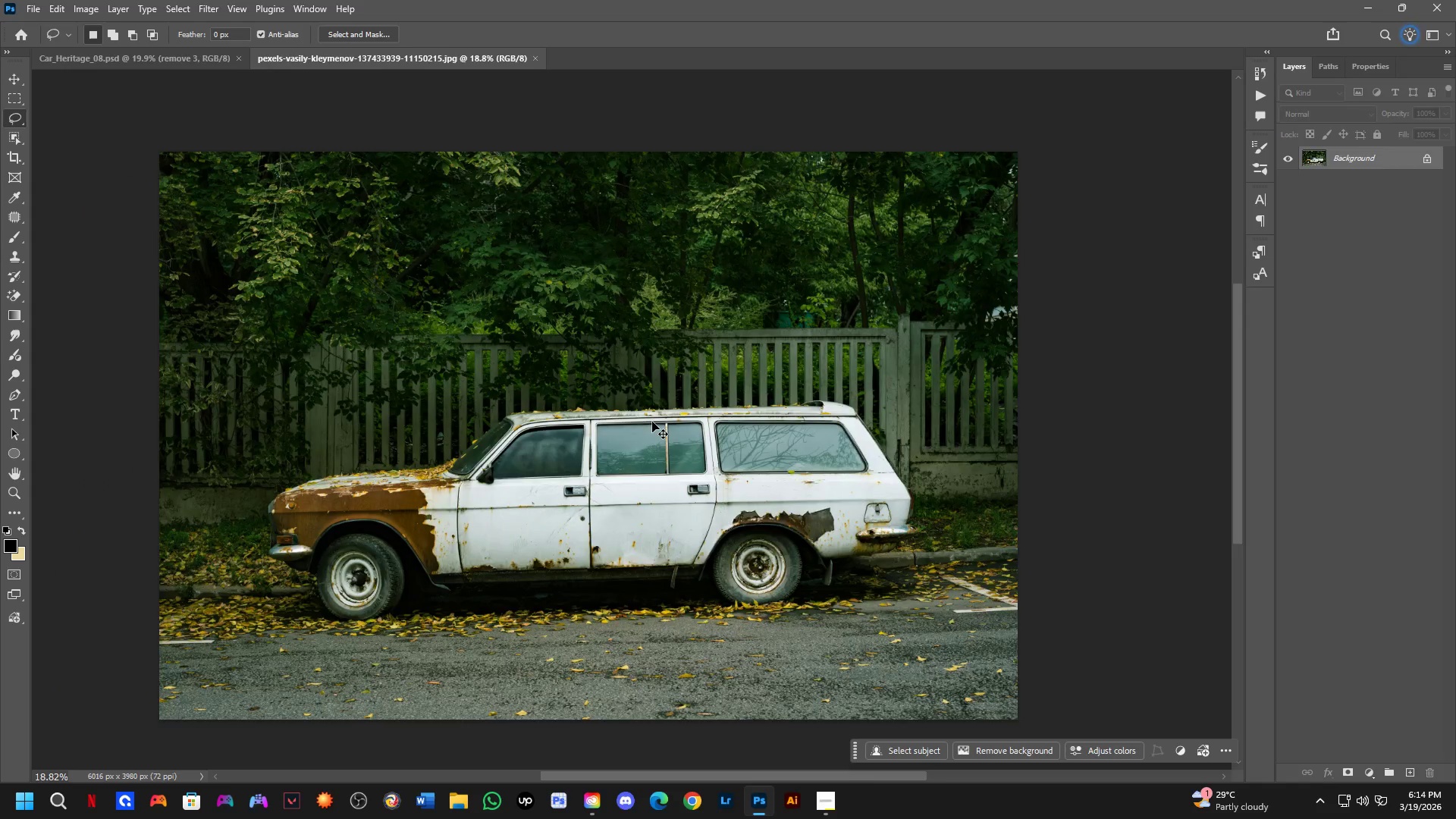 
key(Control+Tab)
 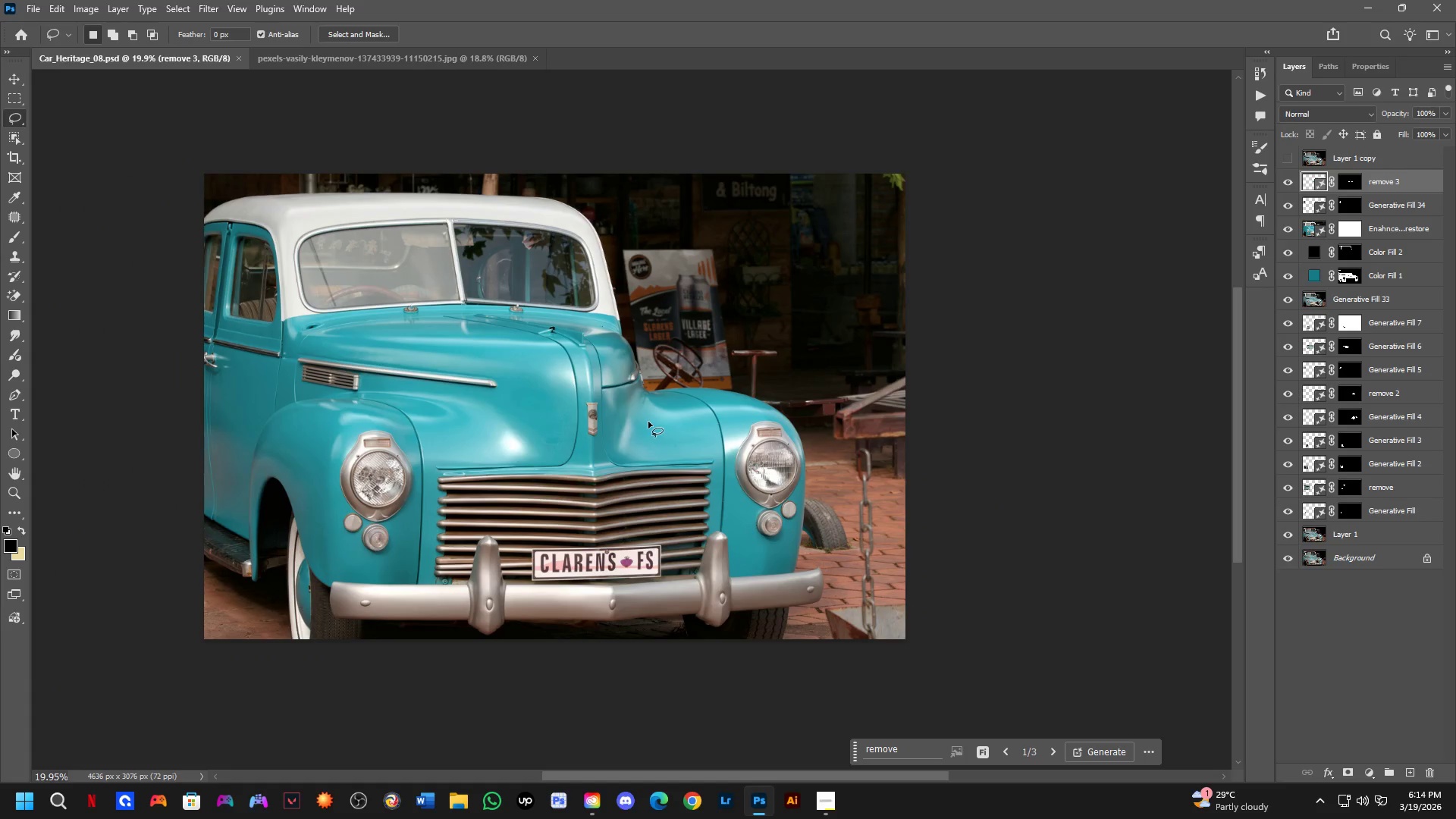 
key(Control+ControlLeft)
 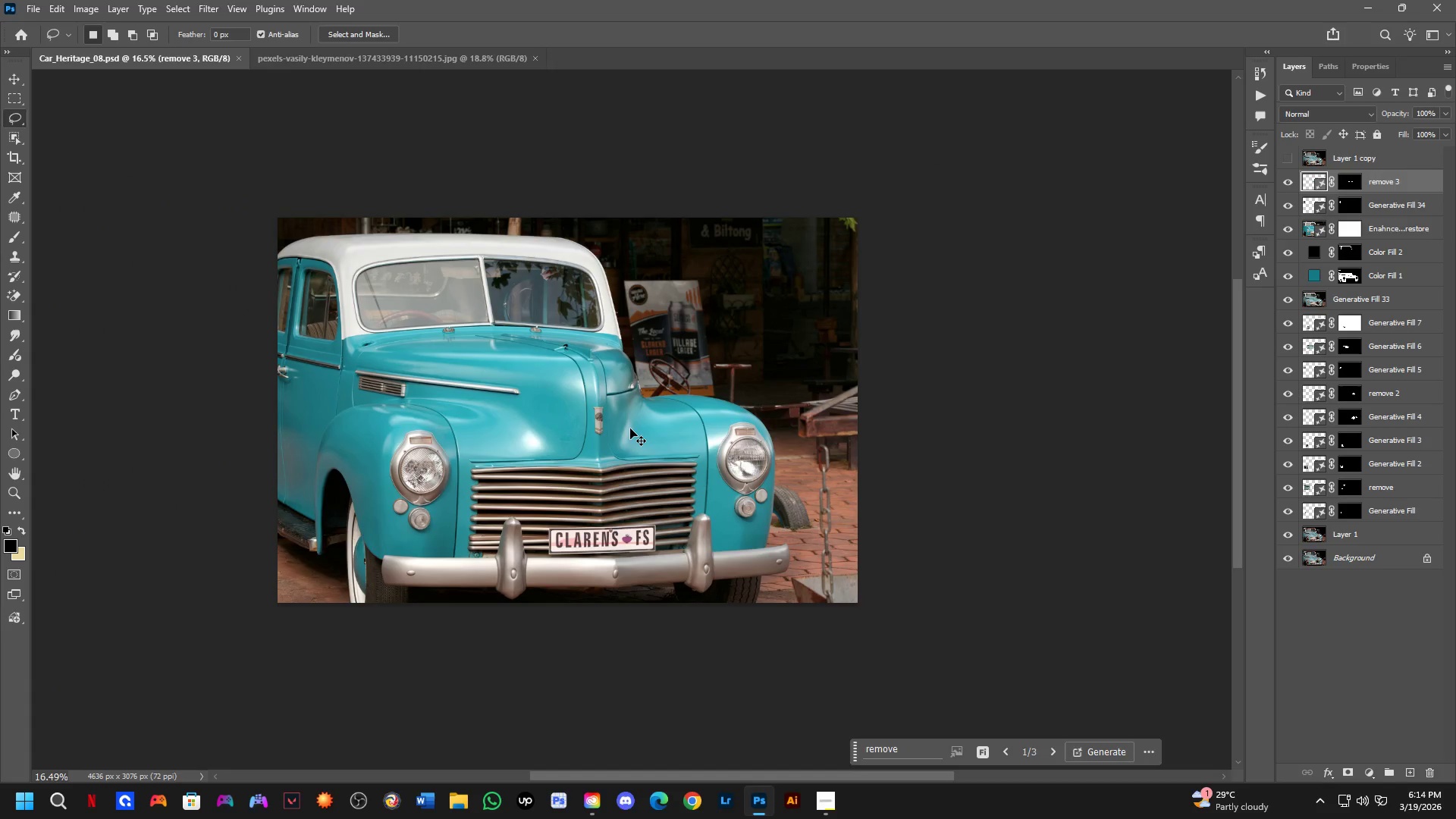 
left_click([630, 428])
 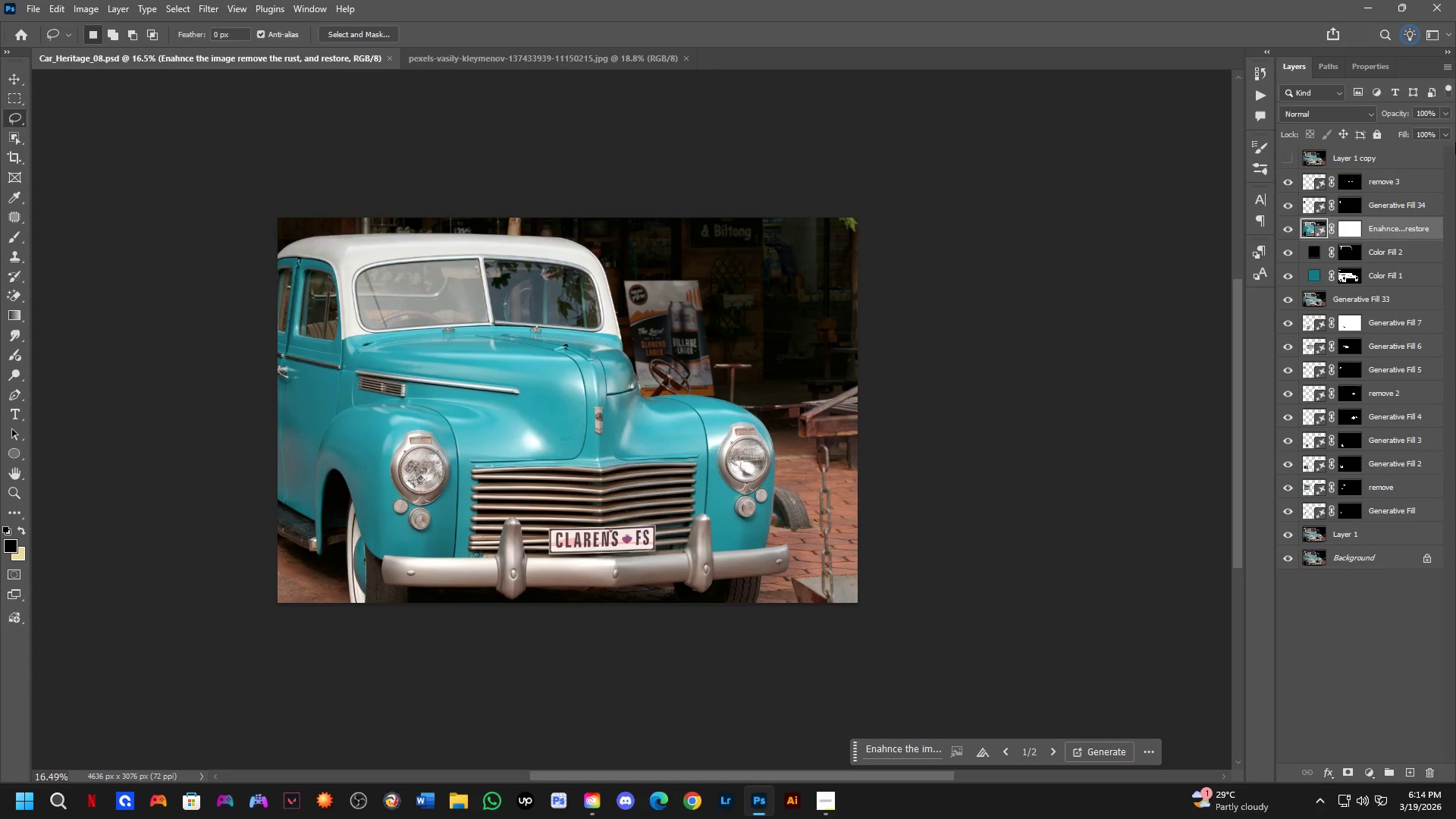 
scroll: coordinate [630, 428], scroll_direction: down, amount: 2.0
 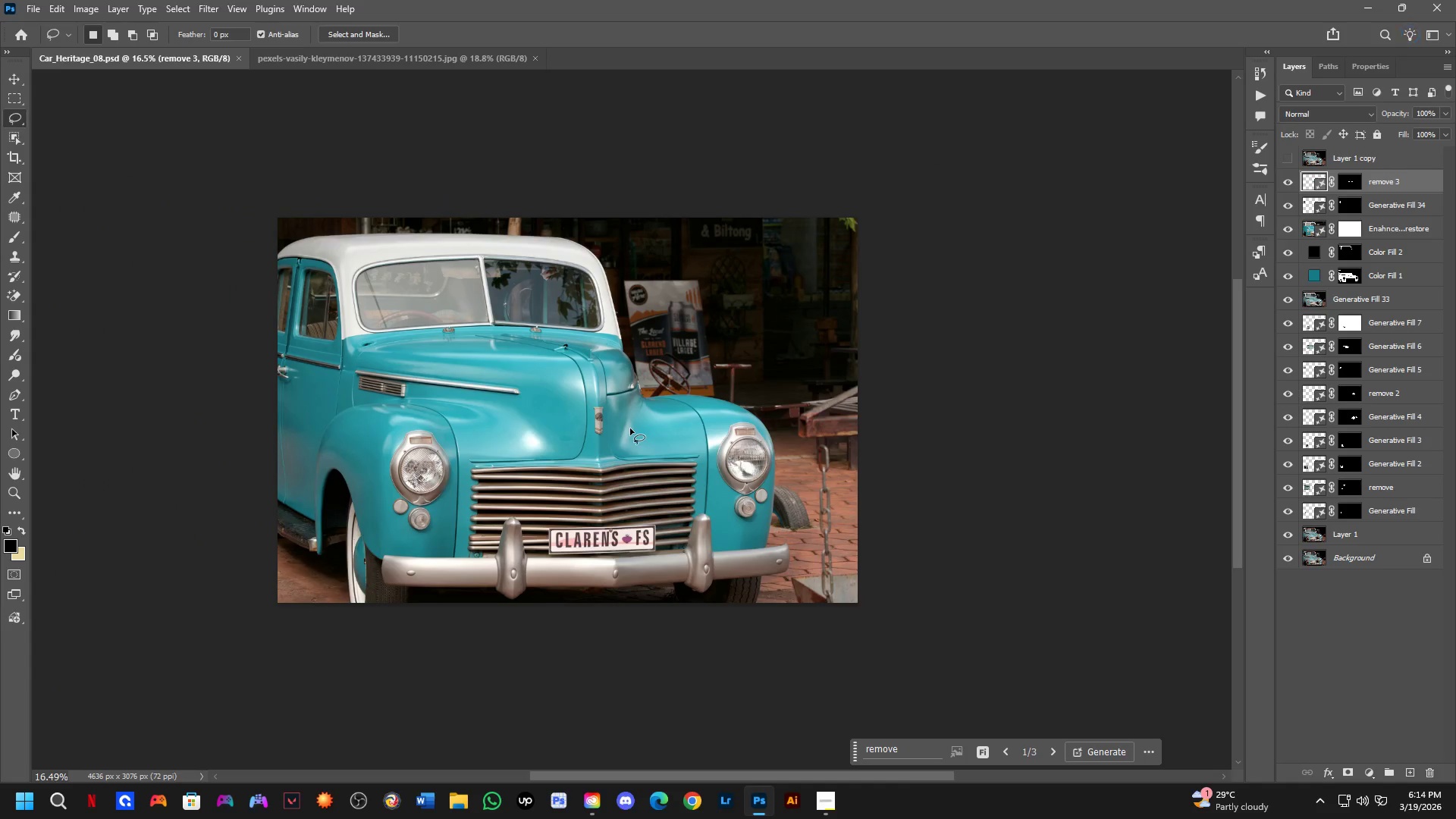 
hold_key(key=ShiftLeft, duration=0.33)
left_click([1389, 181])
 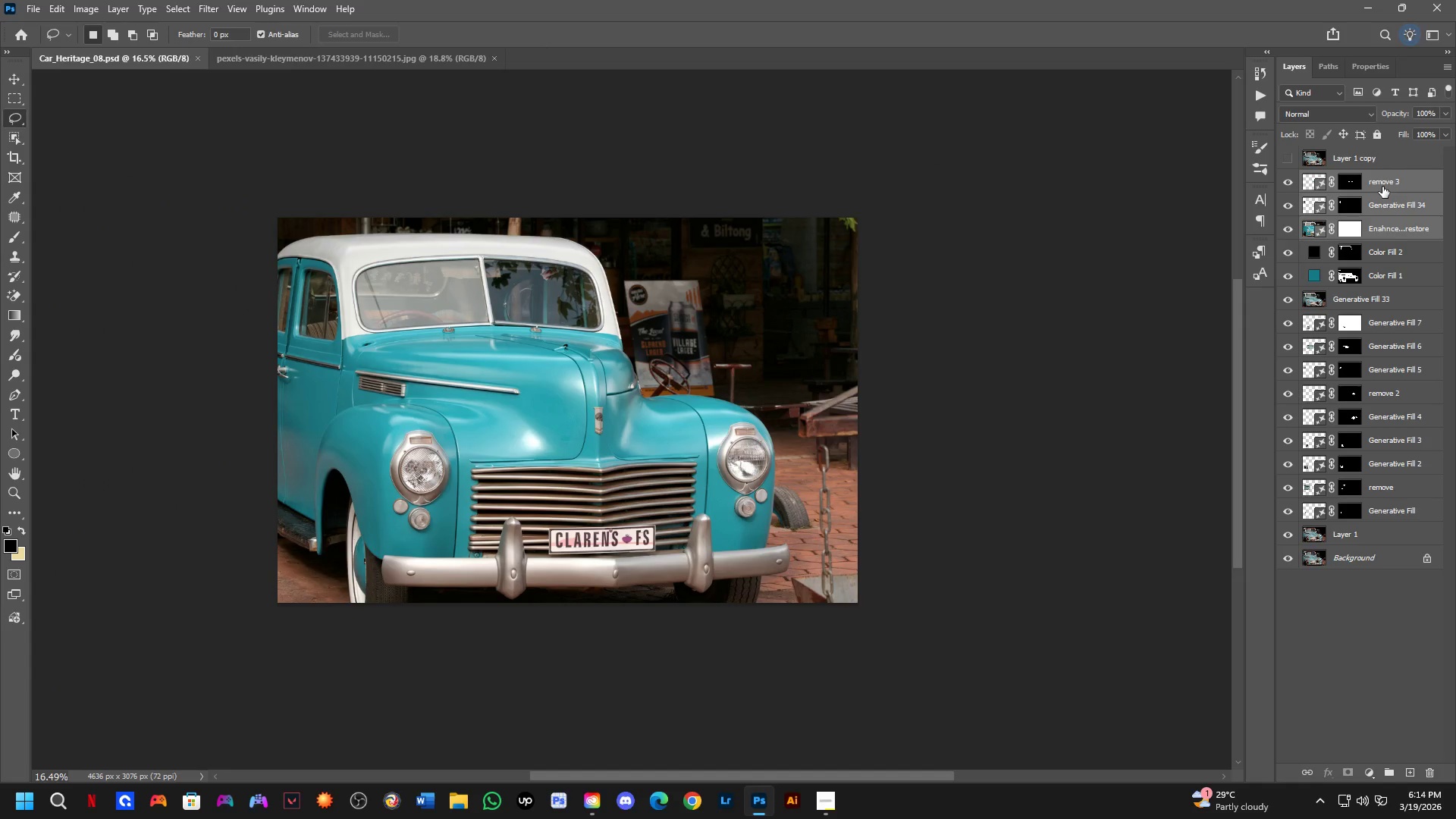 
key(Control+E)
 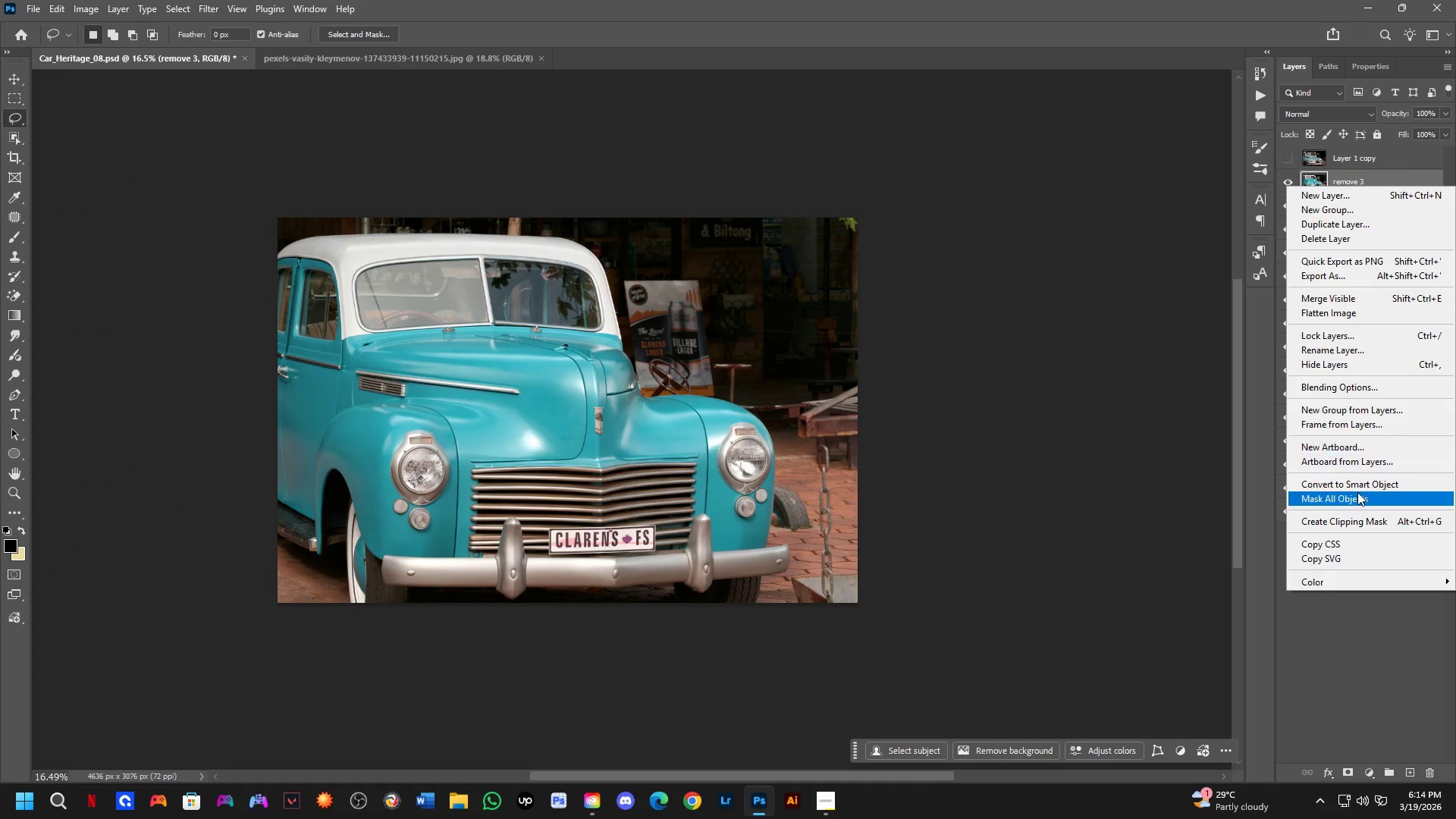 
left_click([1363, 481])
 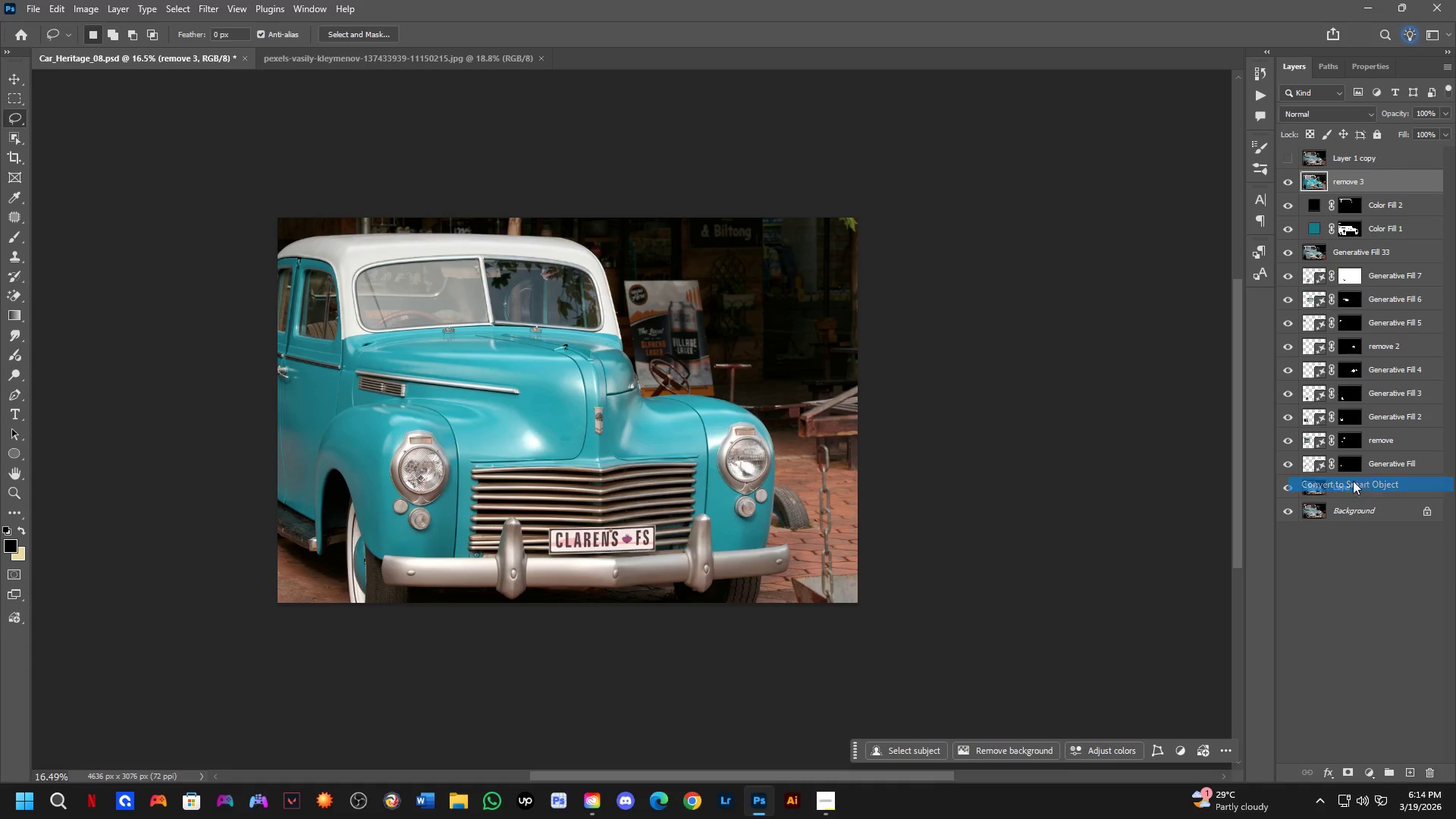 
key(Control+Shift+A)
 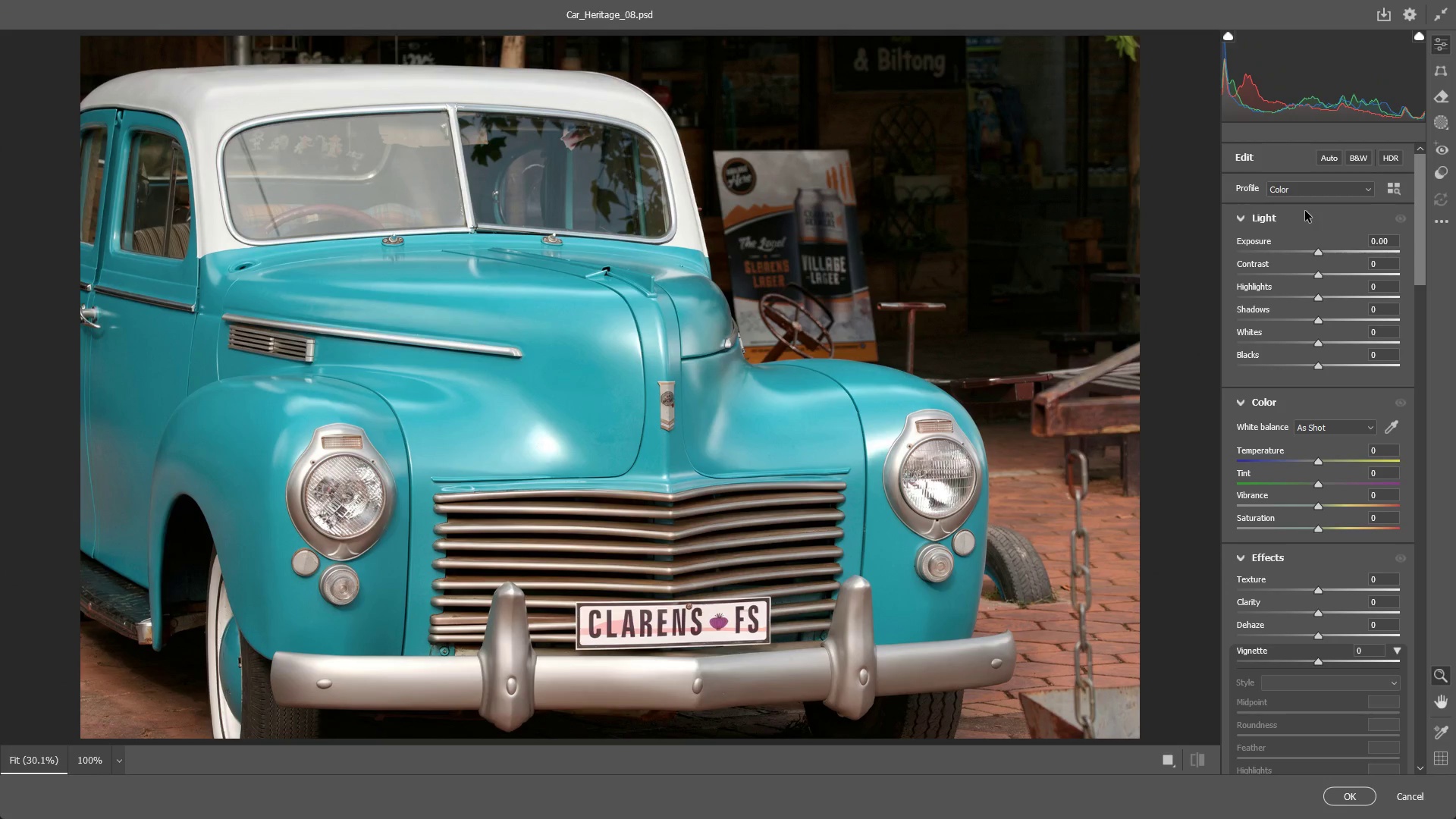 
wait(5.84)
 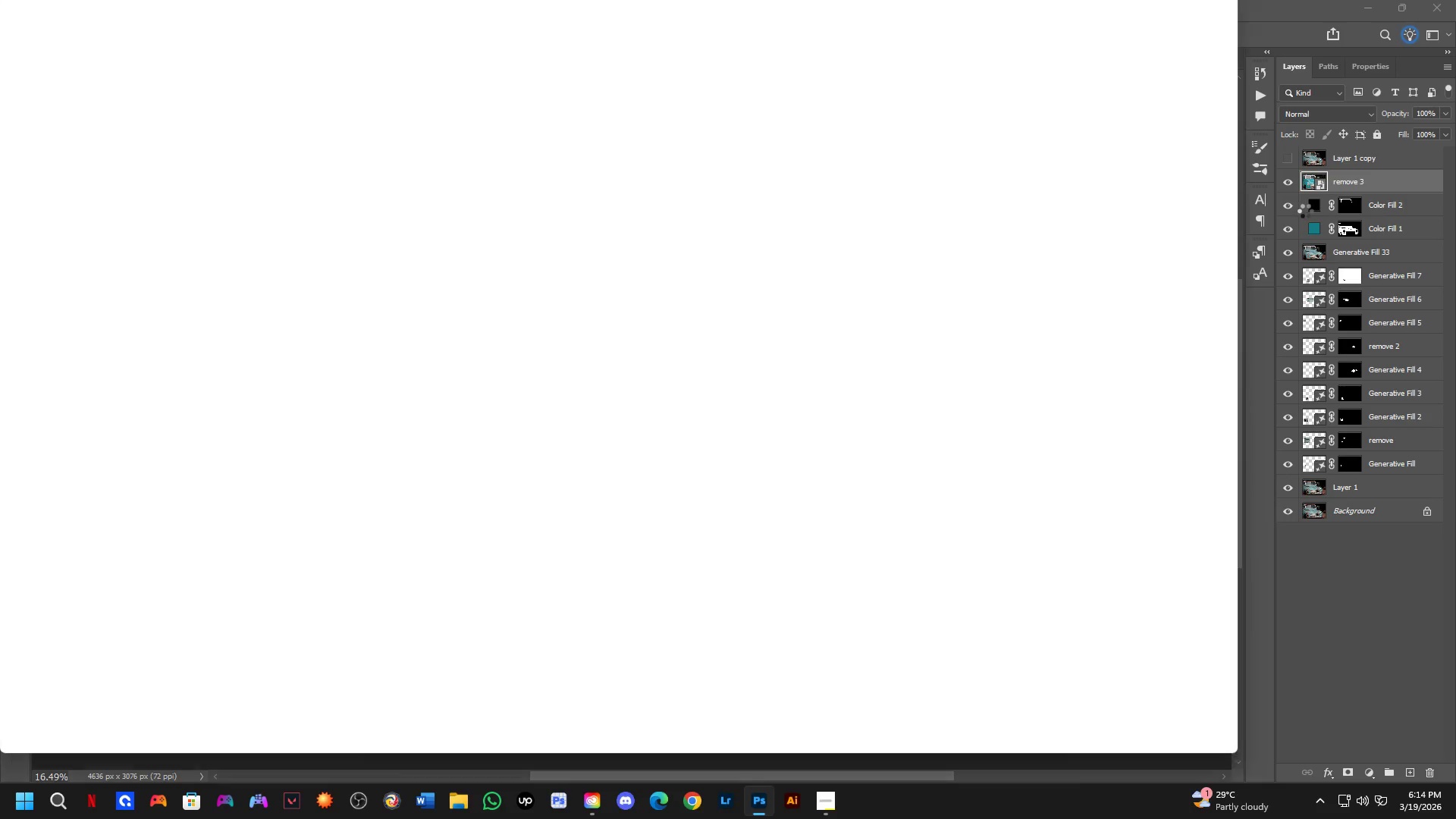 
left_click_drag(start_coordinate=[629, 540], to_coordinate=[601, 546])
 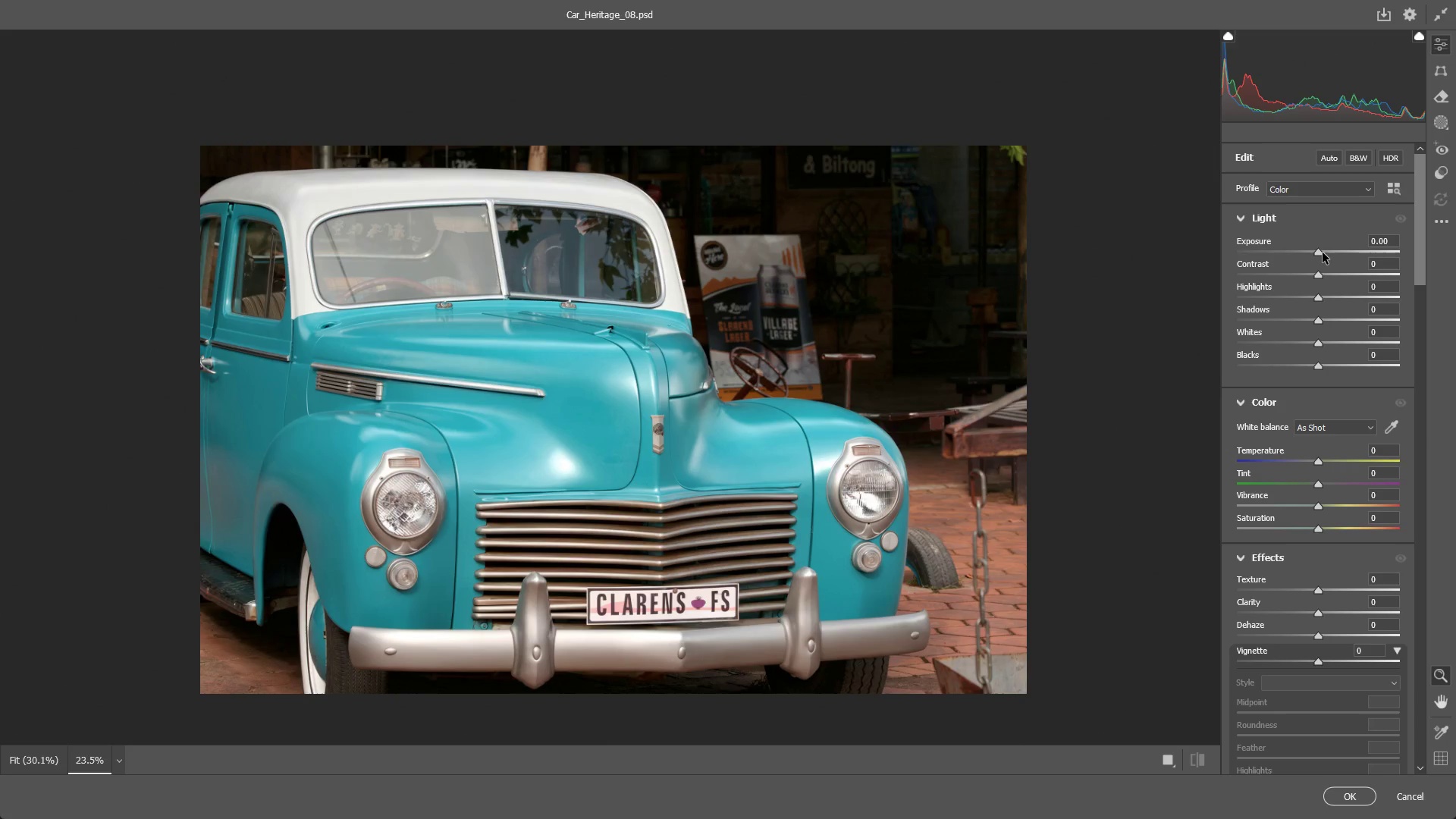 
left_click_drag(start_coordinate=[1322, 252], to_coordinate=[1310, 252])
 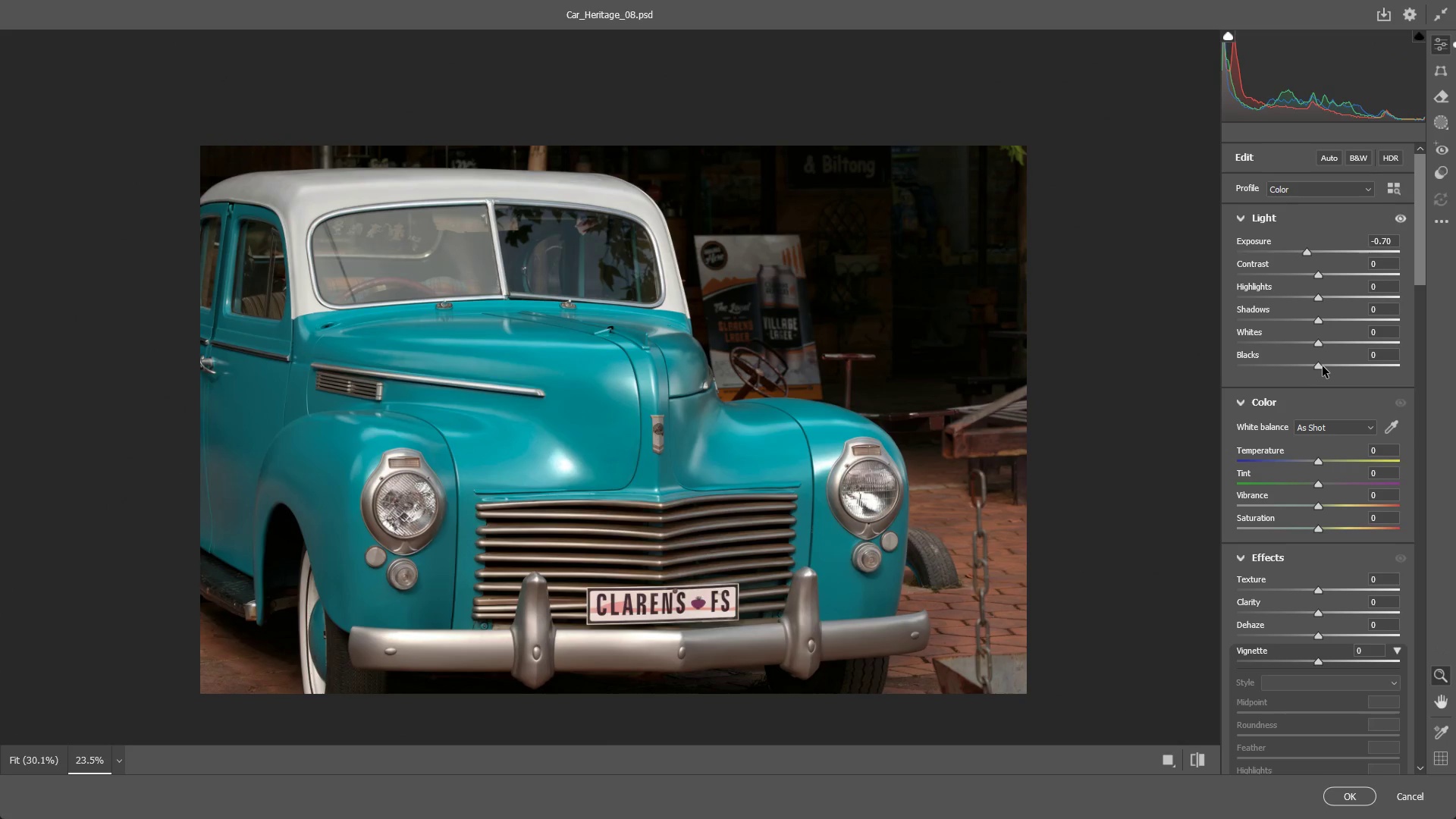 
left_click_drag(start_coordinate=[1321, 366], to_coordinate=[1314, 370])
 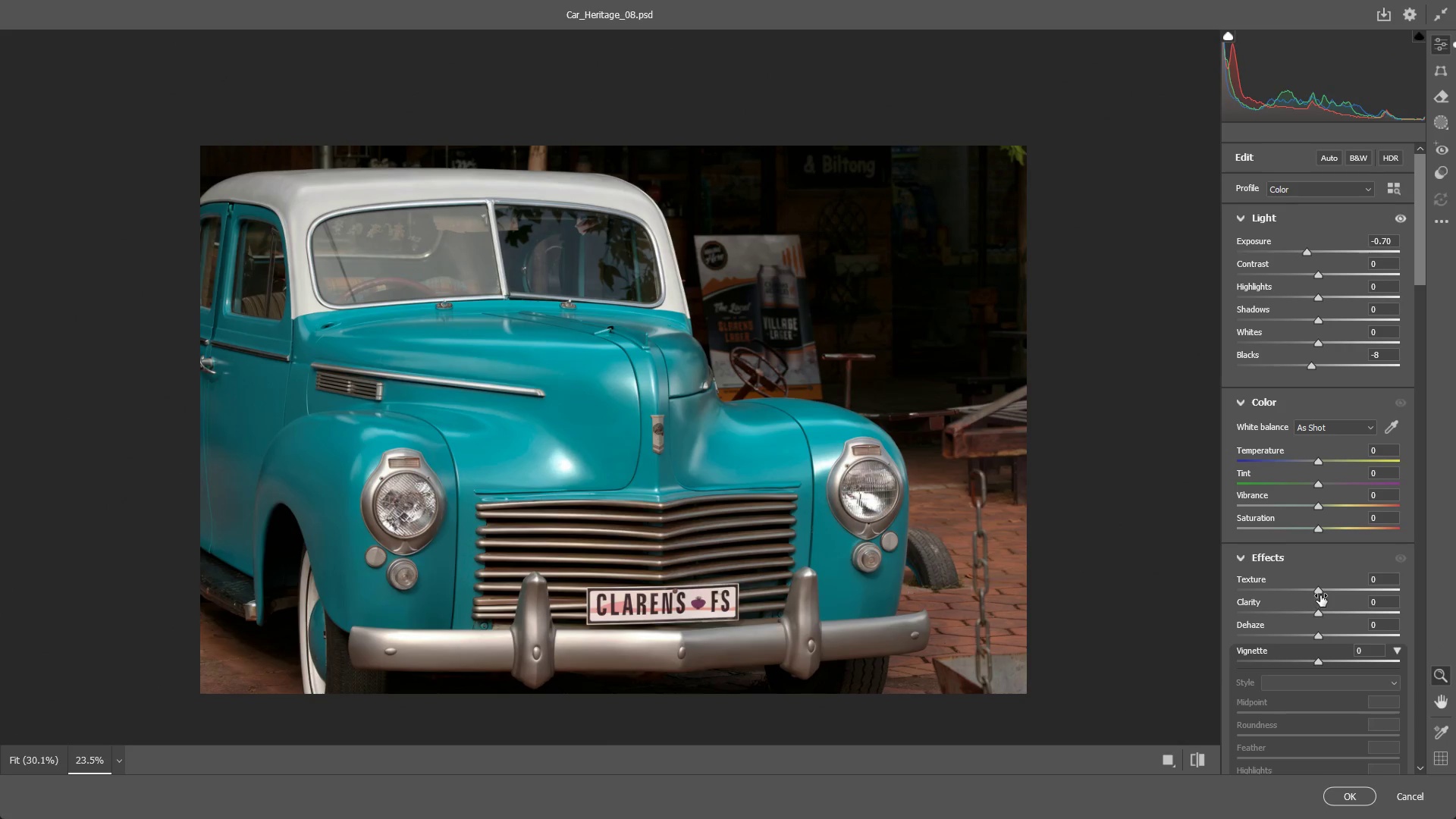 
left_click_drag(start_coordinate=[1319, 589], to_coordinate=[1354, 585])
 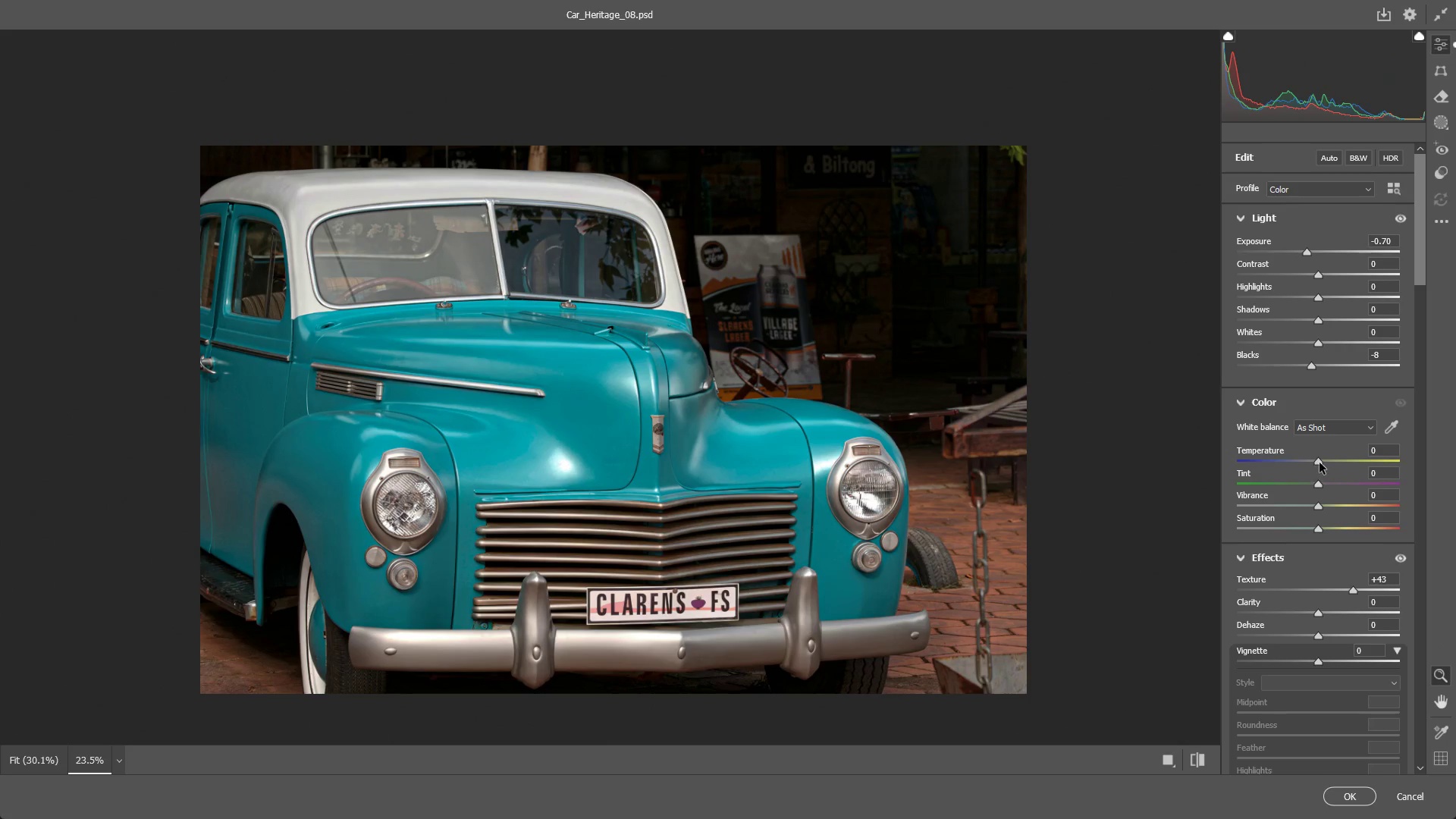 
left_click_drag(start_coordinate=[1320, 462], to_coordinate=[1324, 461])
 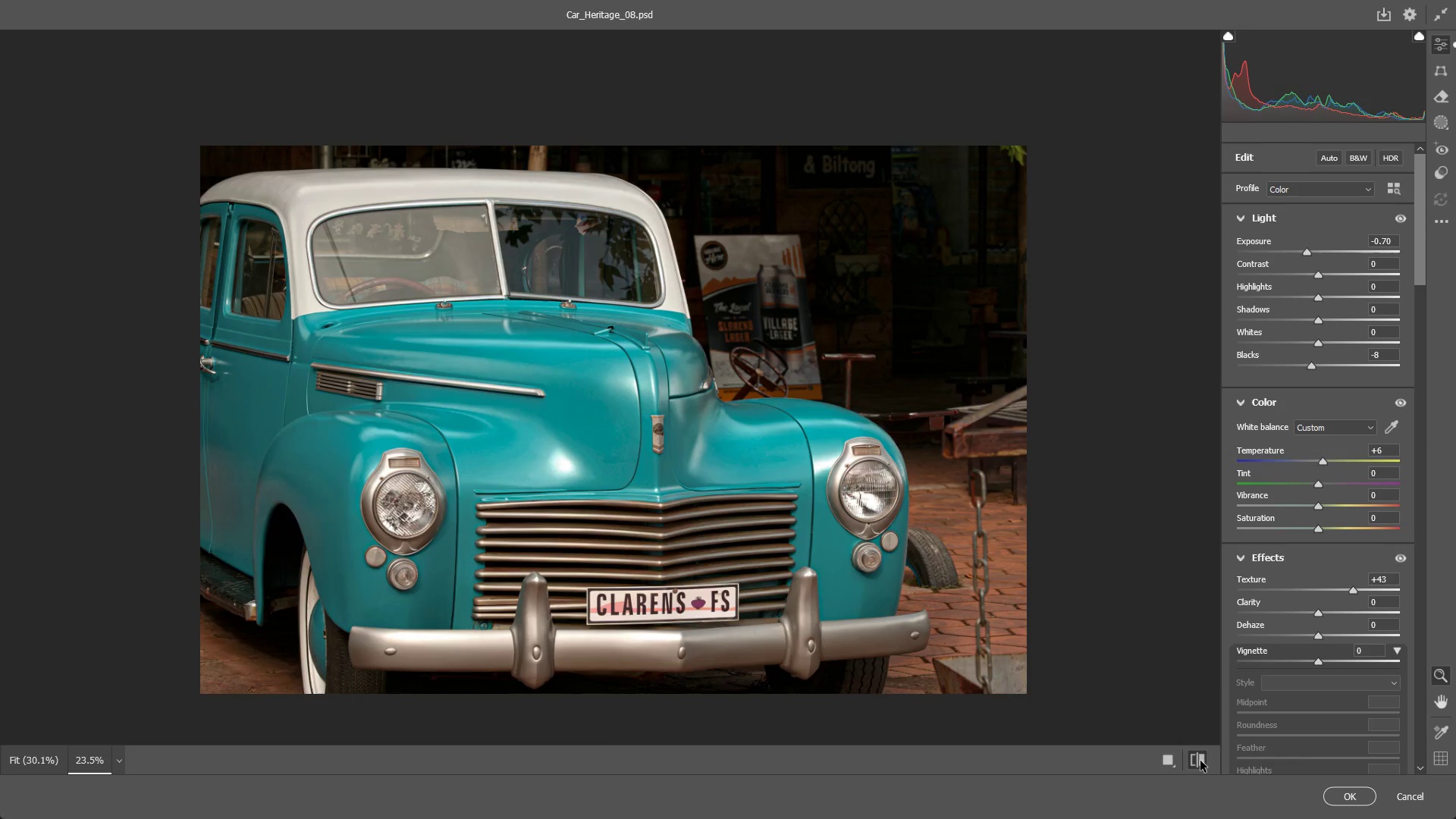 
double_click([1198, 756])
 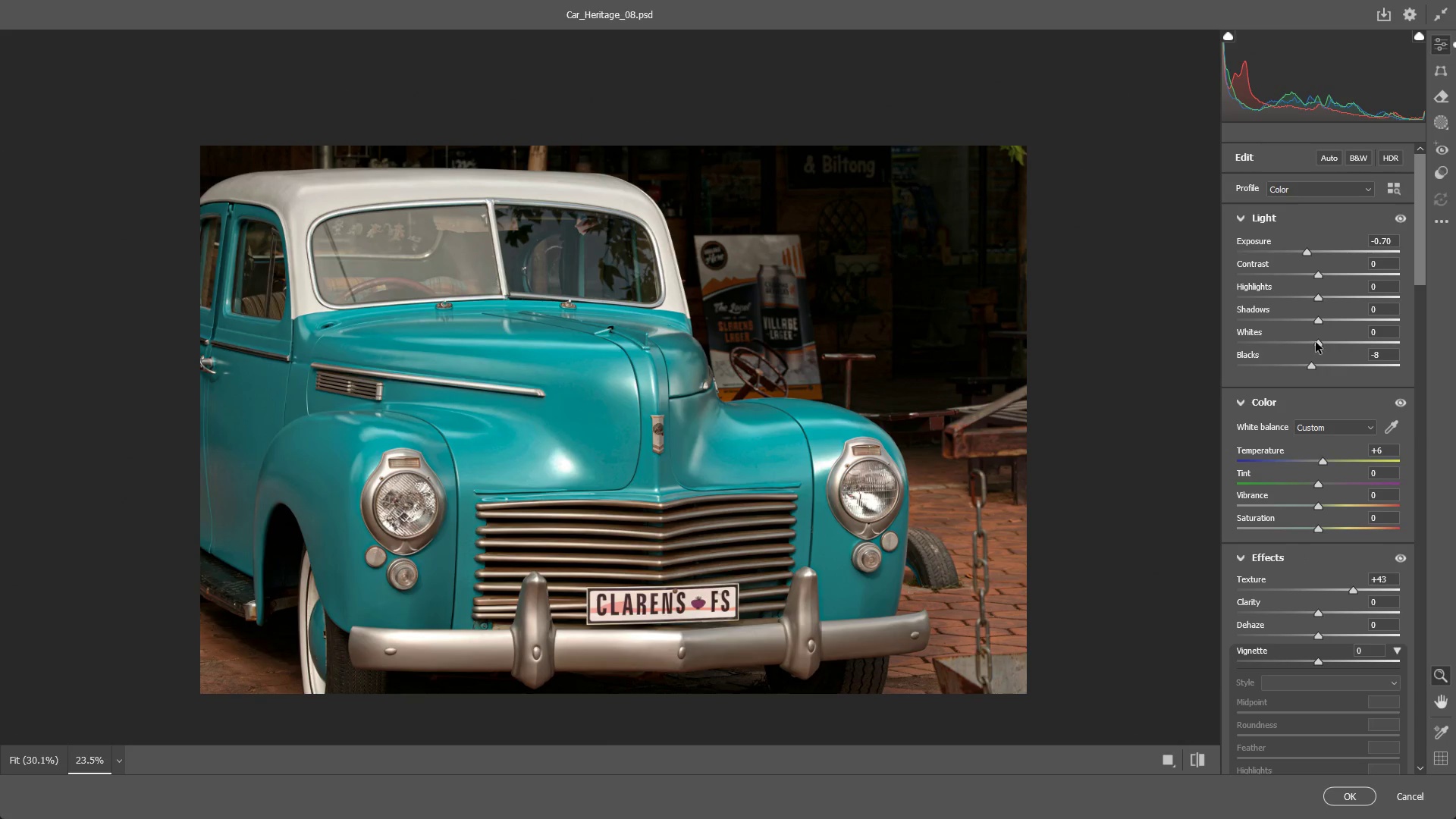 
left_click_drag(start_coordinate=[1320, 342], to_coordinate=[1317, 361])
 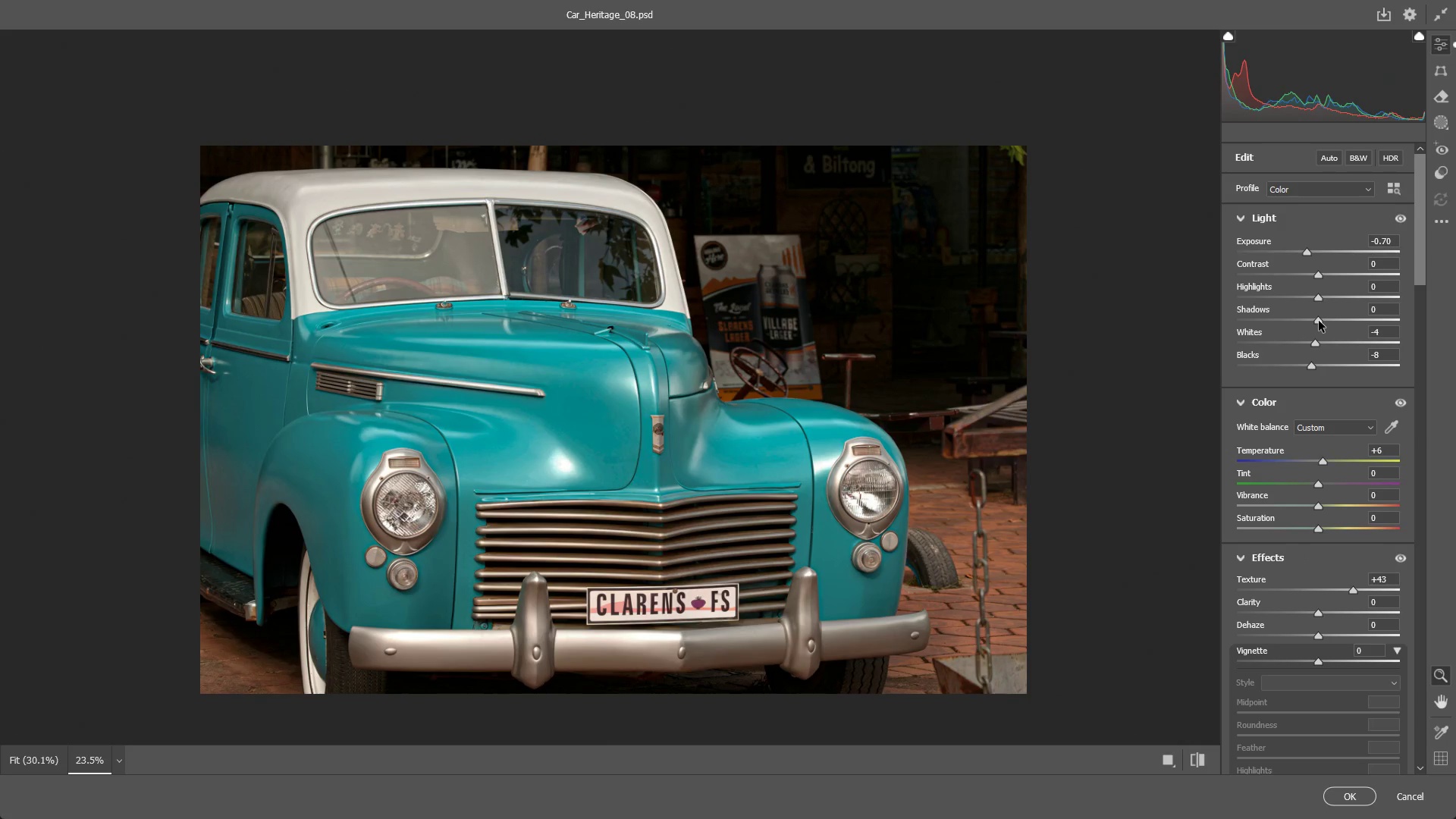 
left_click_drag(start_coordinate=[1319, 321], to_coordinate=[1286, 333])
 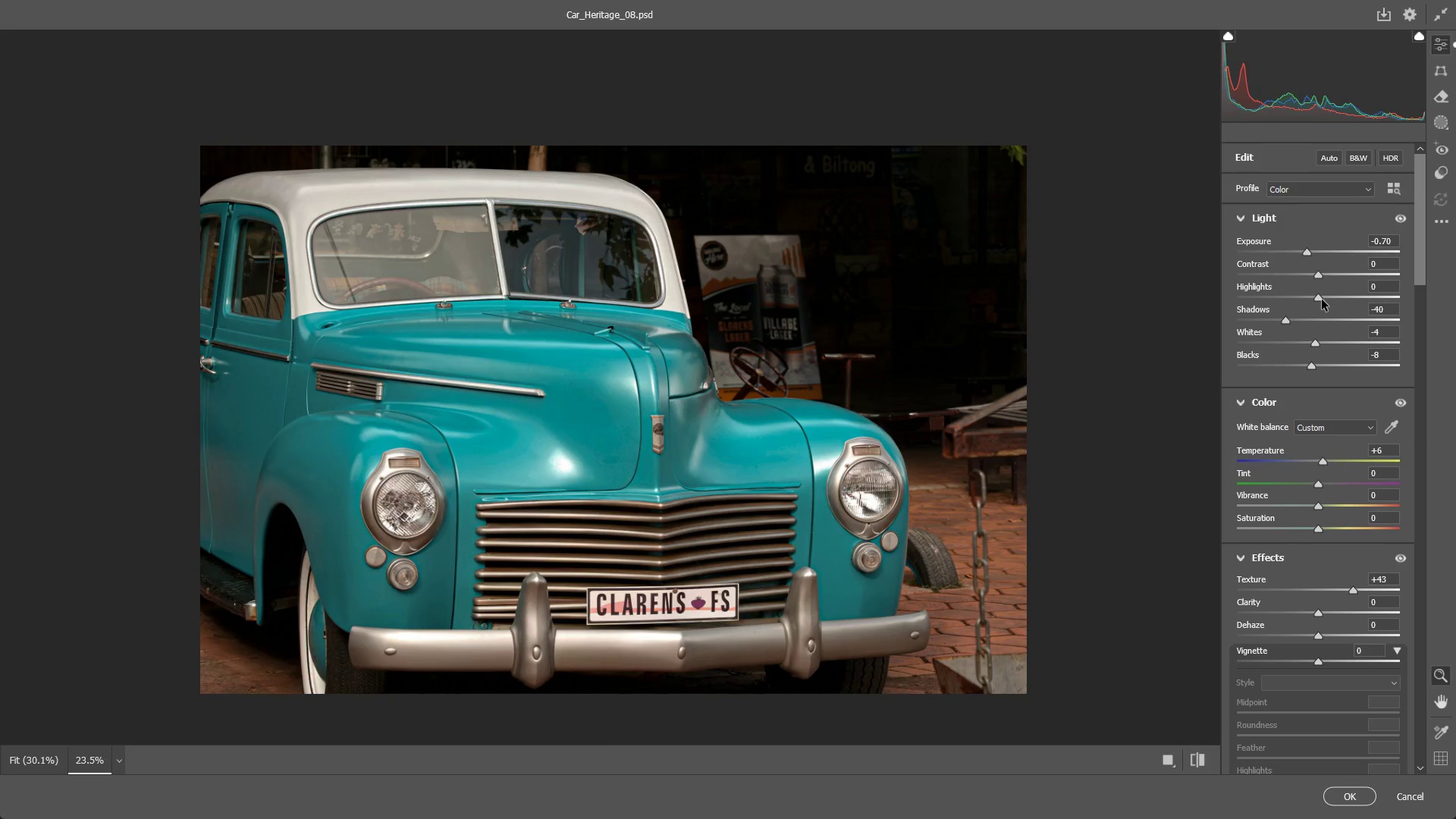 
left_click_drag(start_coordinate=[1322, 300], to_coordinate=[1353, 303])
 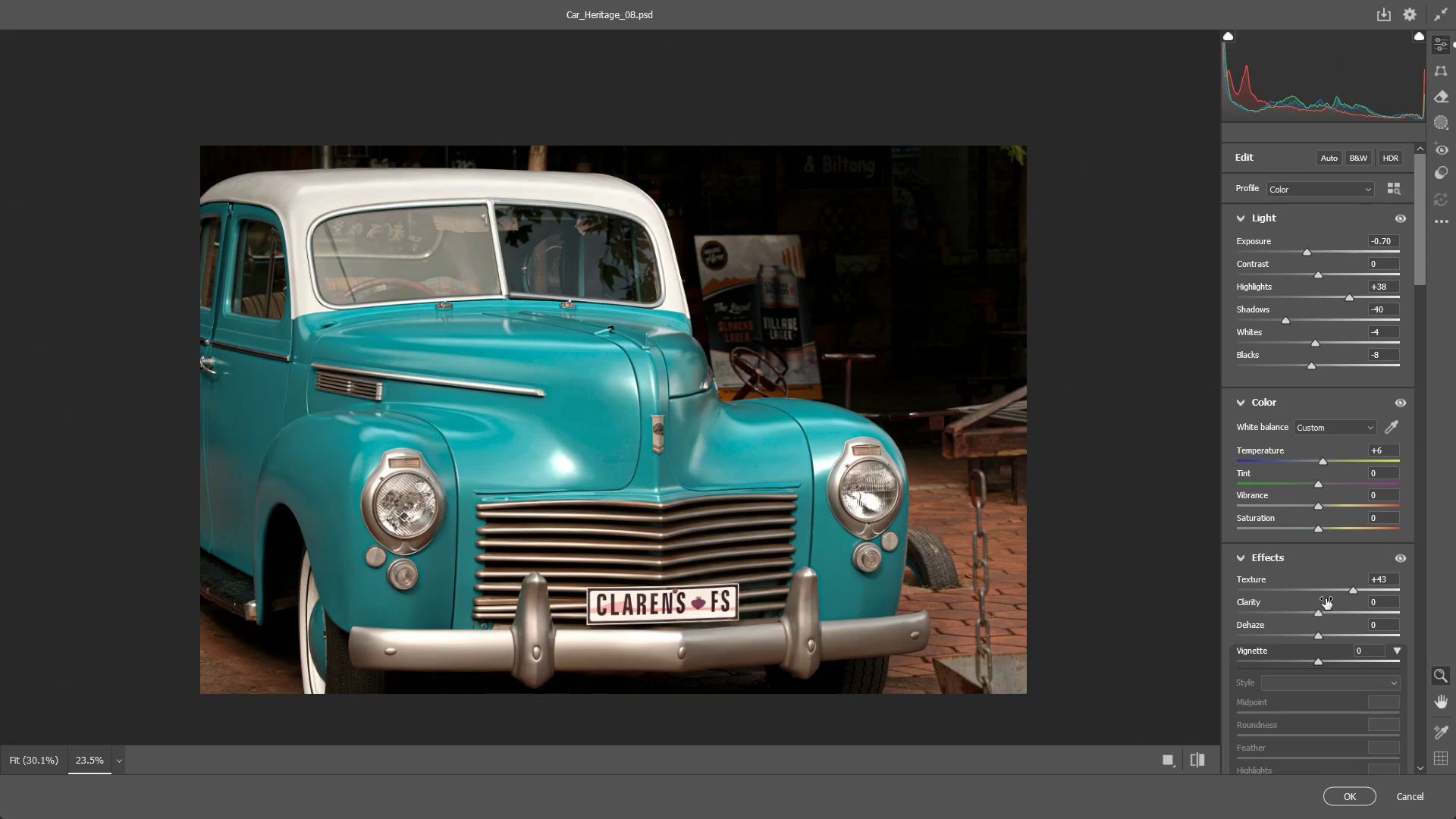 
left_click_drag(start_coordinate=[1352, 588], to_coordinate=[1345, 588])
 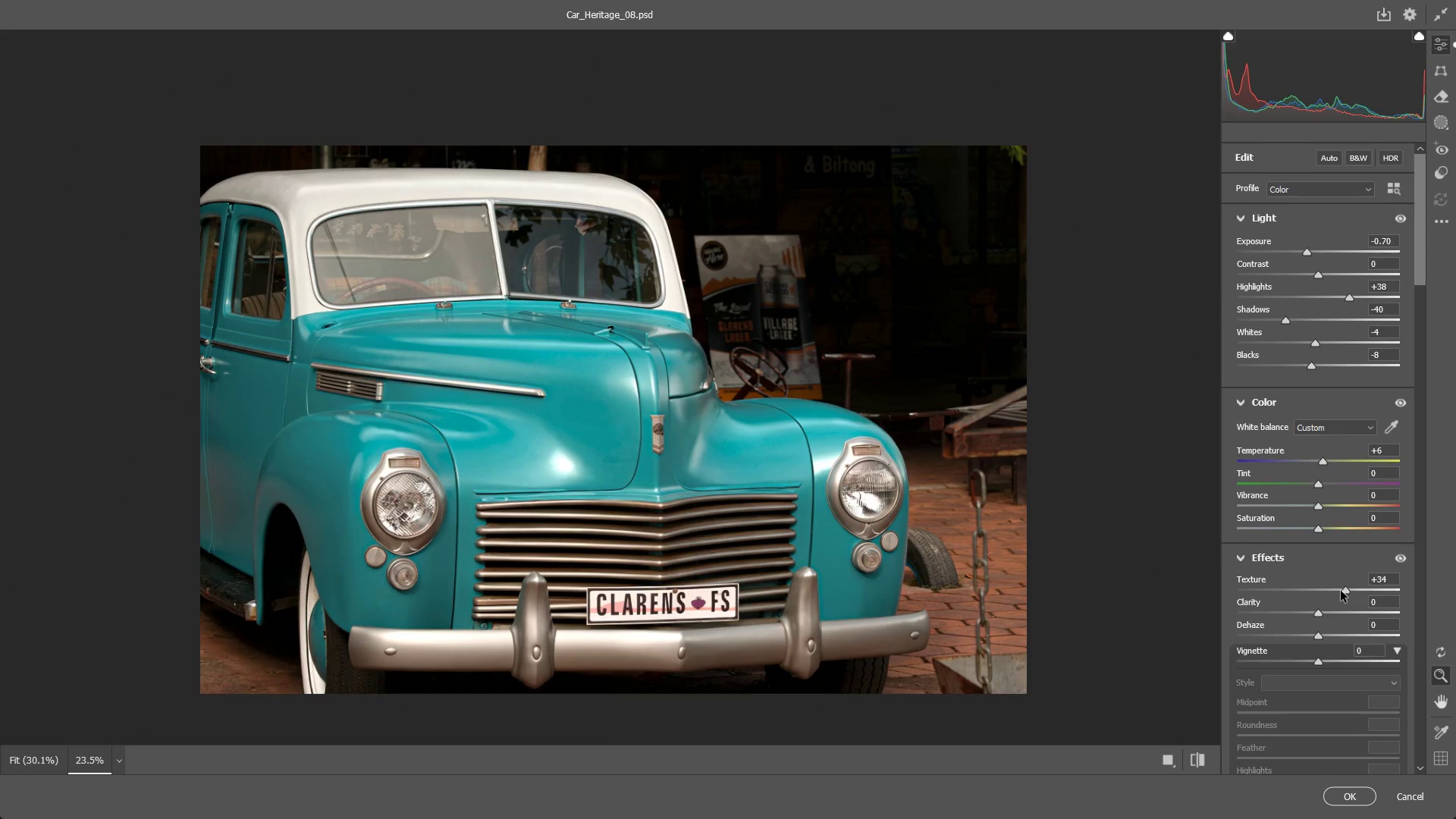 
scroll: coordinate [1317, 563], scroll_direction: down, amount: 7.0
 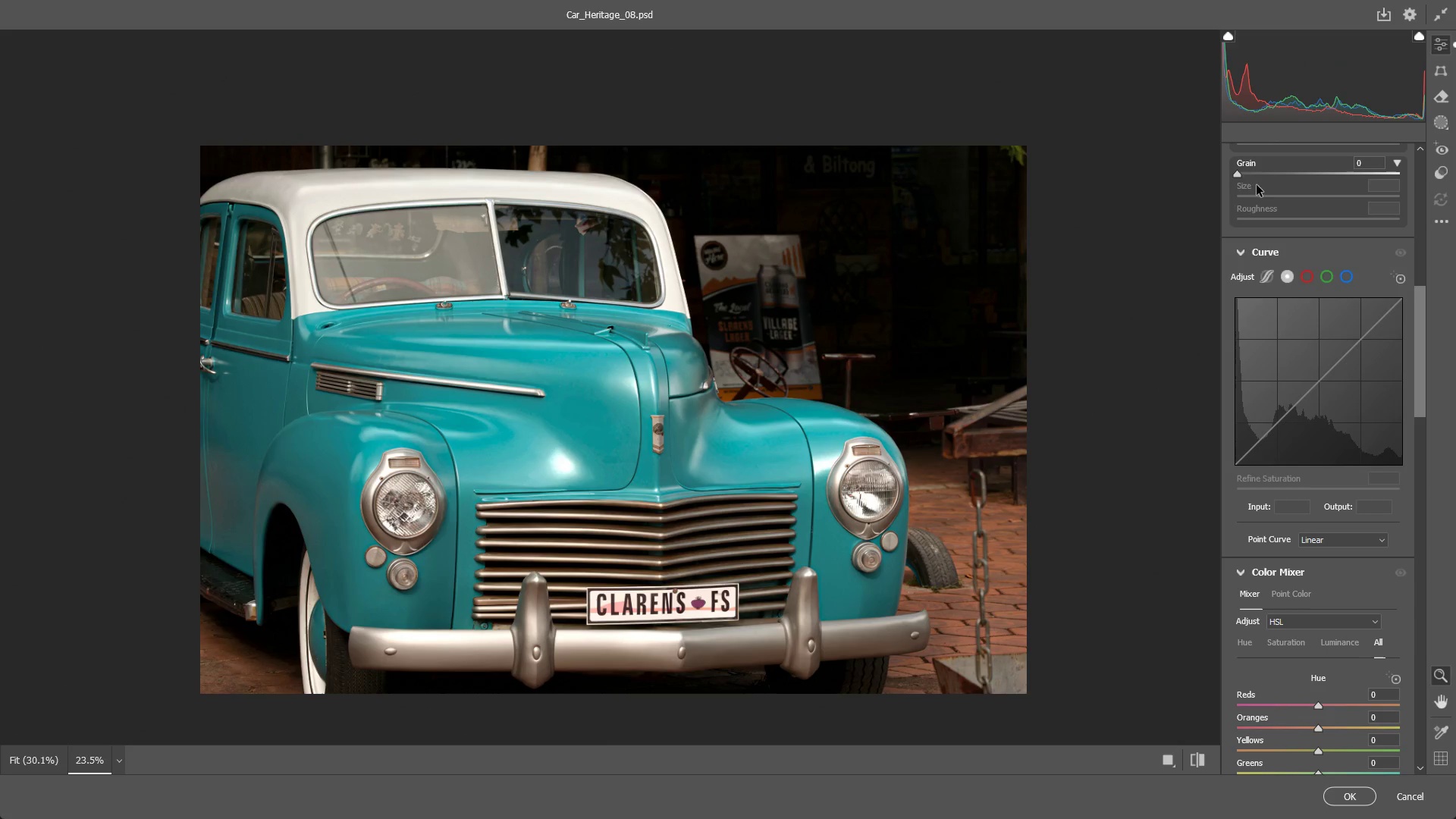 
left_click([1257, 174])
 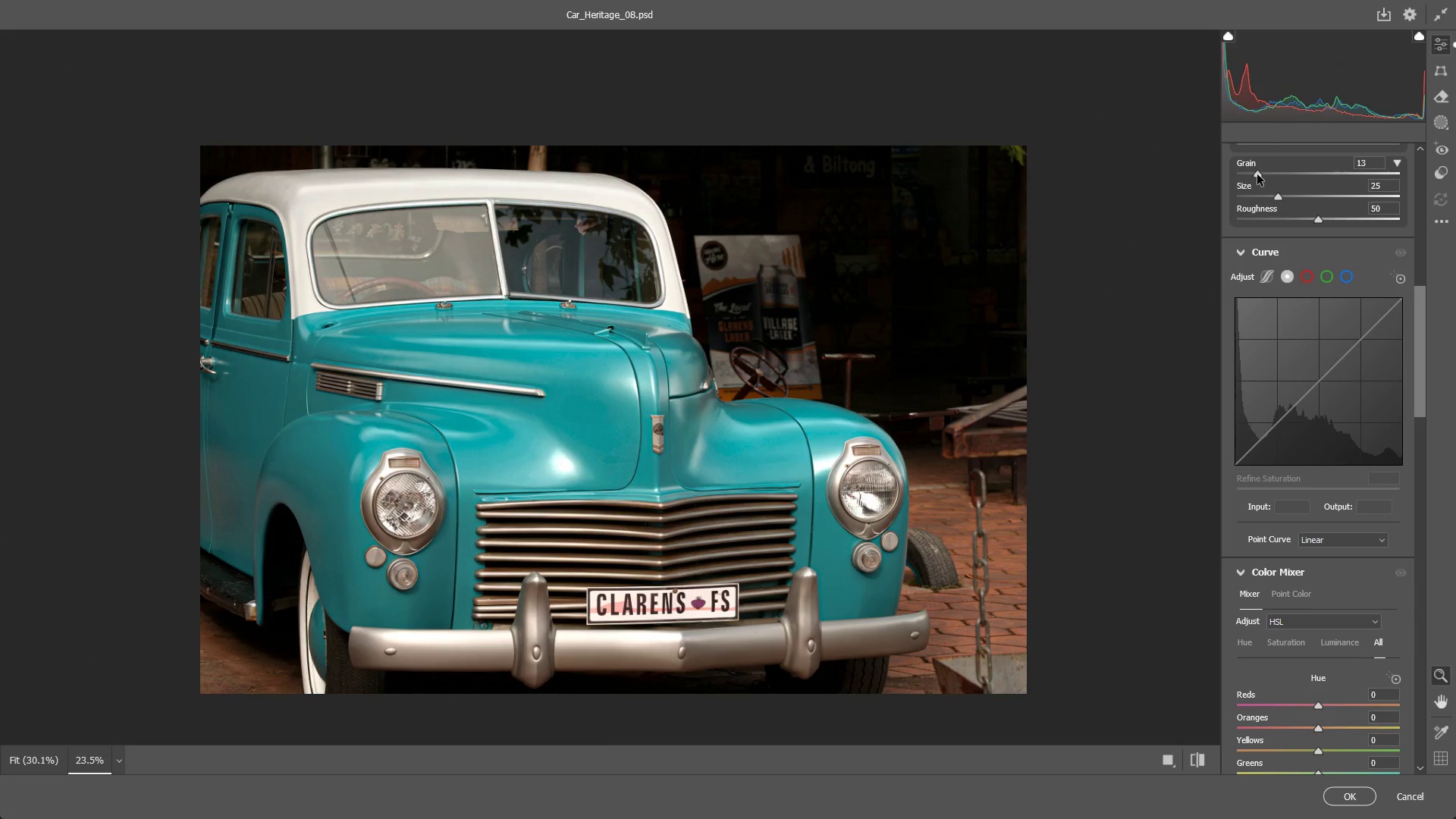 
left_click_drag(start_coordinate=[1257, 174], to_coordinate=[1252, 174])
 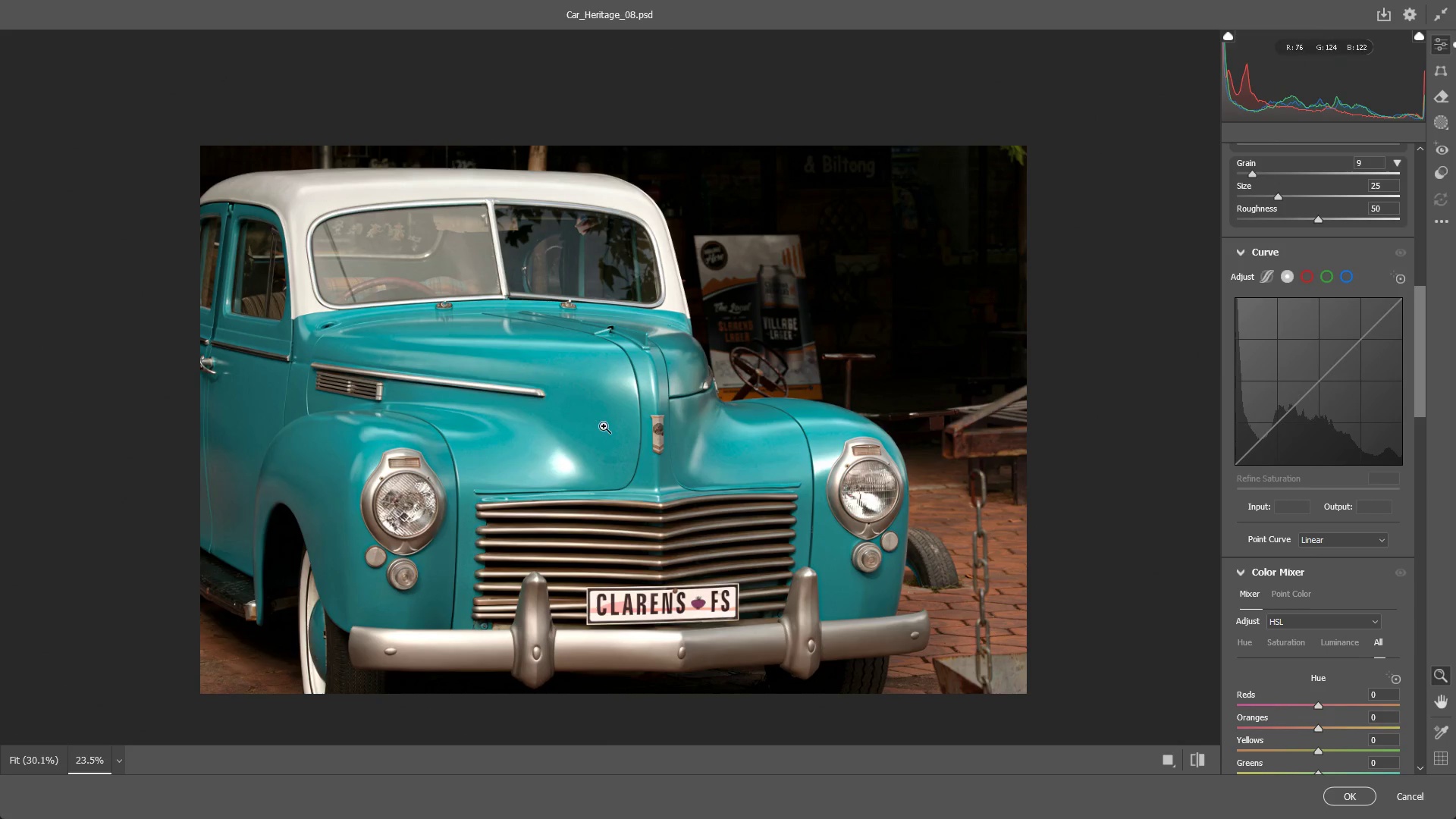 
key(Shift+ShiftLeft)
 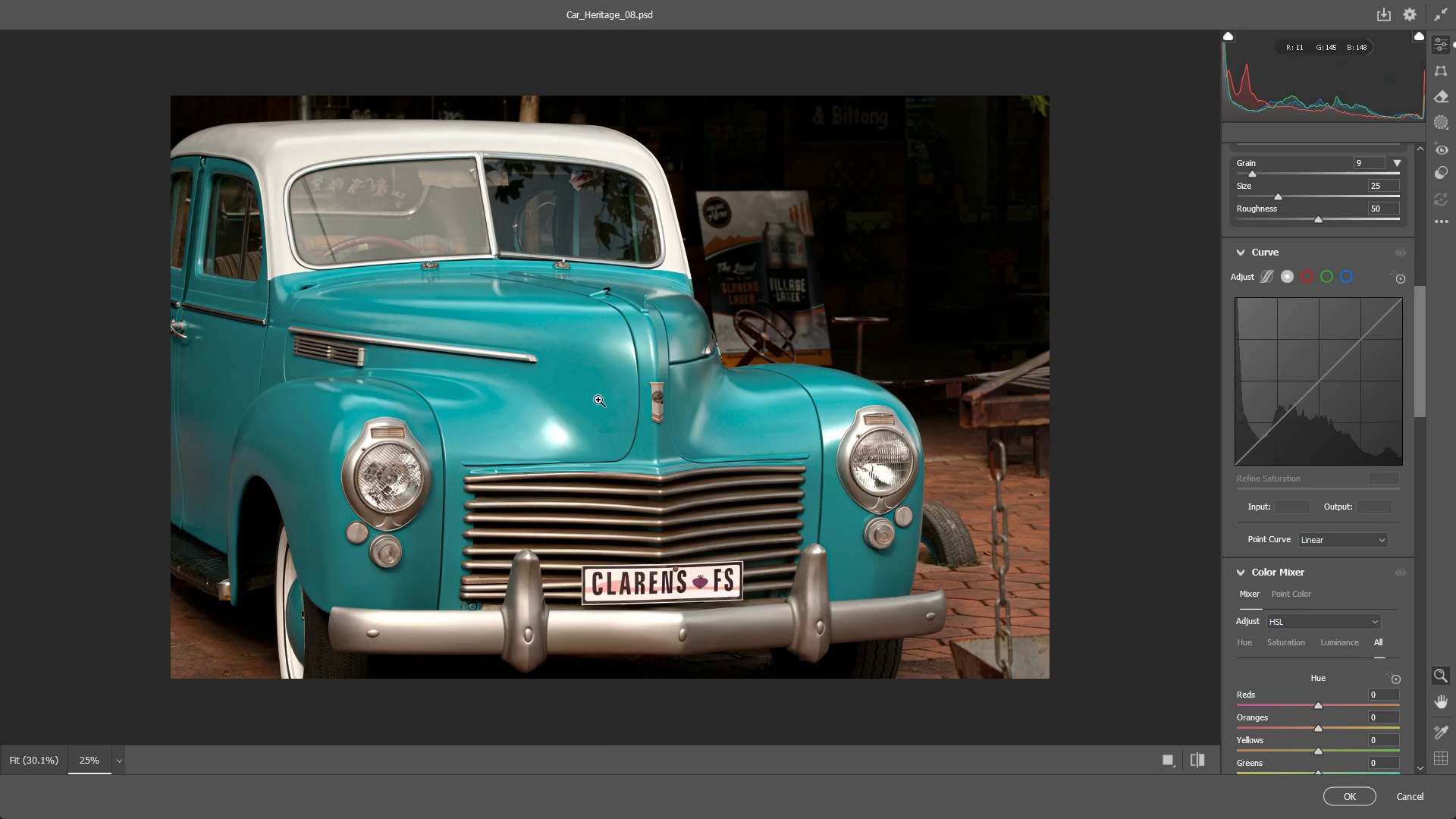 
left_click_drag(start_coordinate=[598, 397], to_coordinate=[728, 398])
 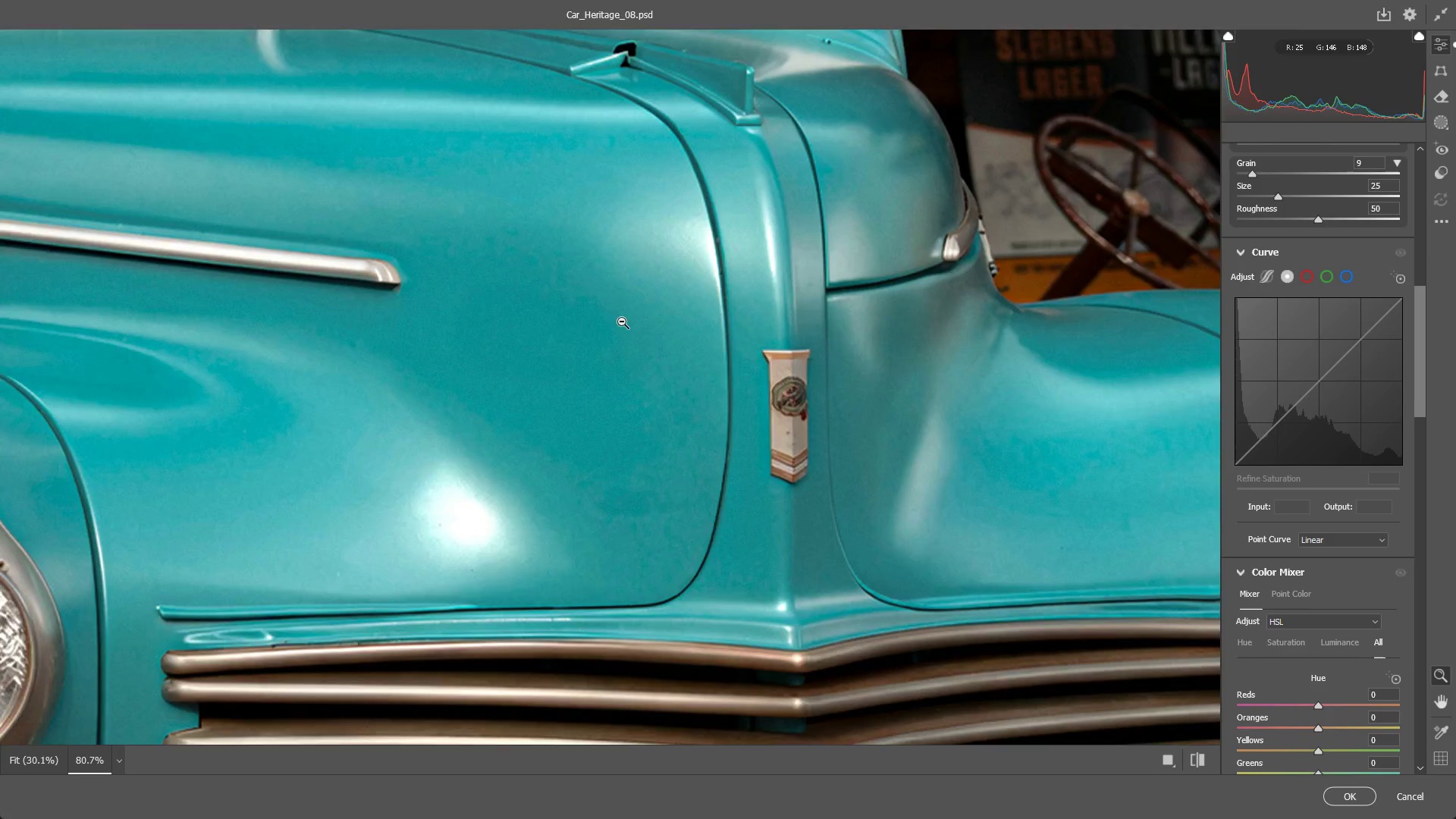 
scroll: coordinate [603, 426], scroll_direction: up, amount: 1.0
 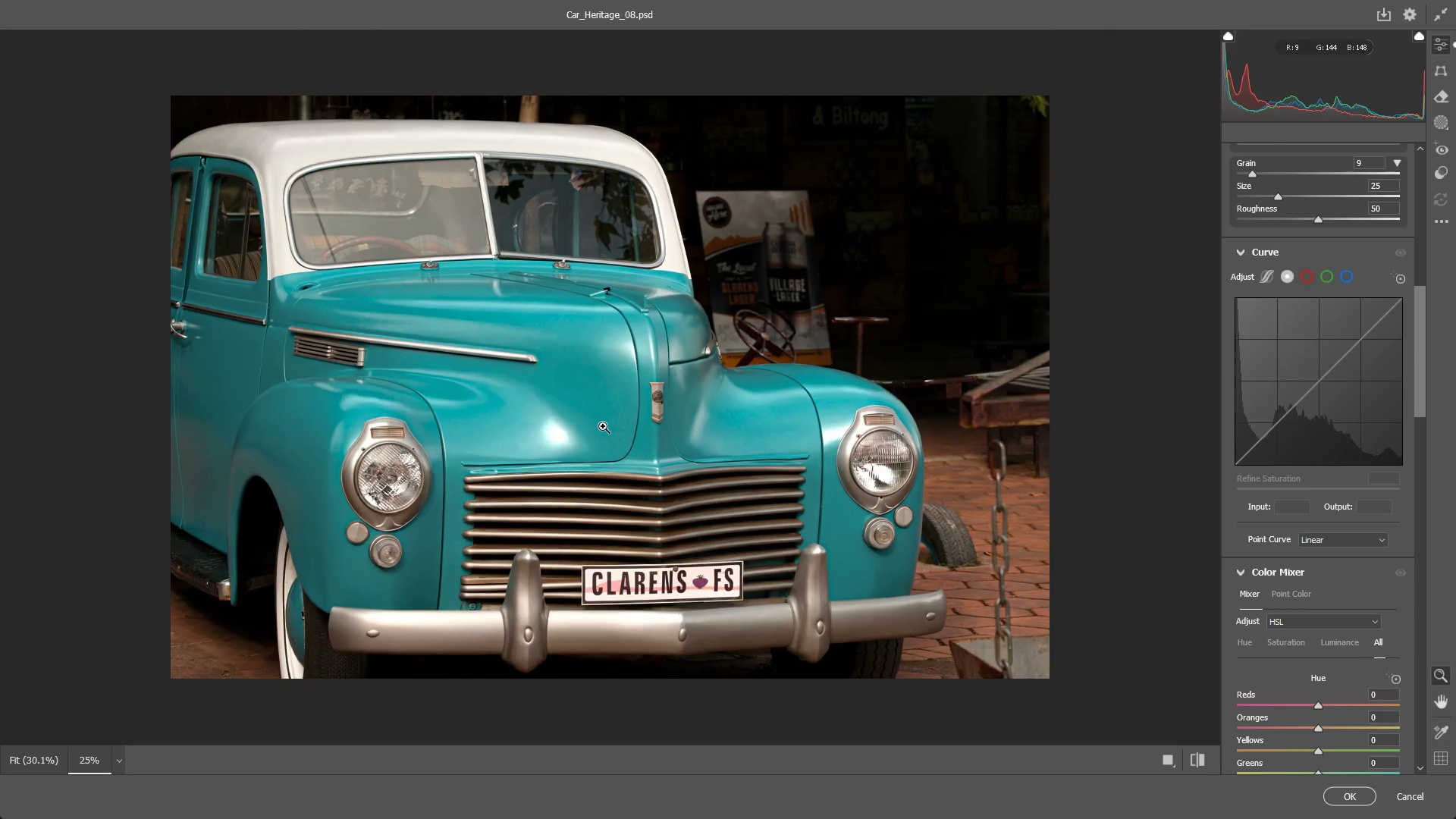 
left_click_drag(start_coordinate=[623, 320], to_coordinate=[681, 311])
 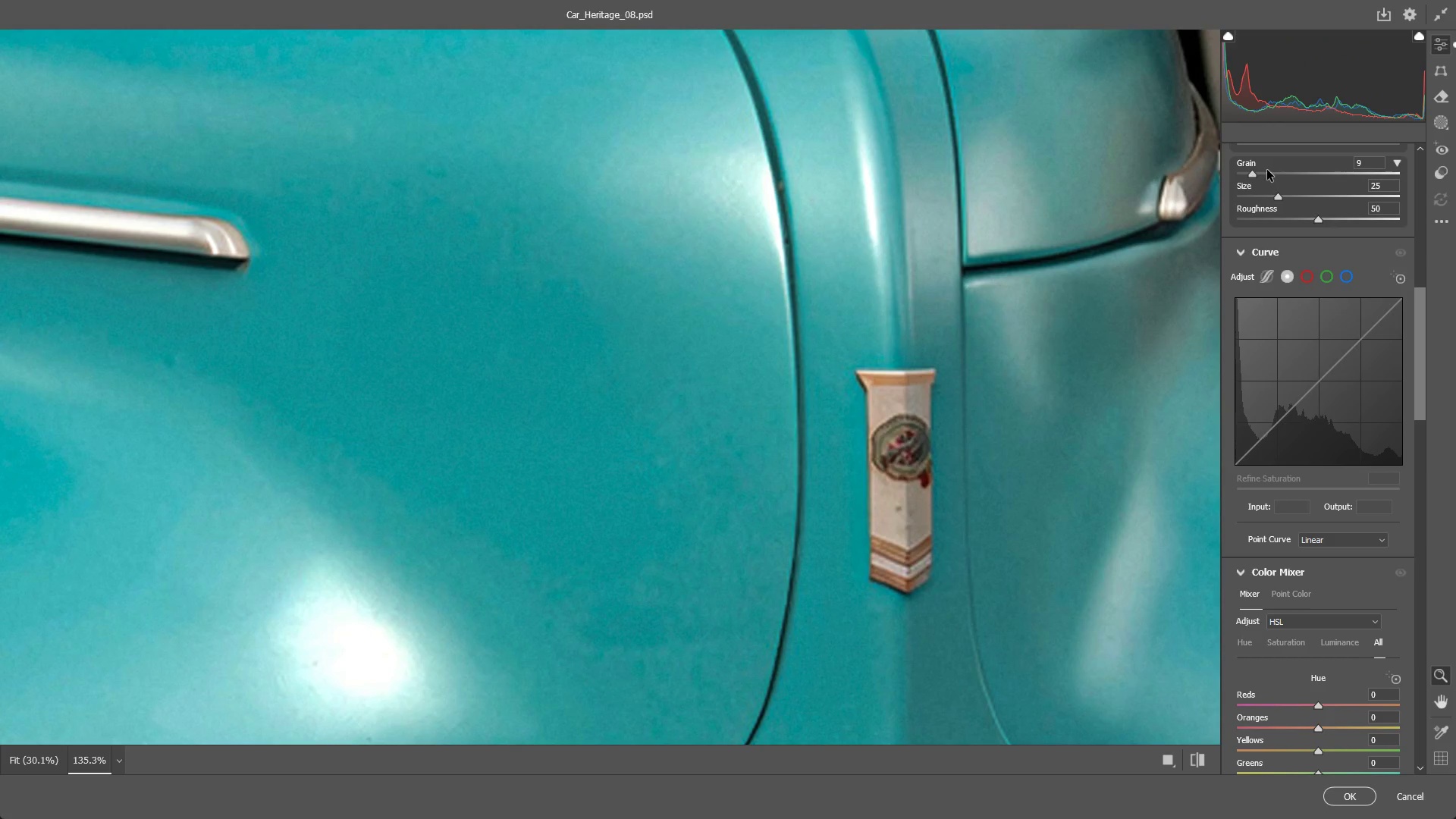 
left_click_drag(start_coordinate=[1257, 171], to_coordinate=[1263, 172])
 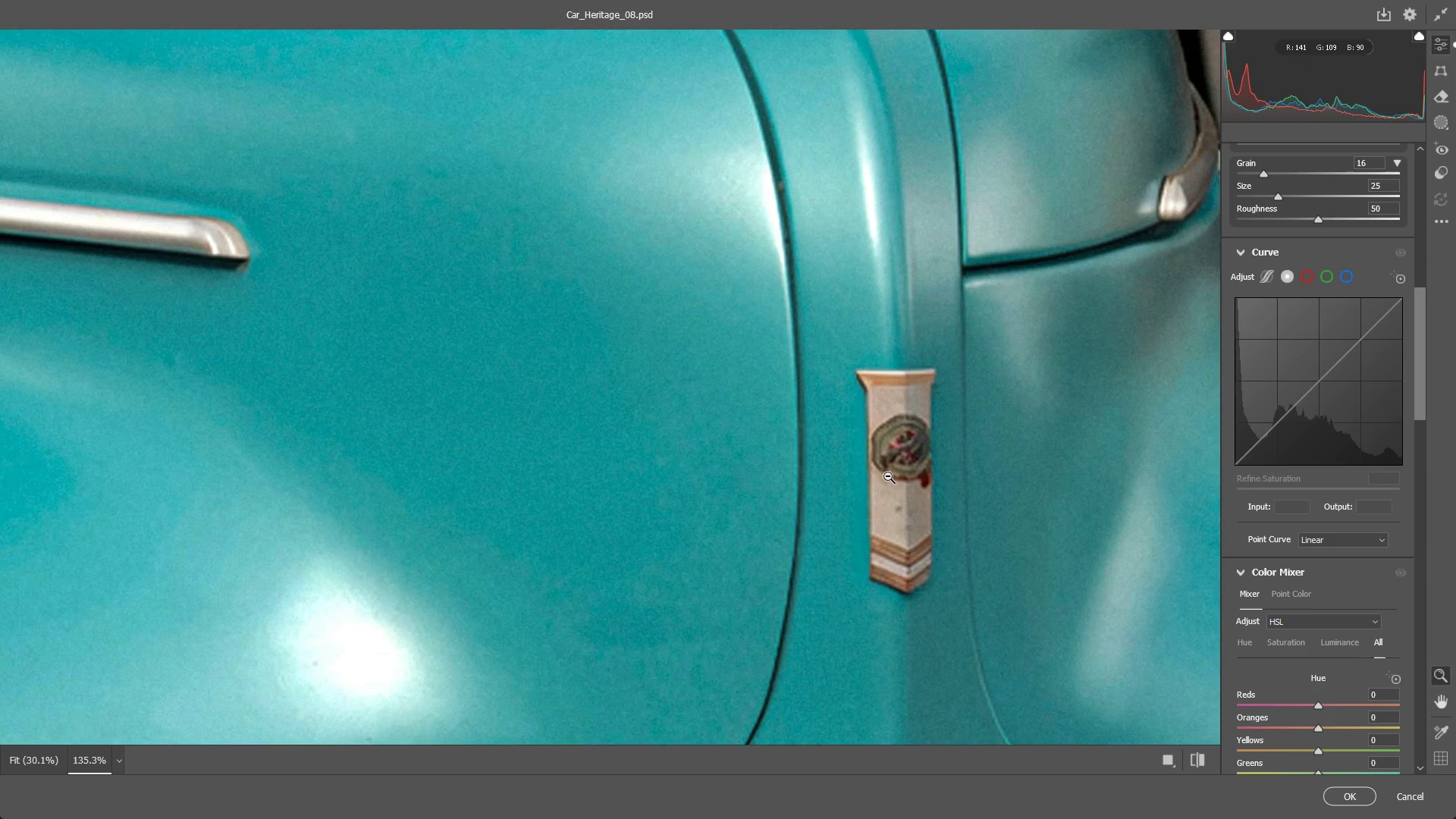 
wait(13.84)
 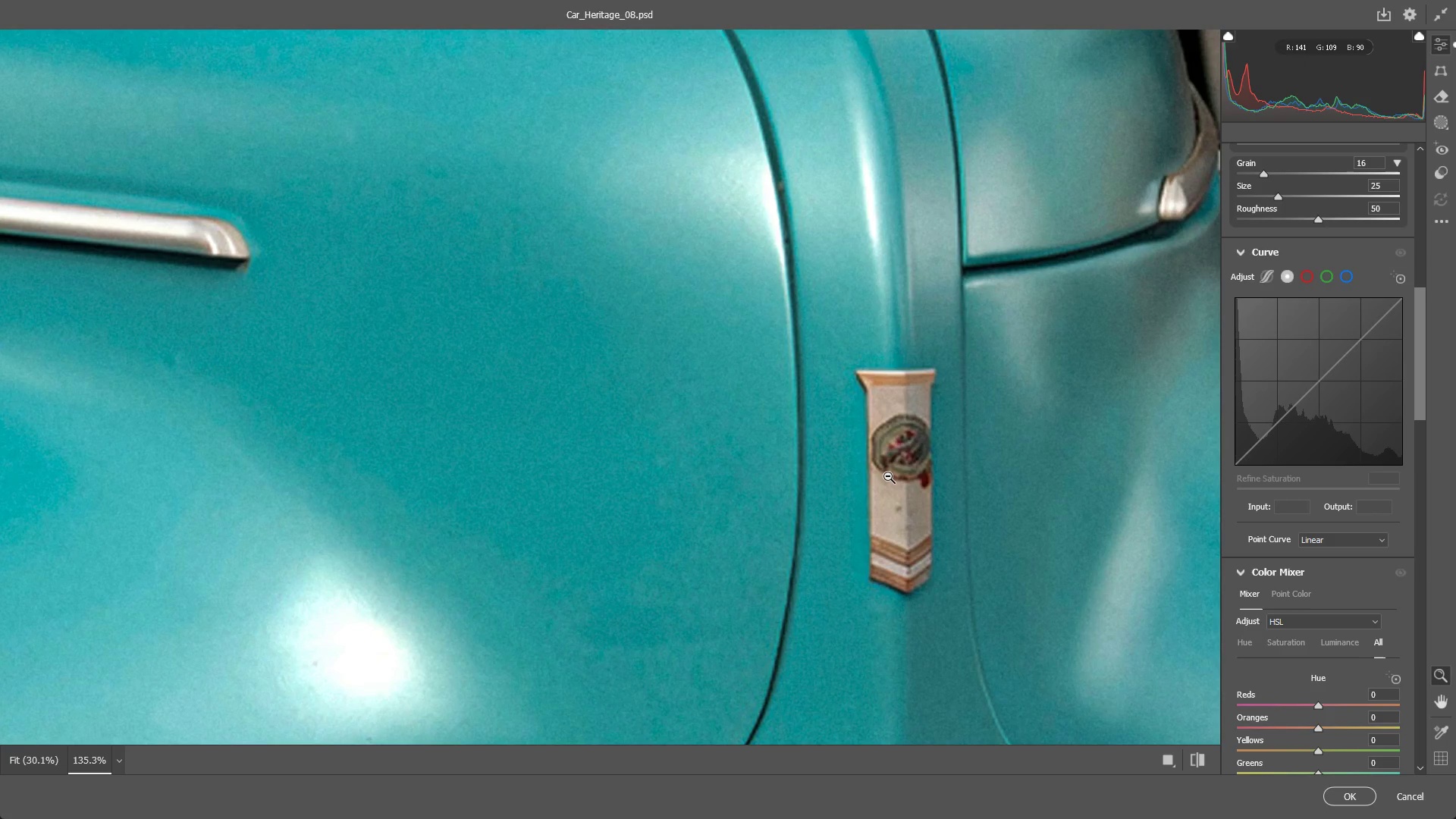 
left_click_drag(start_coordinate=[626, 405], to_coordinate=[438, 426])
 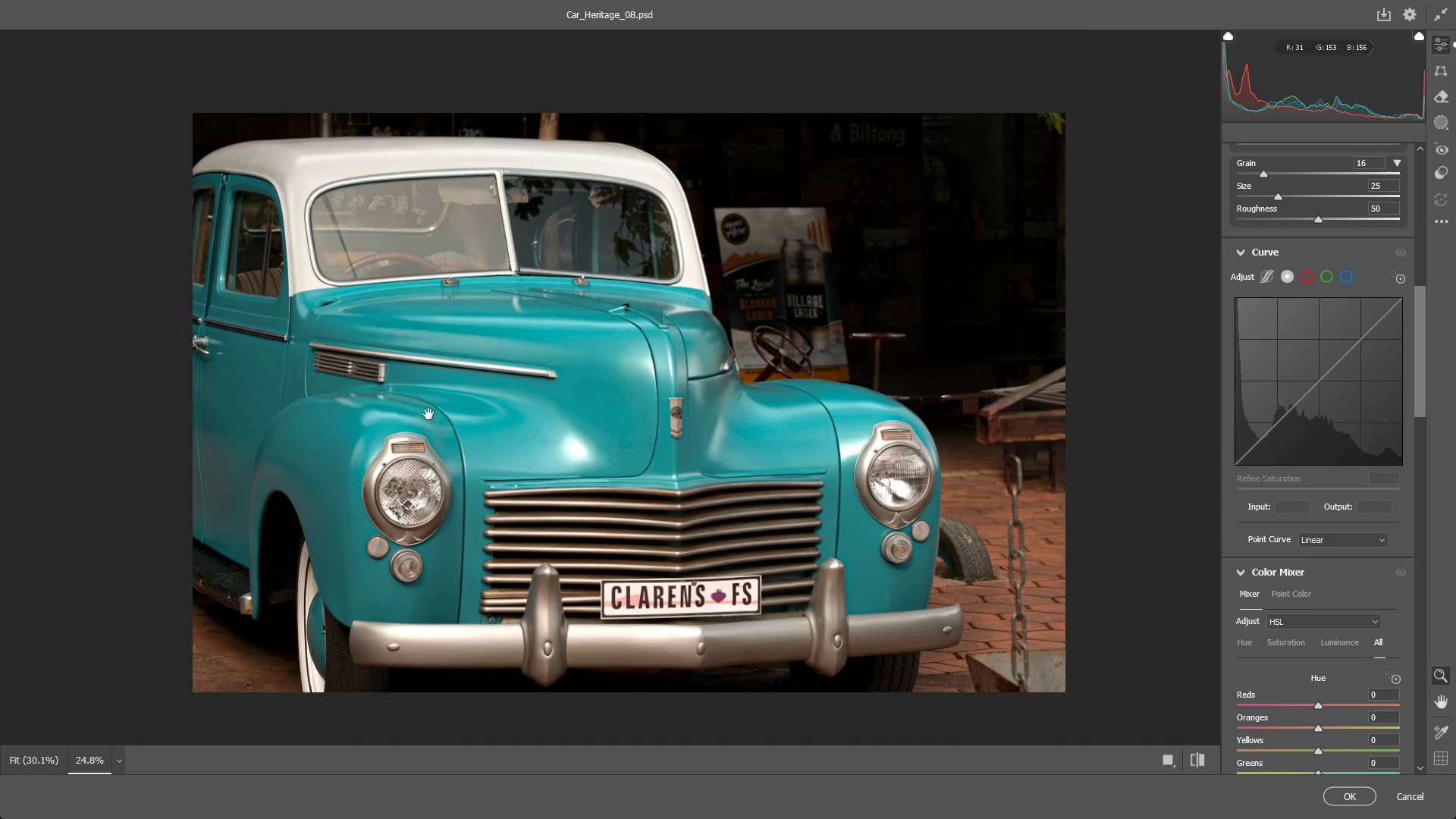 
hold_key(key=Space, duration=0.81)
 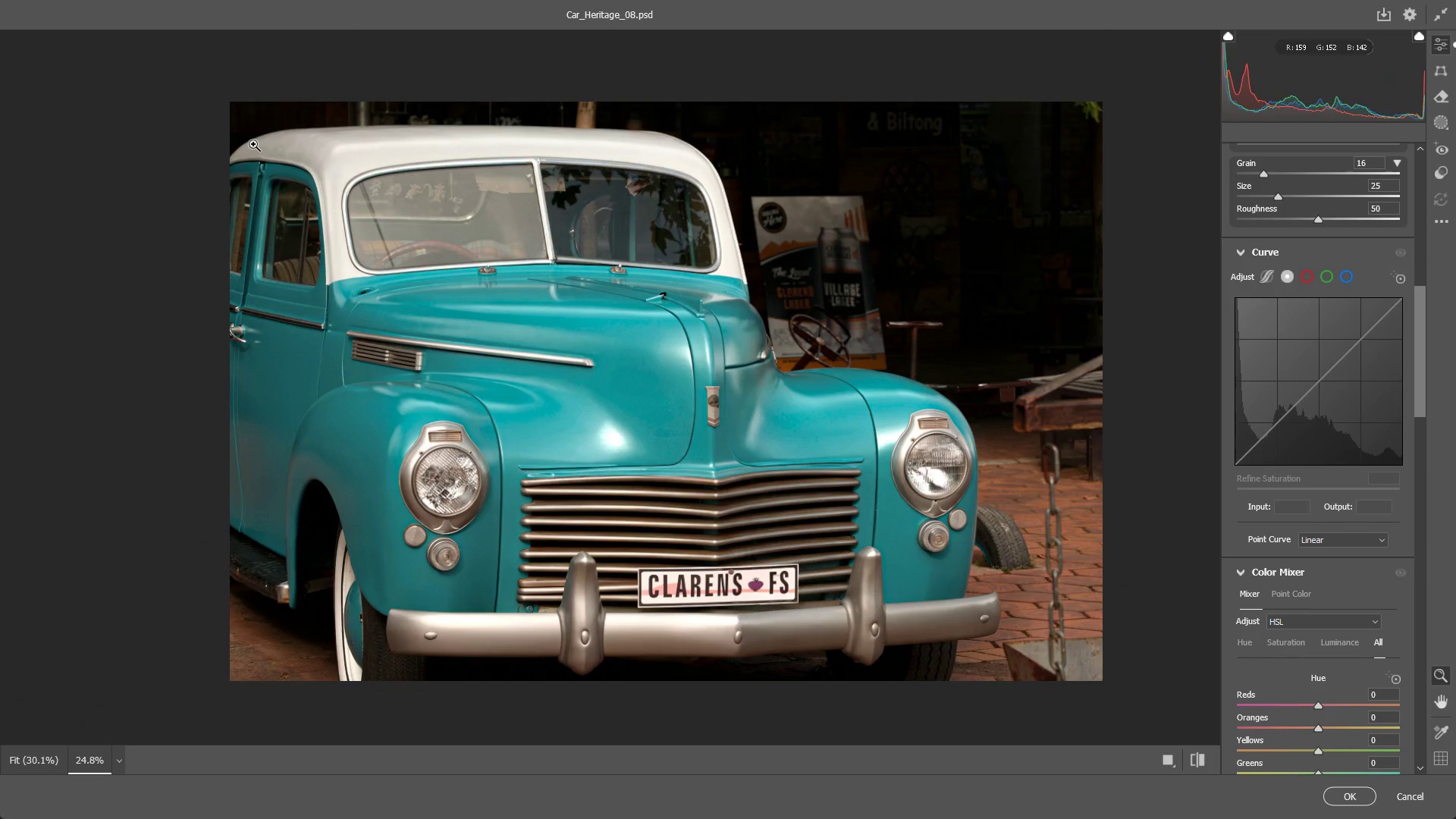 
left_click_drag(start_coordinate=[418, 399], to_coordinate=[455, 388])
 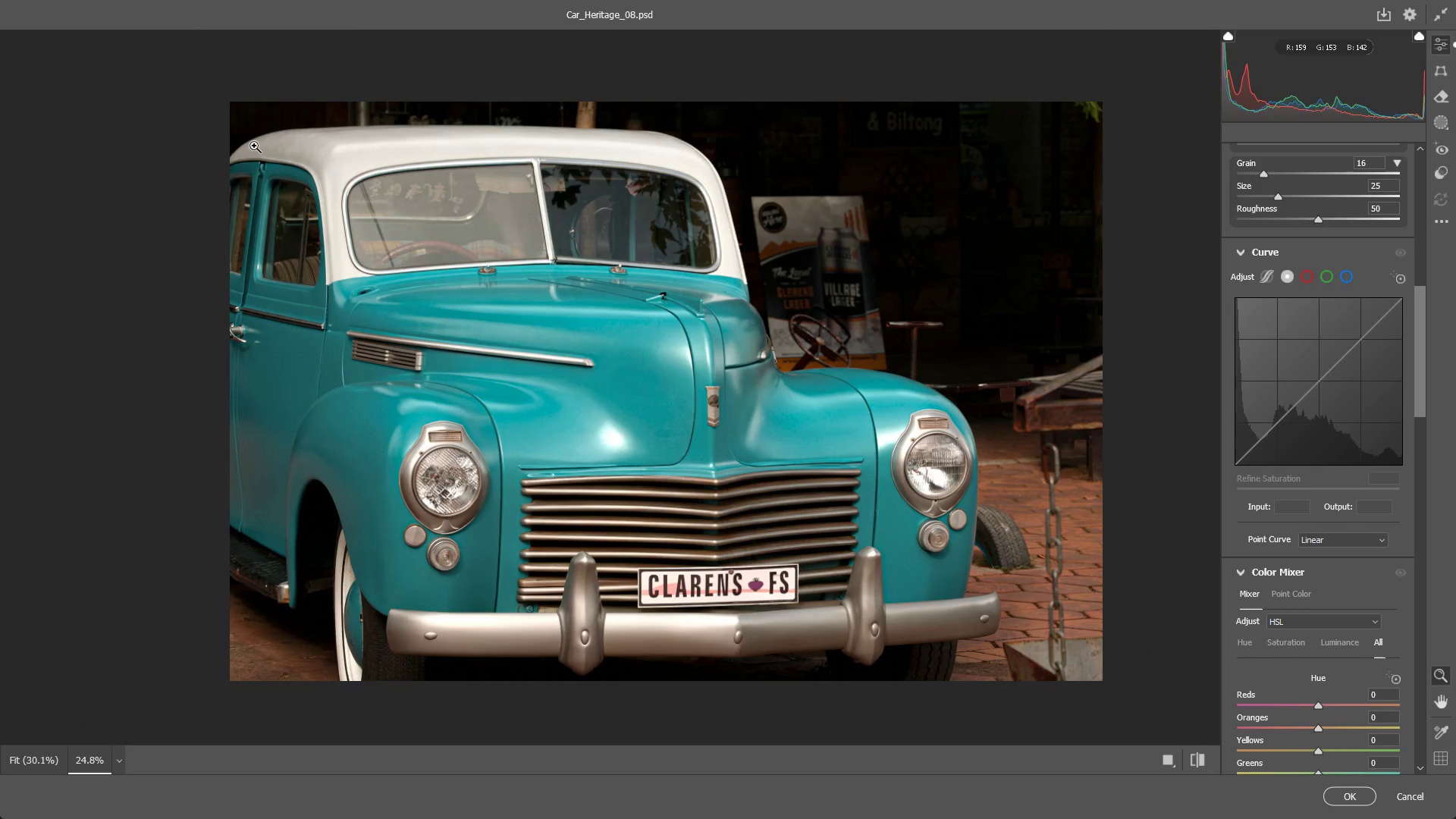 
left_click_drag(start_coordinate=[253, 144], to_coordinate=[202, 249])
 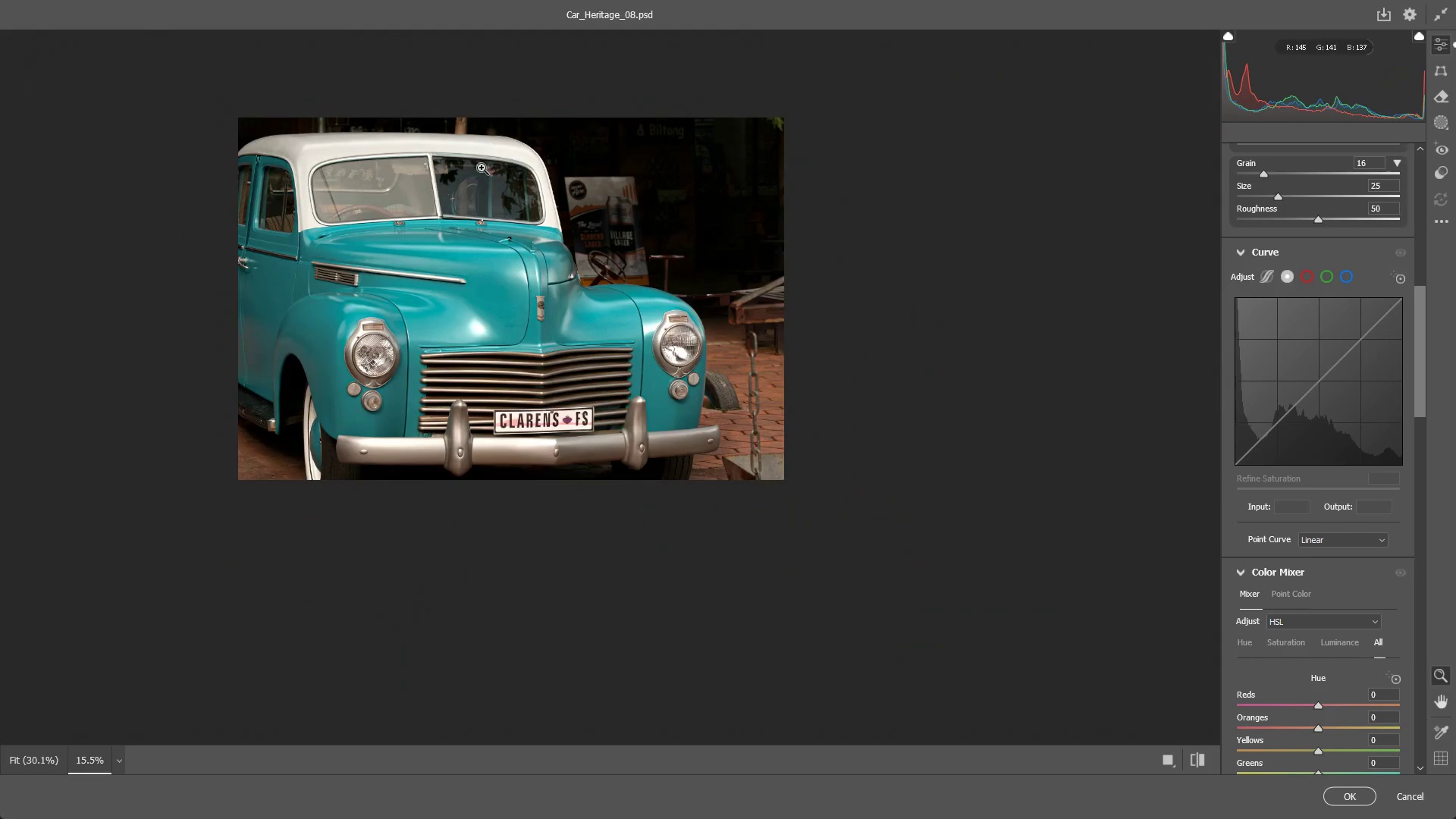 
left_click_drag(start_coordinate=[507, 152], to_coordinate=[524, 195])
 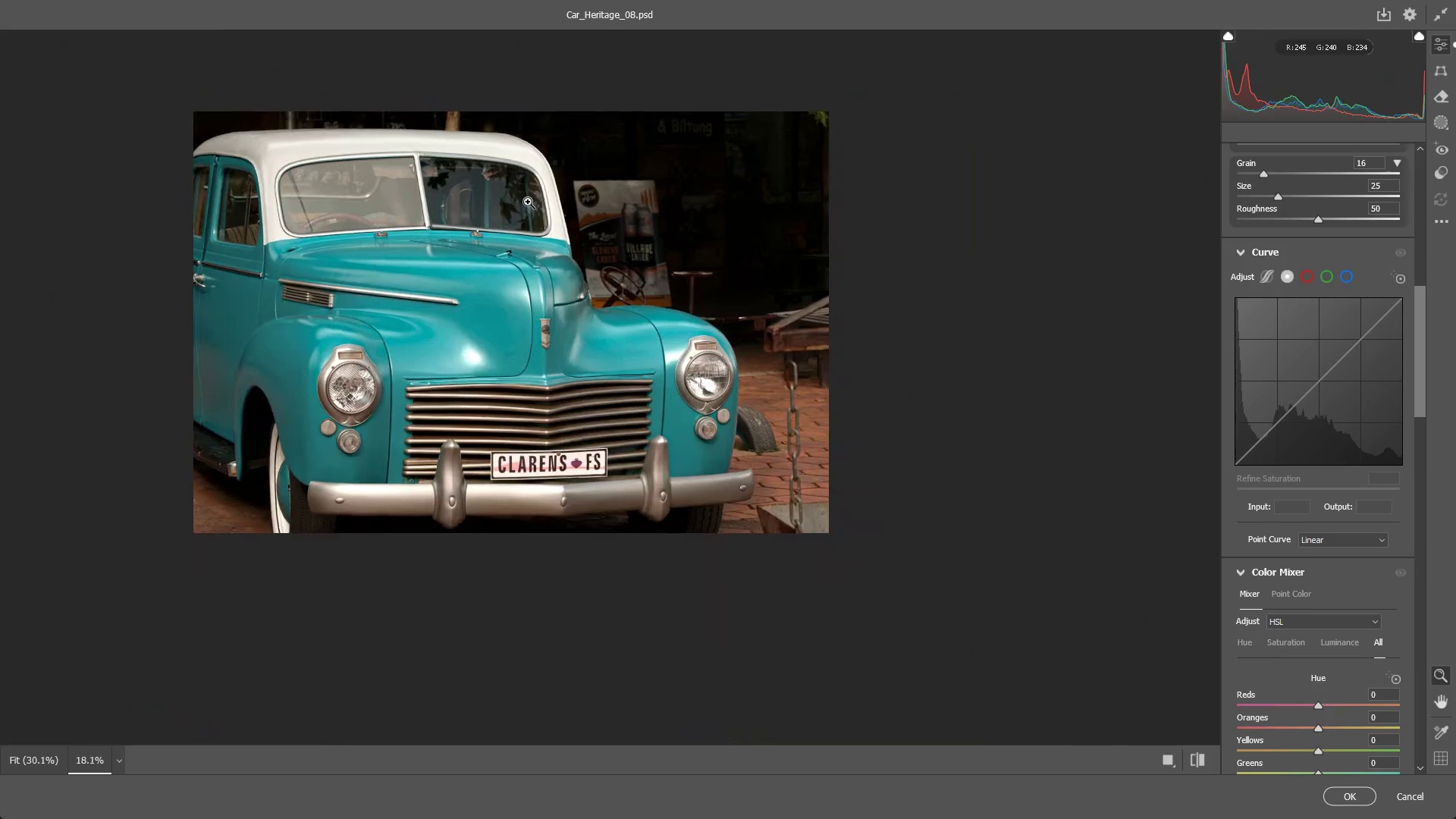 
hold_key(key=Space, duration=1.33)
 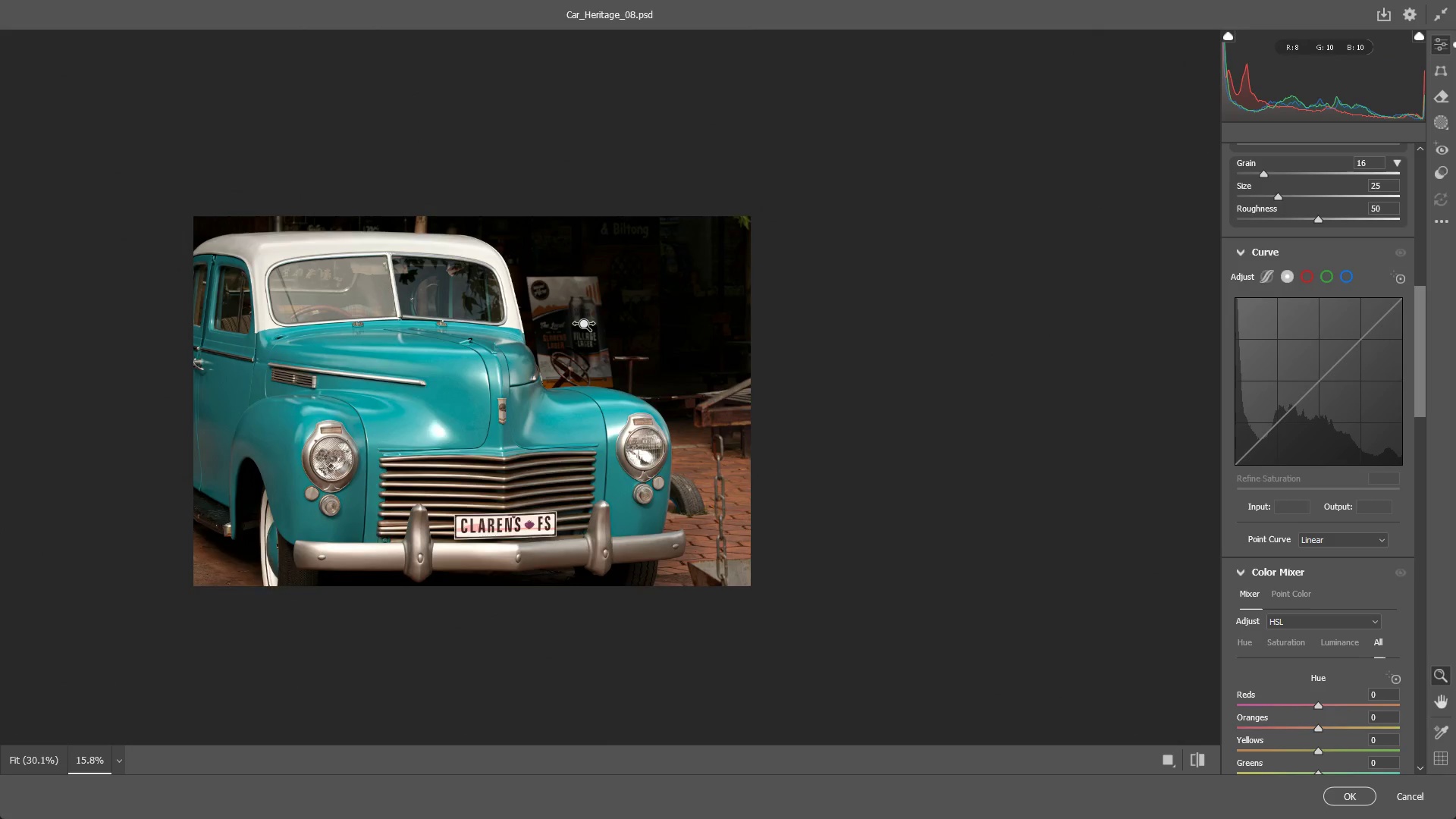 
left_click_drag(start_coordinate=[559, 246], to_coordinate=[502, 336])
 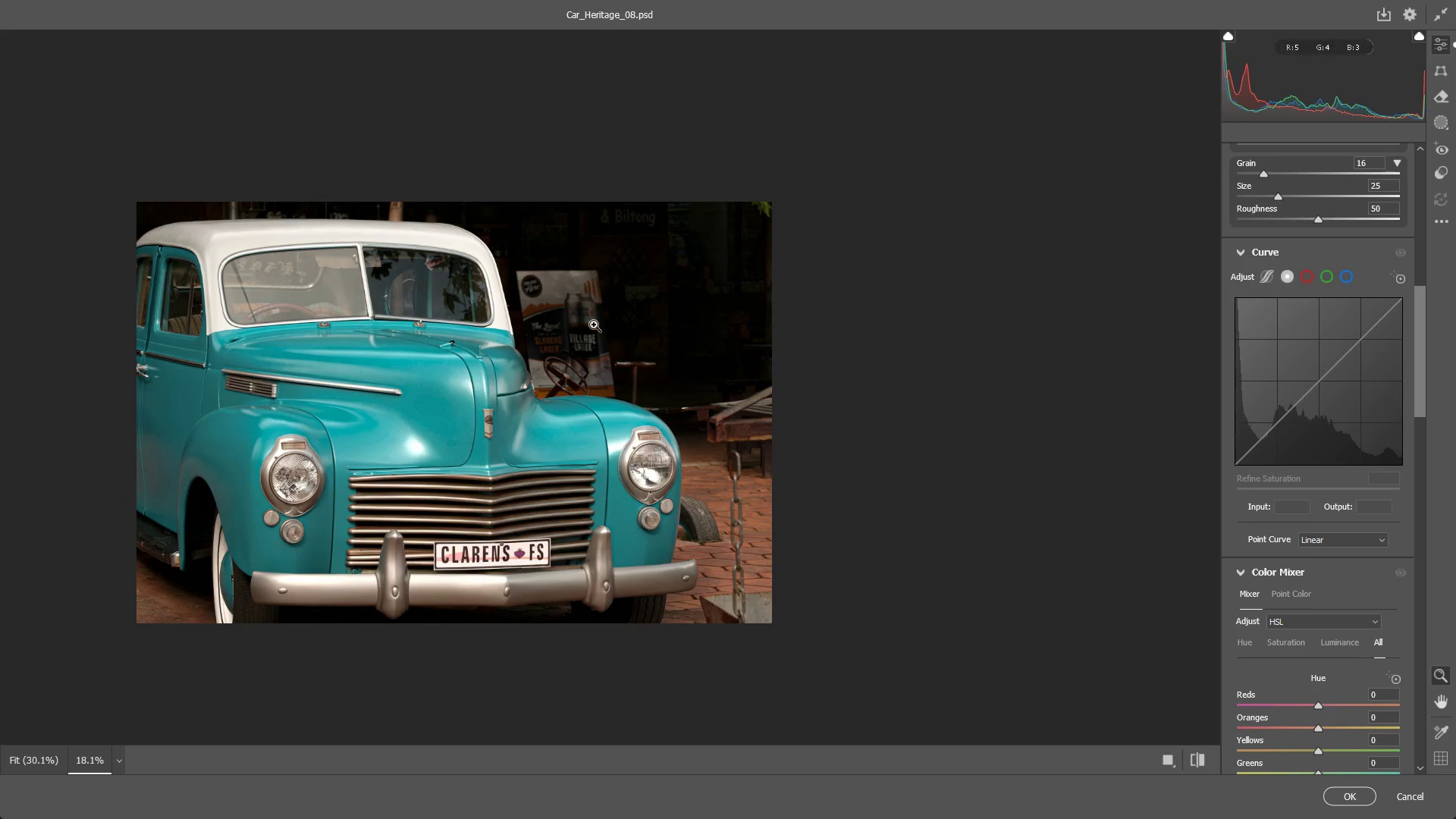 
left_click_drag(start_coordinate=[601, 321], to_coordinate=[623, 322])
 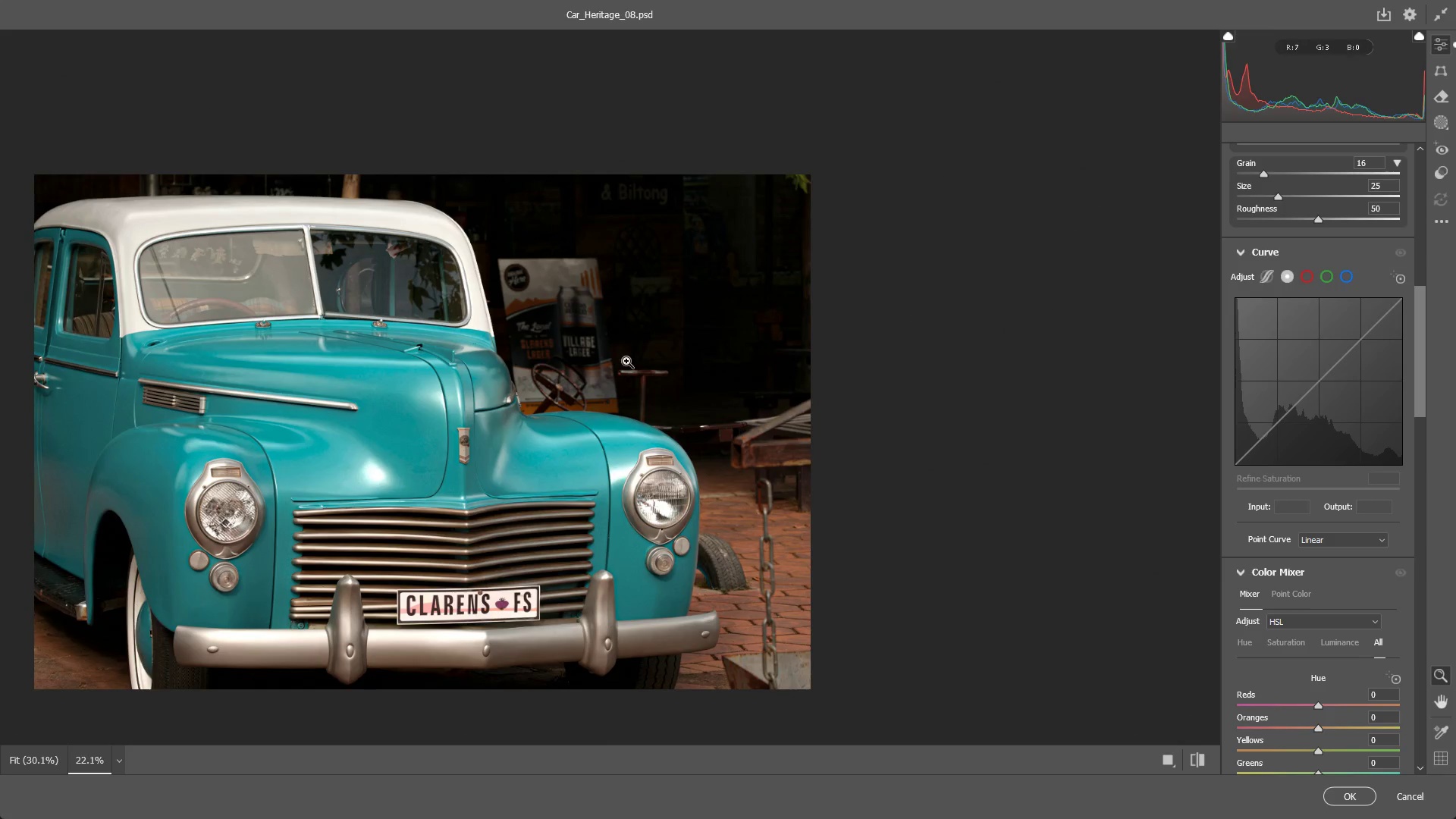 
hold_key(key=Space, duration=0.61)
 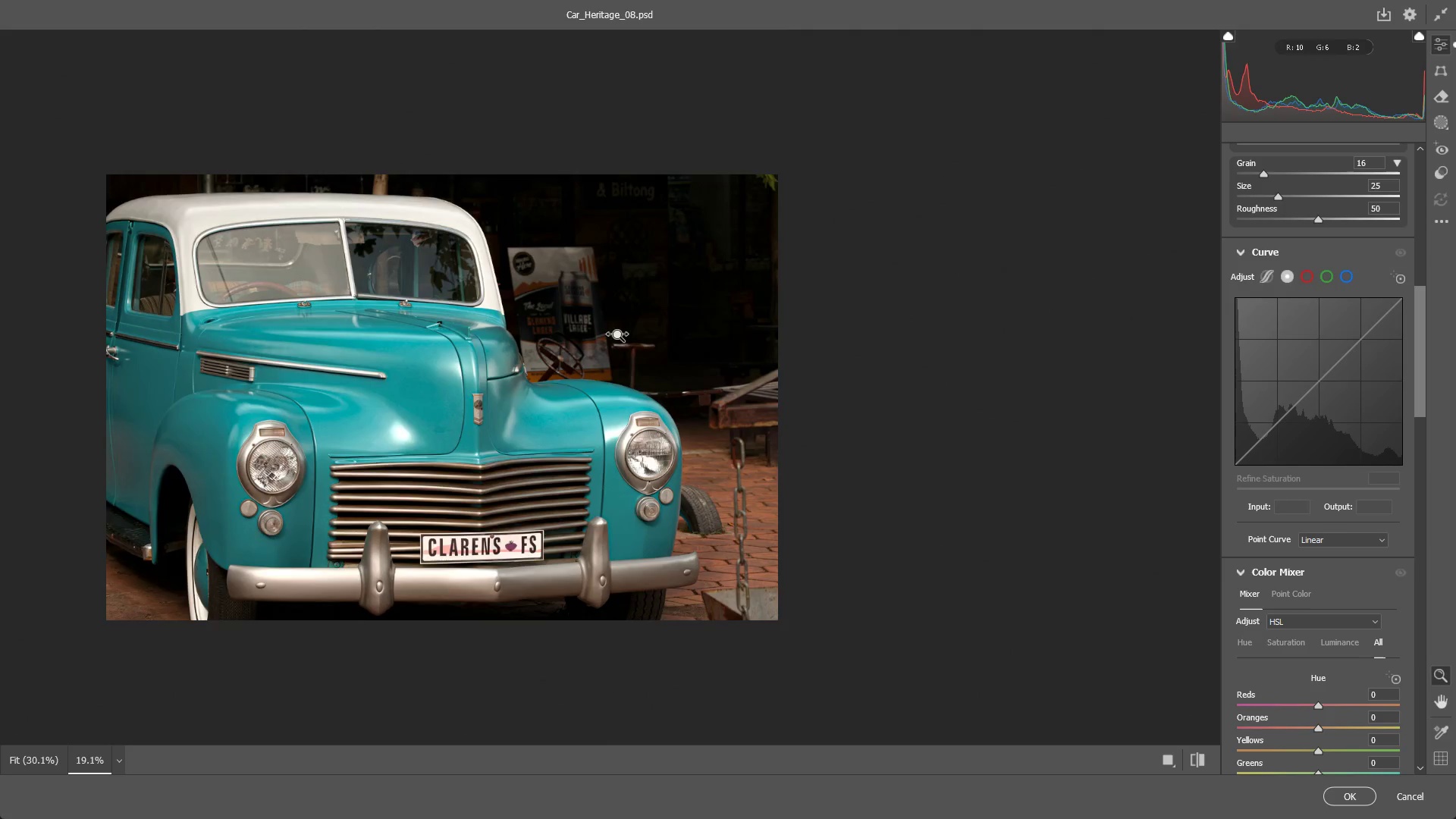 
left_click_drag(start_coordinate=[626, 369], to_coordinate=[617, 344])
 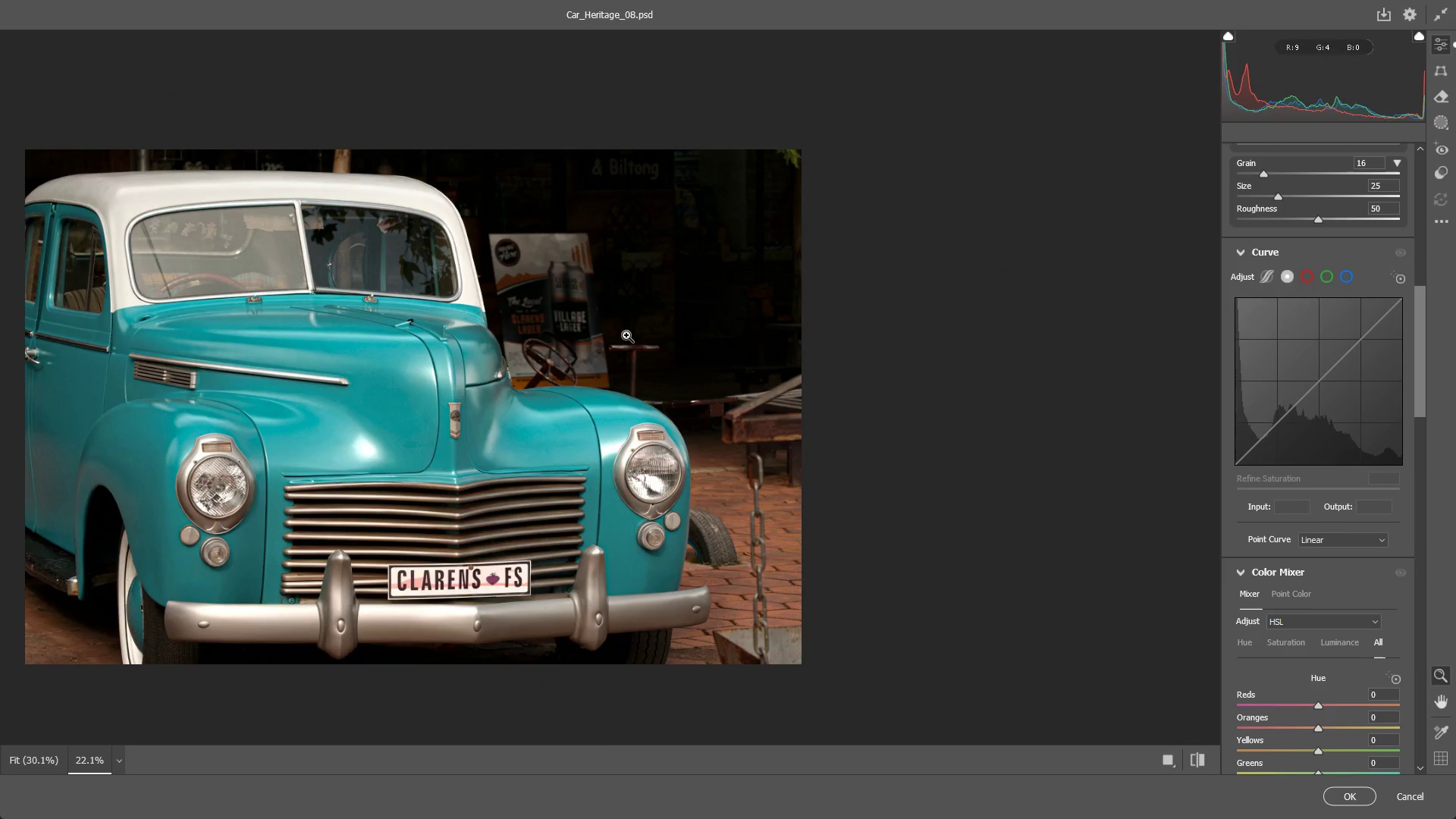 
left_click_drag(start_coordinate=[634, 334], to_coordinate=[617, 335])
 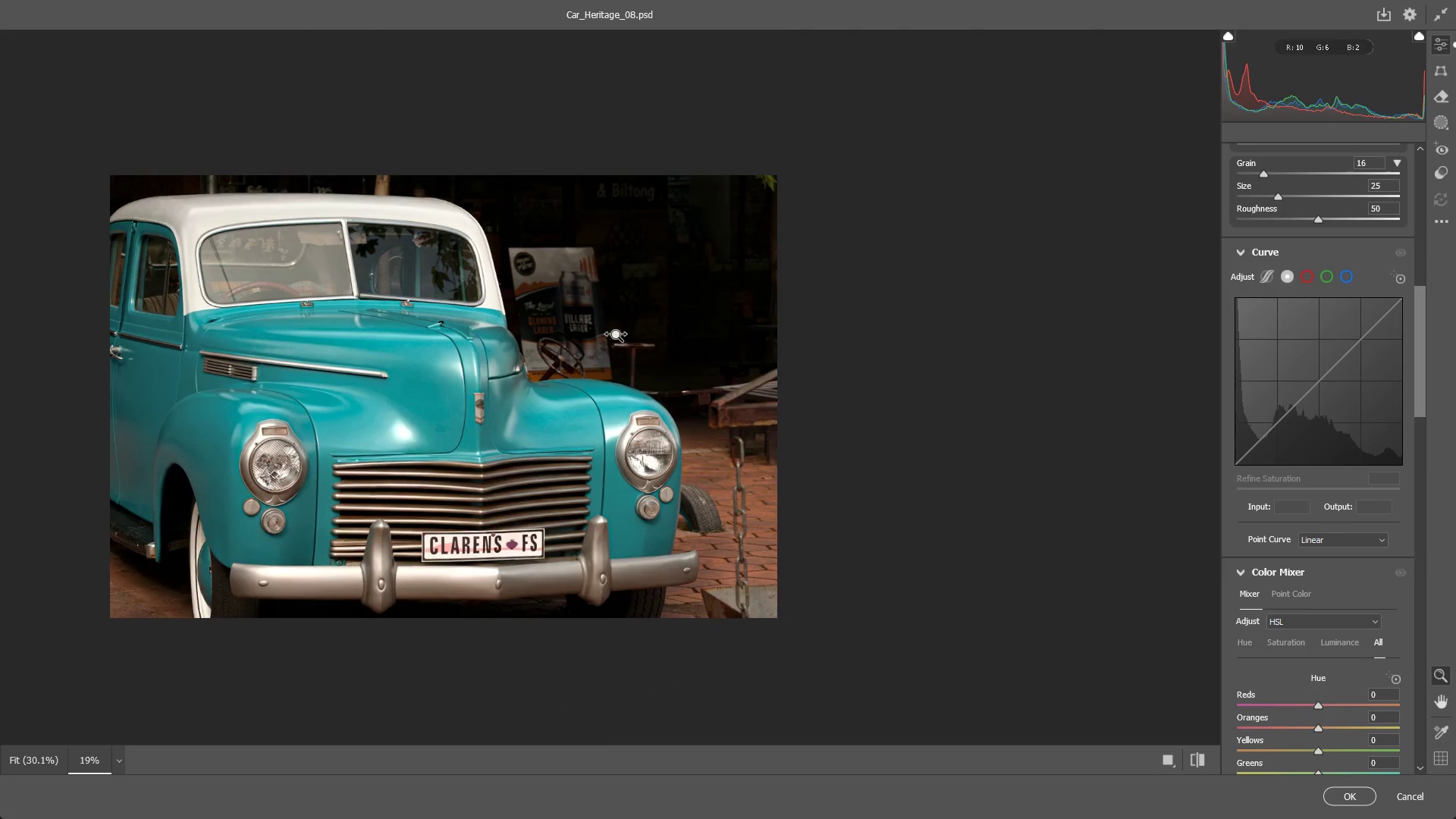 
hold_key(key=Space, duration=0.78)
 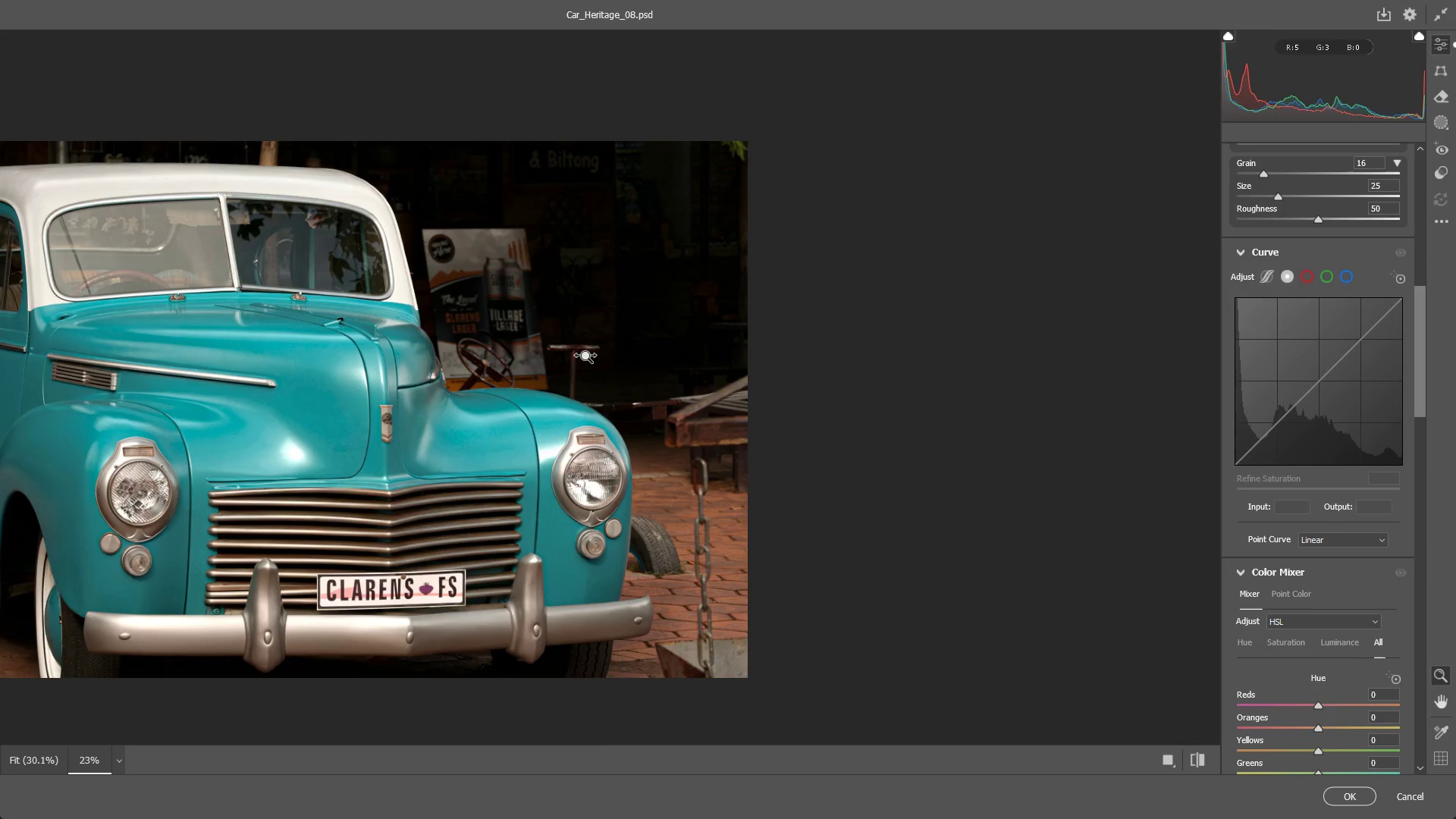 
left_click_drag(start_coordinate=[626, 357], to_coordinate=[564, 362])
 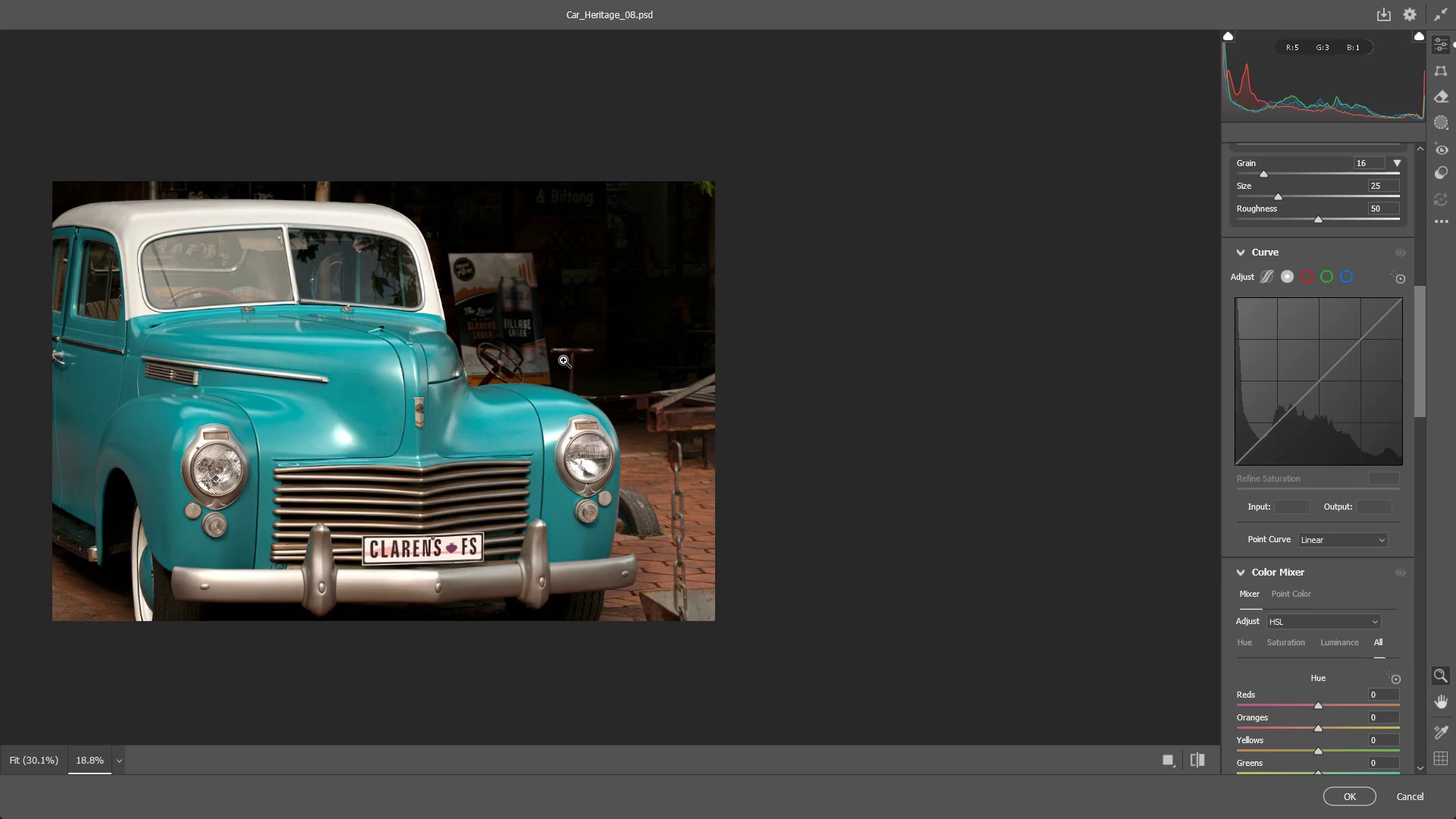 
left_click_drag(start_coordinate=[563, 359], to_coordinate=[580, 354])
 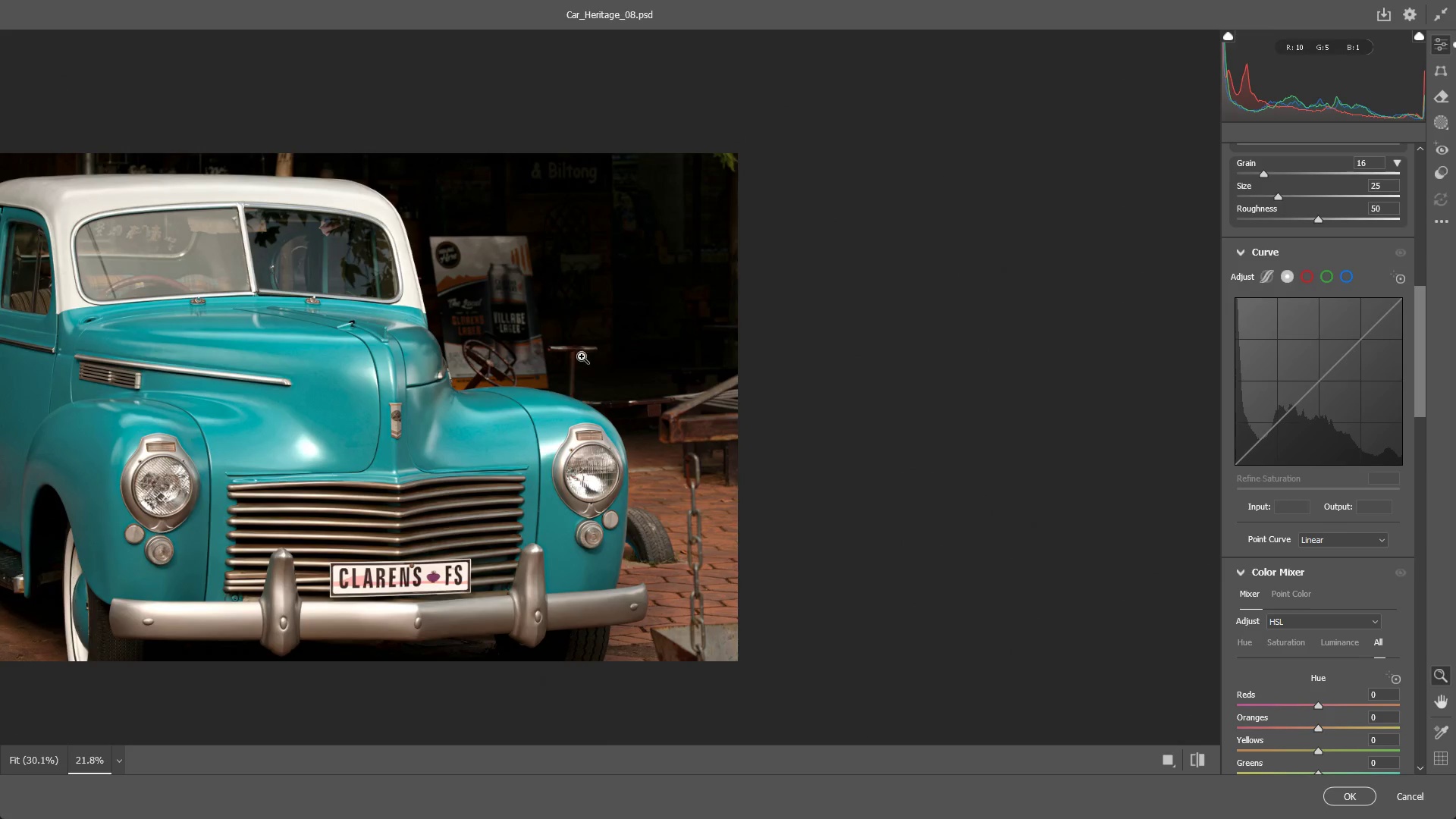 
hold_key(key=Space, duration=0.94)
 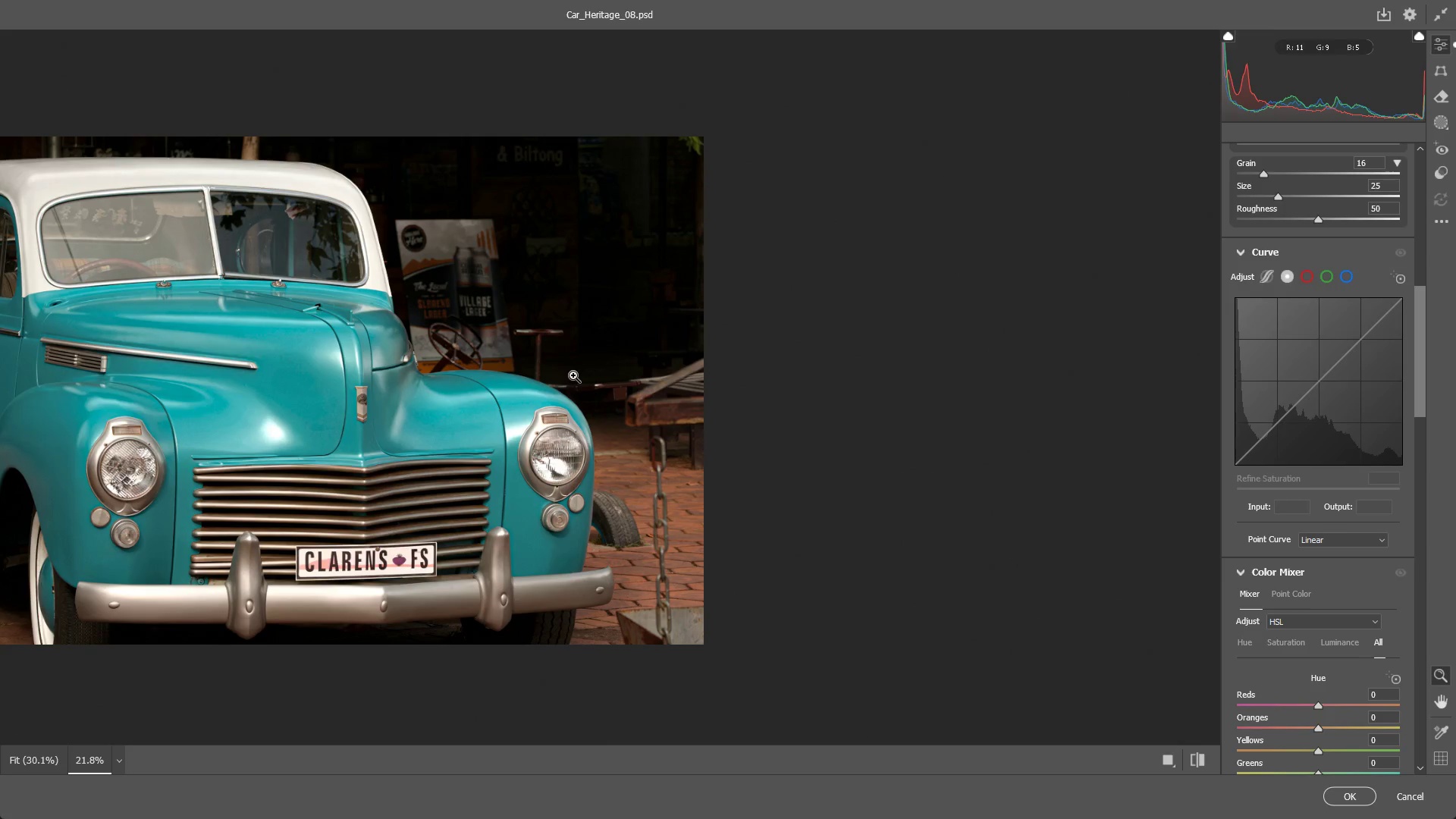 
left_click_drag(start_coordinate=[600, 381], to_coordinate=[566, 364])
 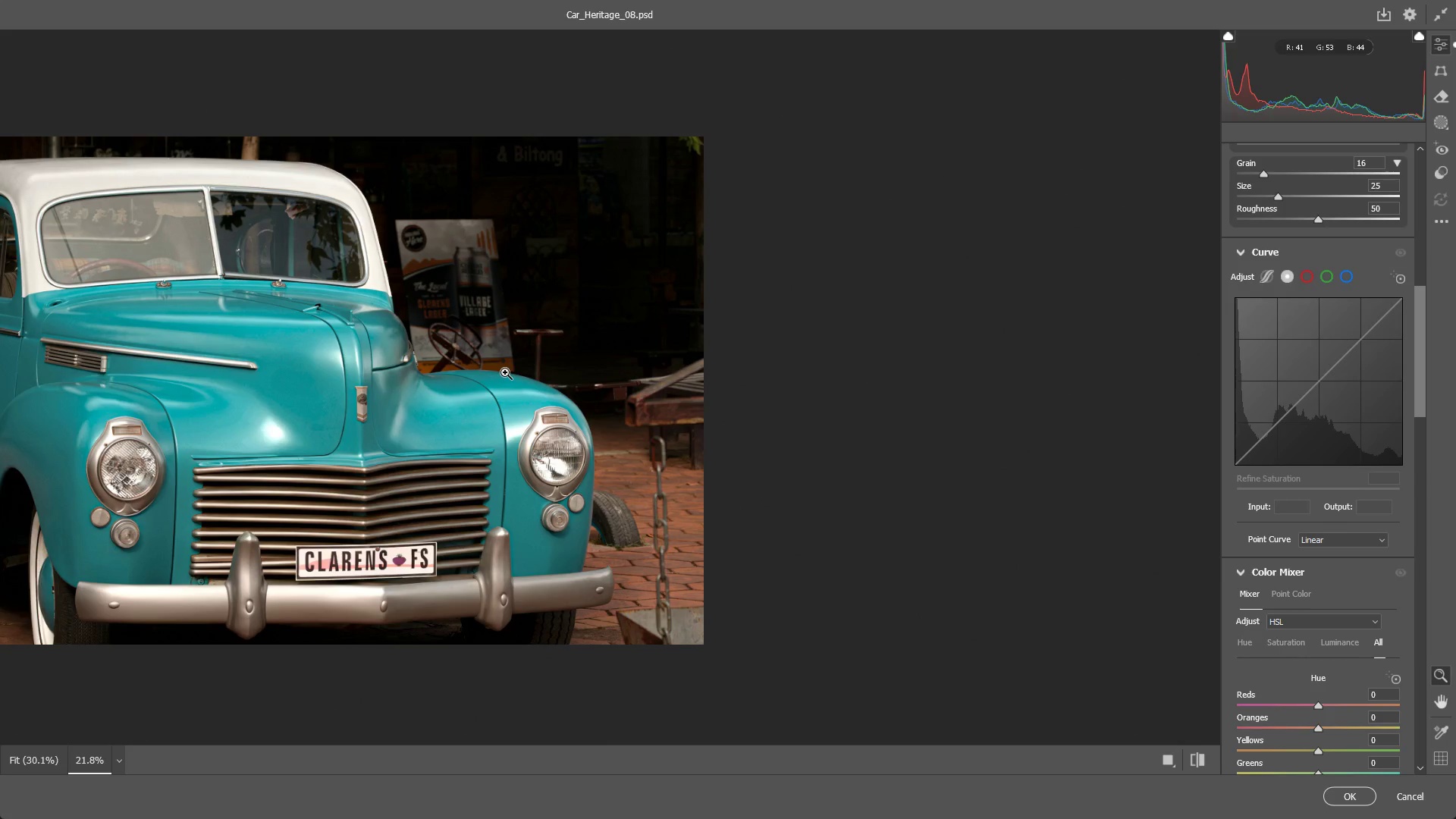 
wait(38.91)
 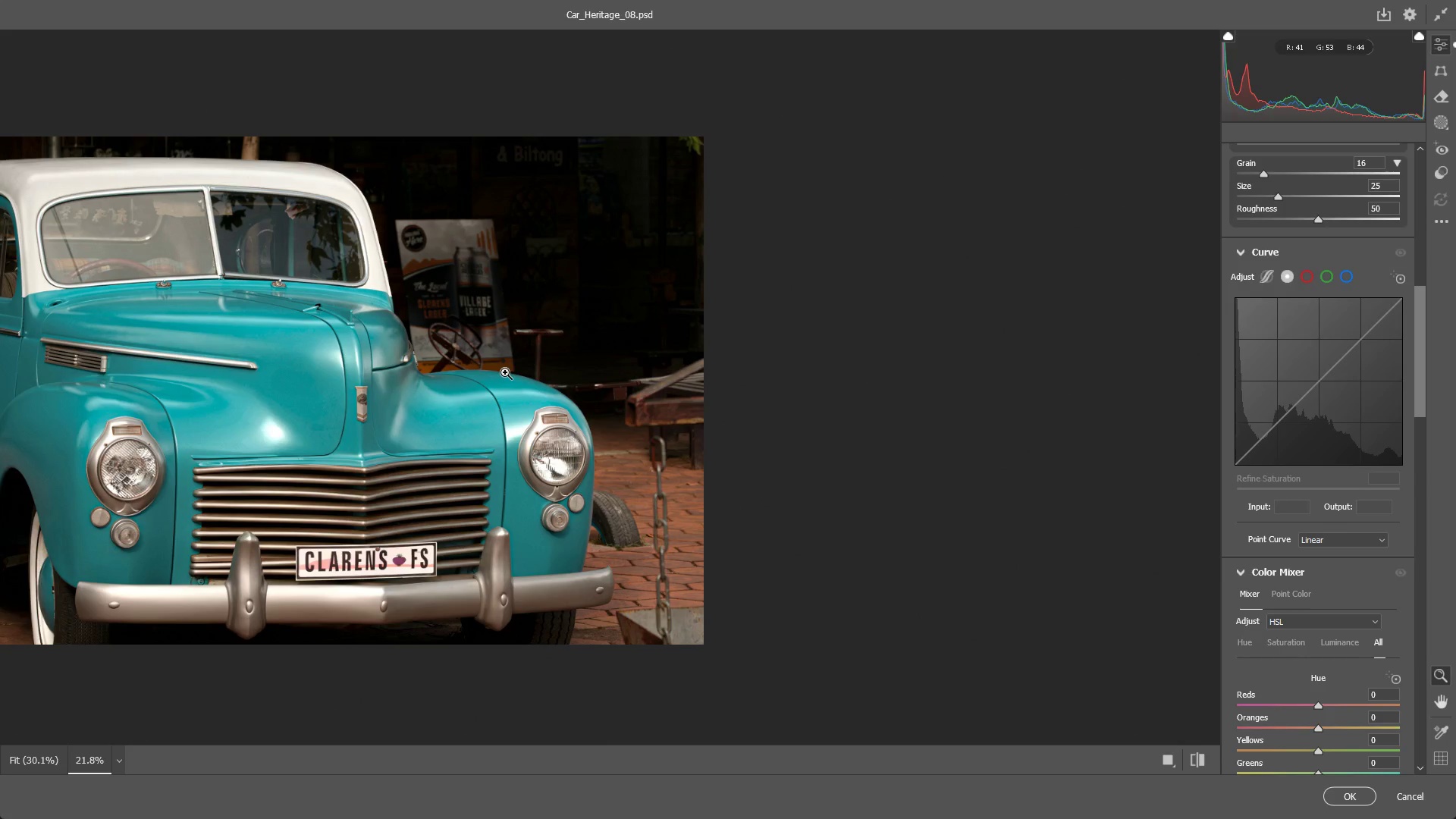 
hold_key(key=Space, duration=0.69)
 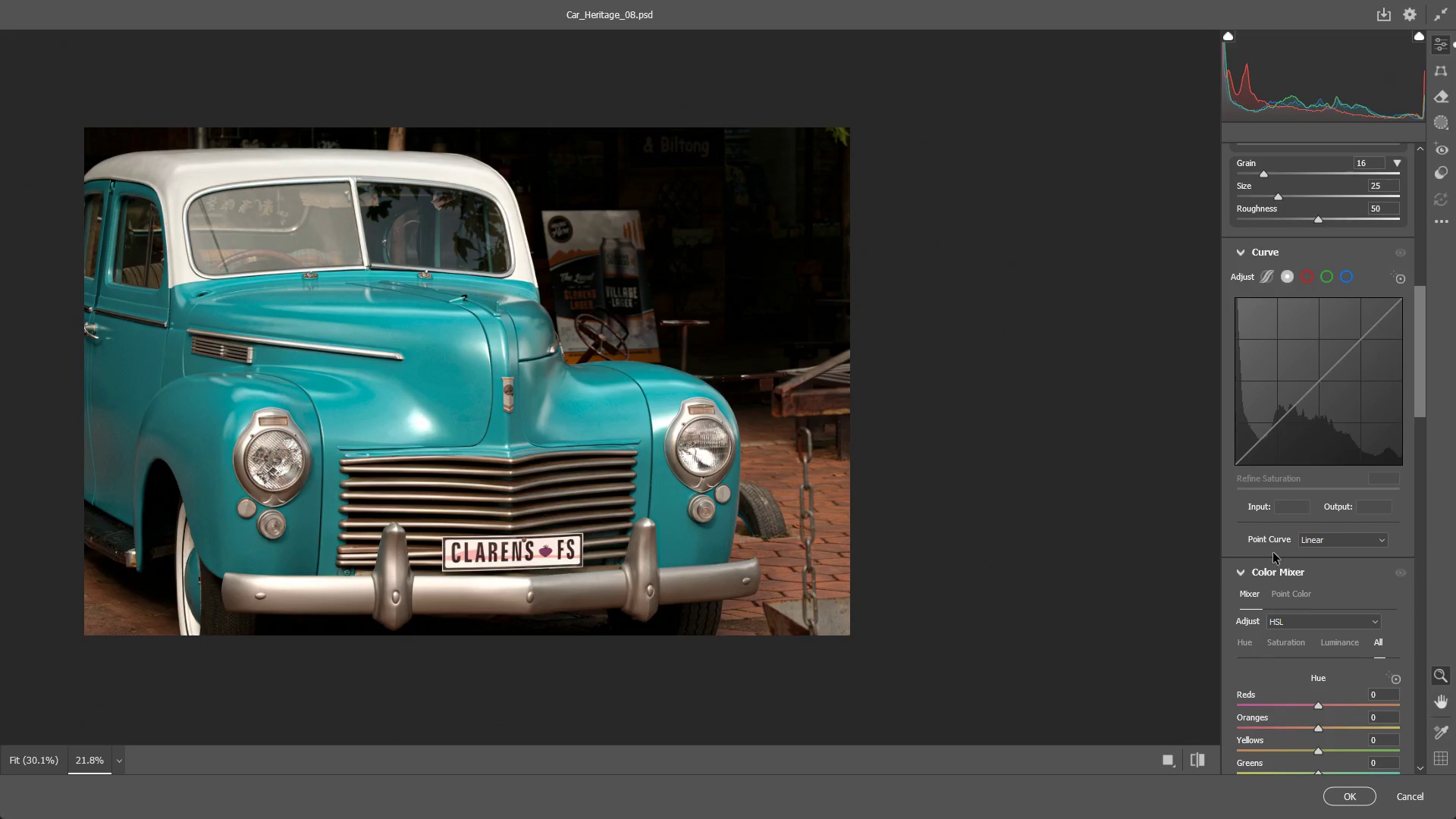 
left_click_drag(start_coordinate=[427, 344], to_coordinate=[573, 335])
 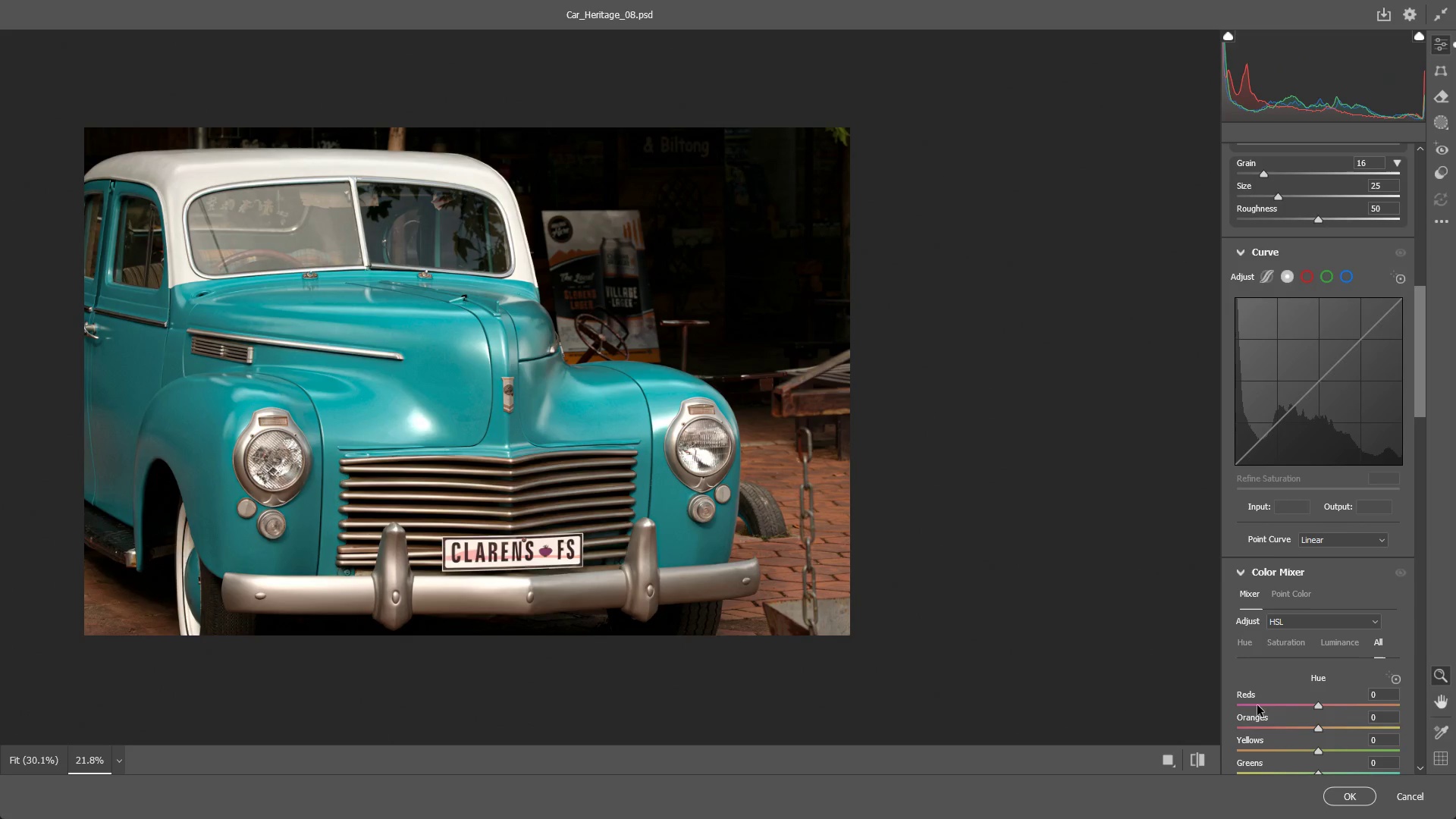 
scroll: coordinate [1319, 581], scroll_direction: down, amount: 8.0
 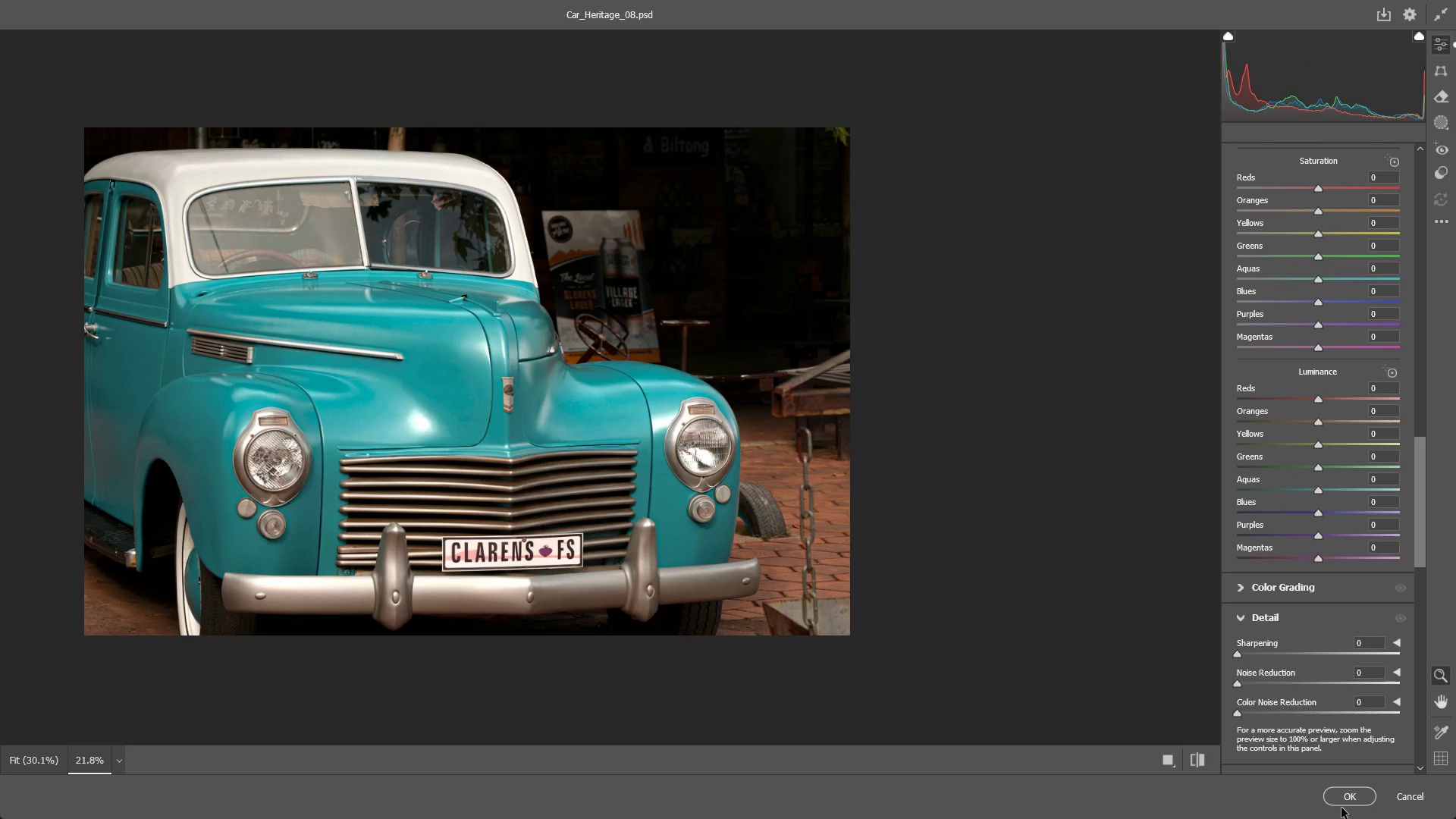 
left_click([1346, 797])
 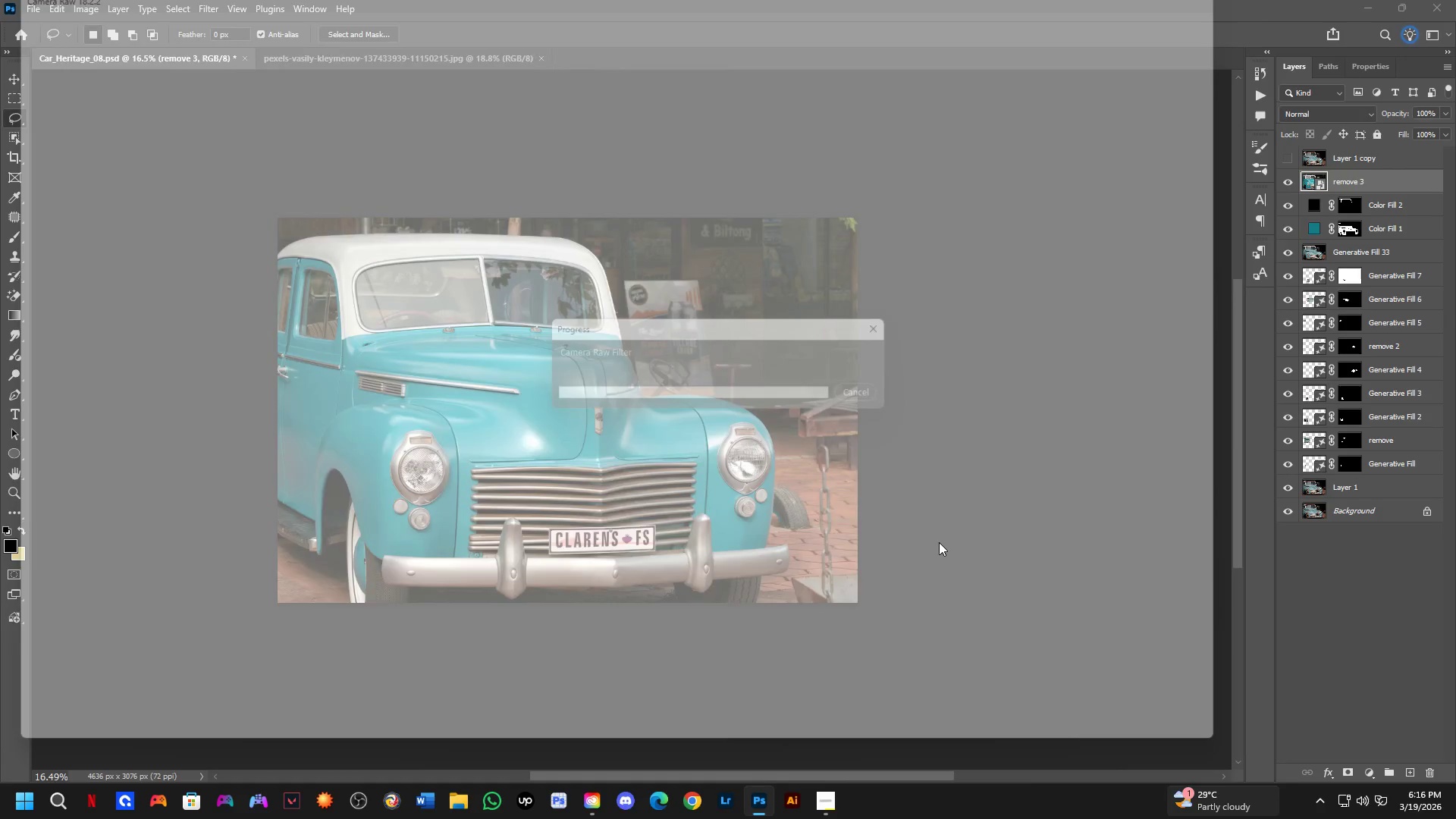 
hold_key(key=Space, duration=1.5)
 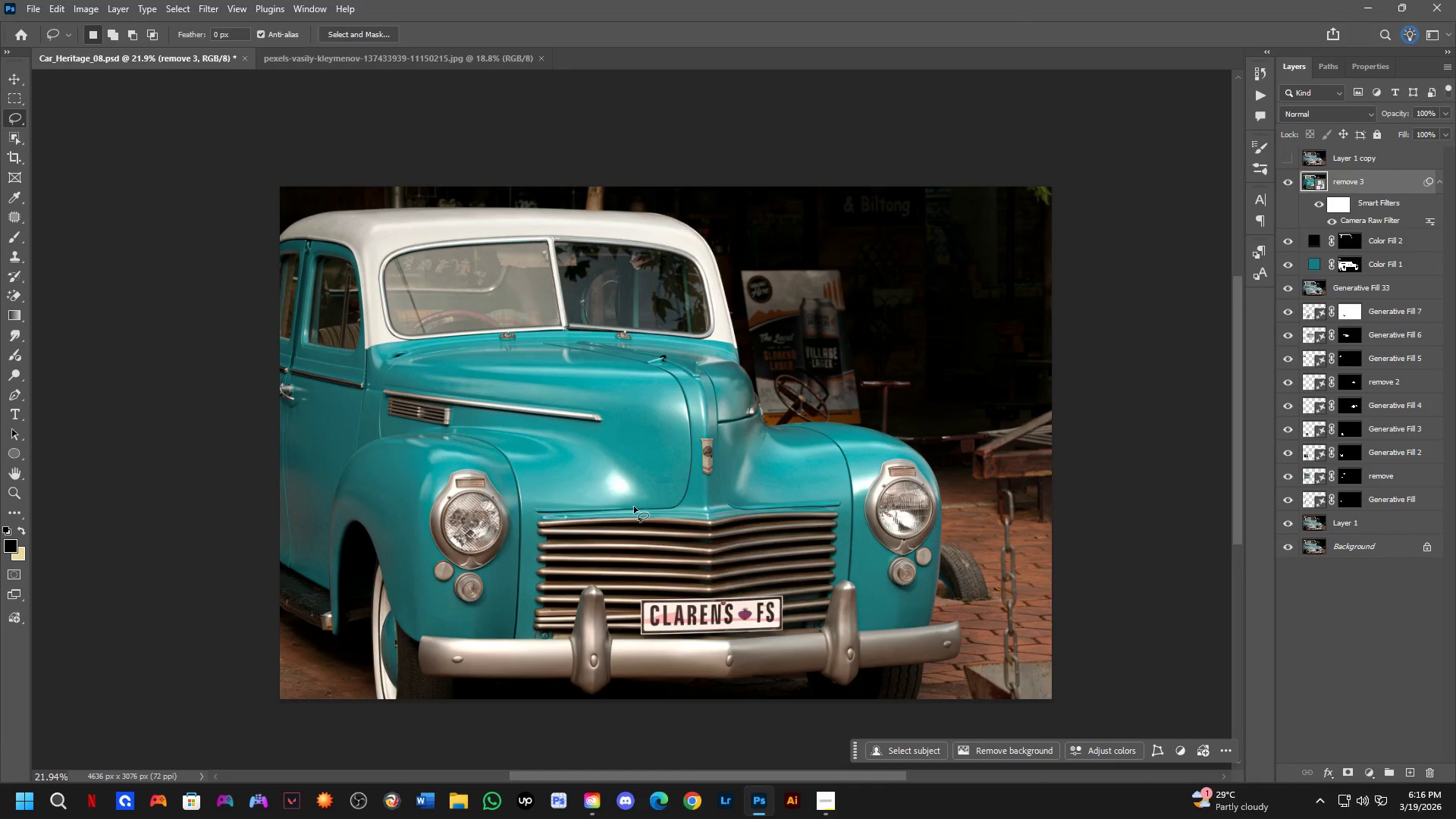 
left_click_drag(start_coordinate=[914, 495], to_coordinate=[1004, 544])
 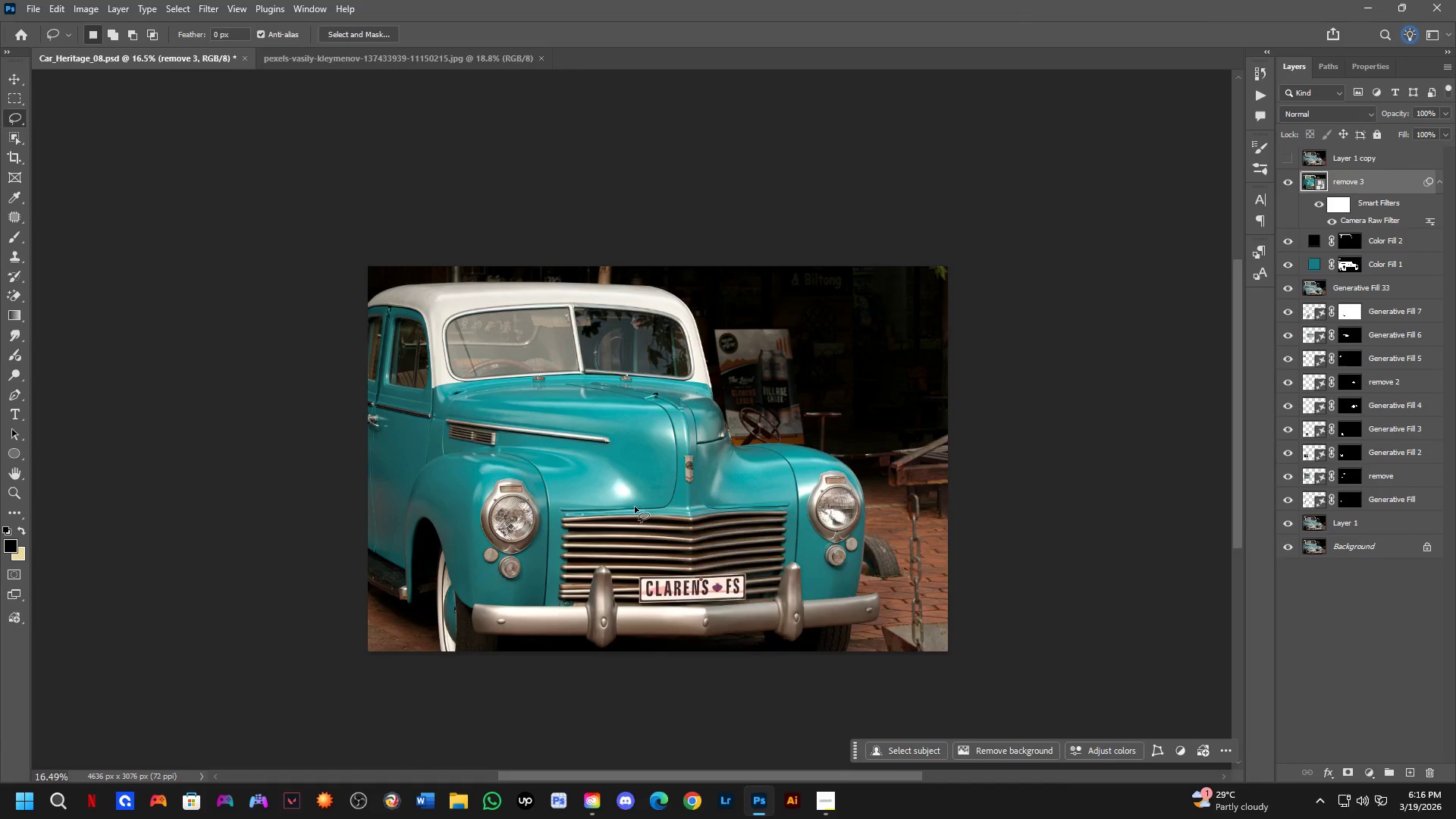 
hold_key(key=Space, duration=0.56)
 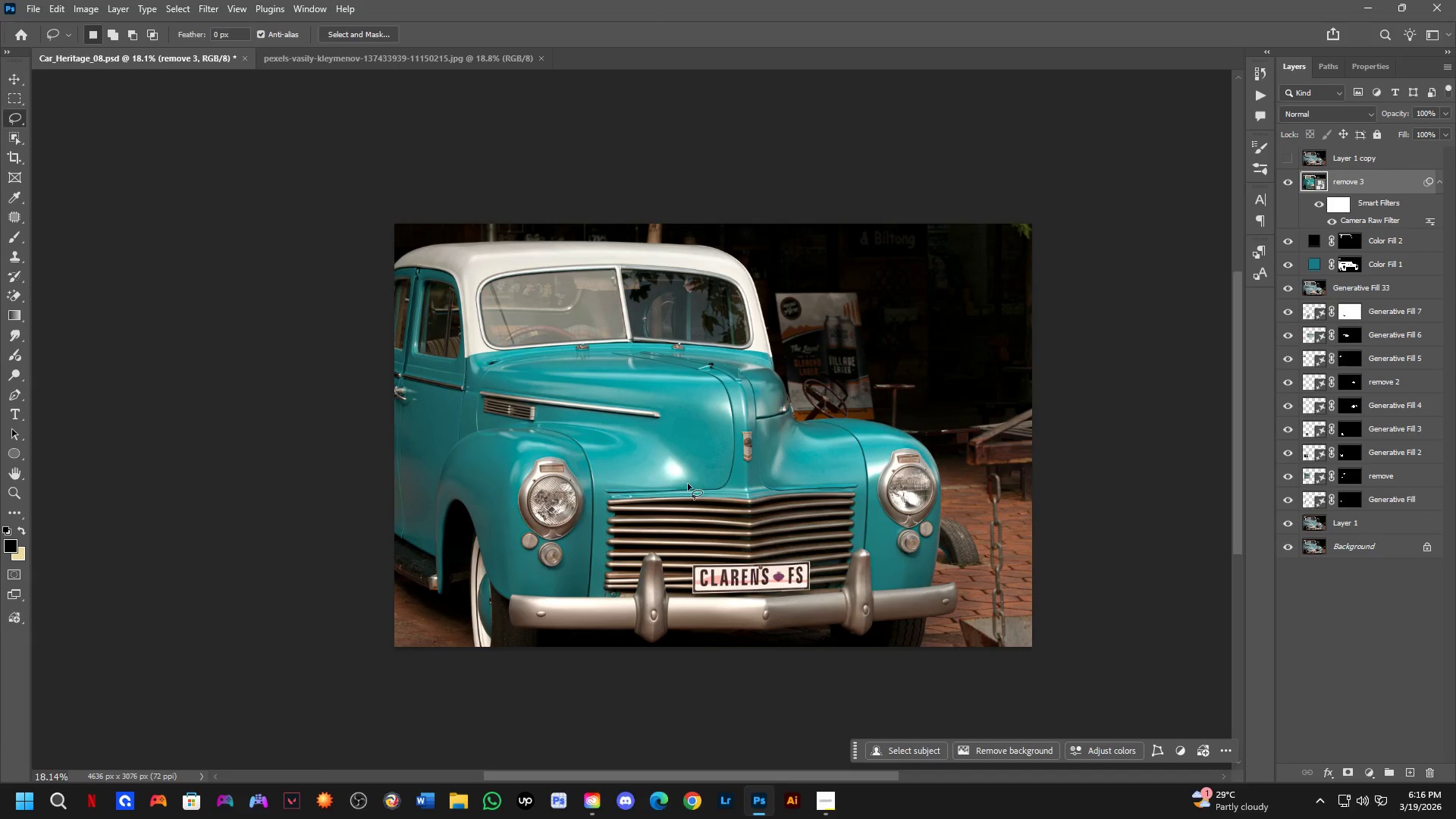 
left_click_drag(start_coordinate=[634, 506], to_coordinate=[686, 489])
 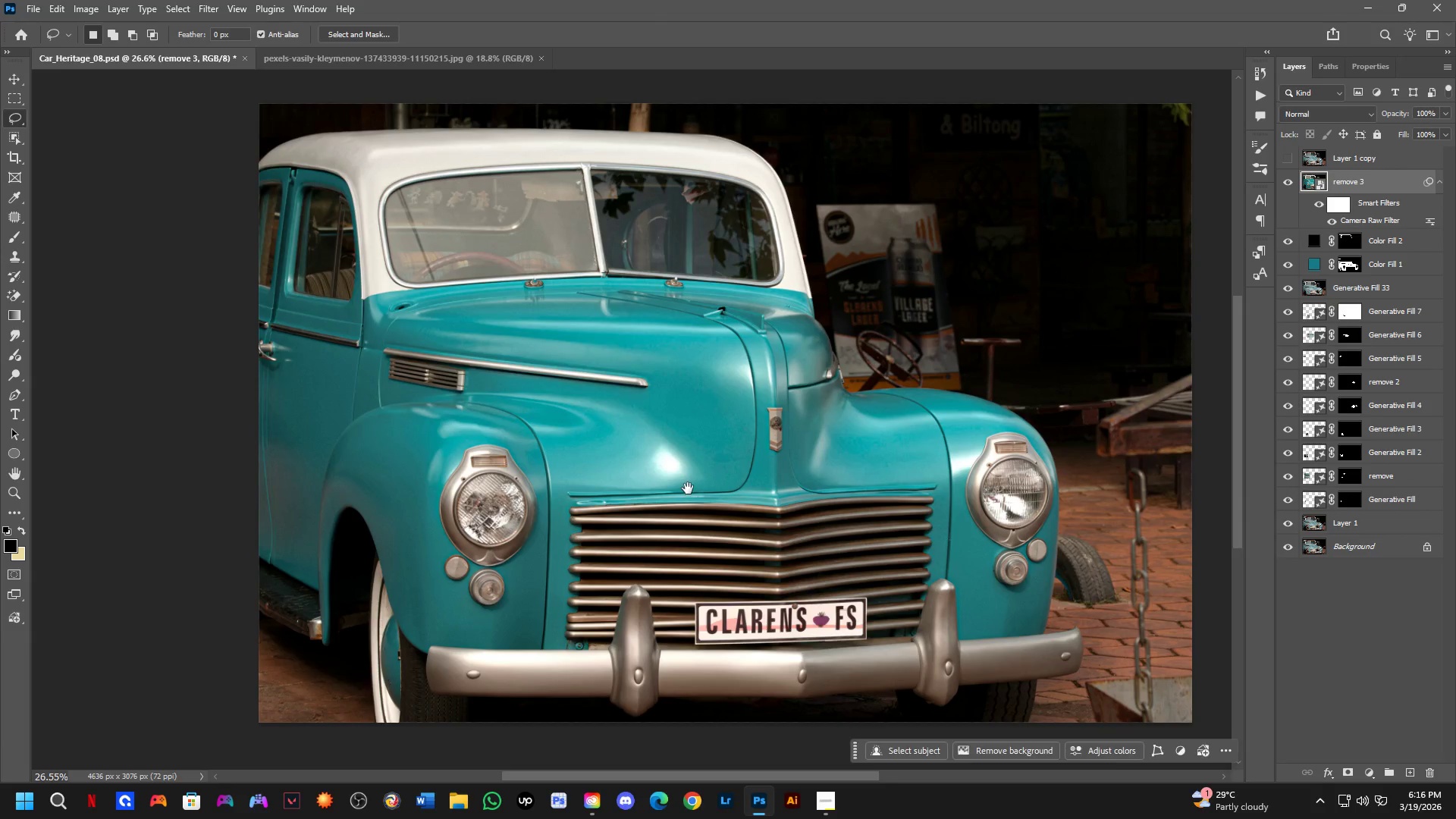 
scroll: coordinate [634, 507], scroll_direction: up, amount: 5.0
 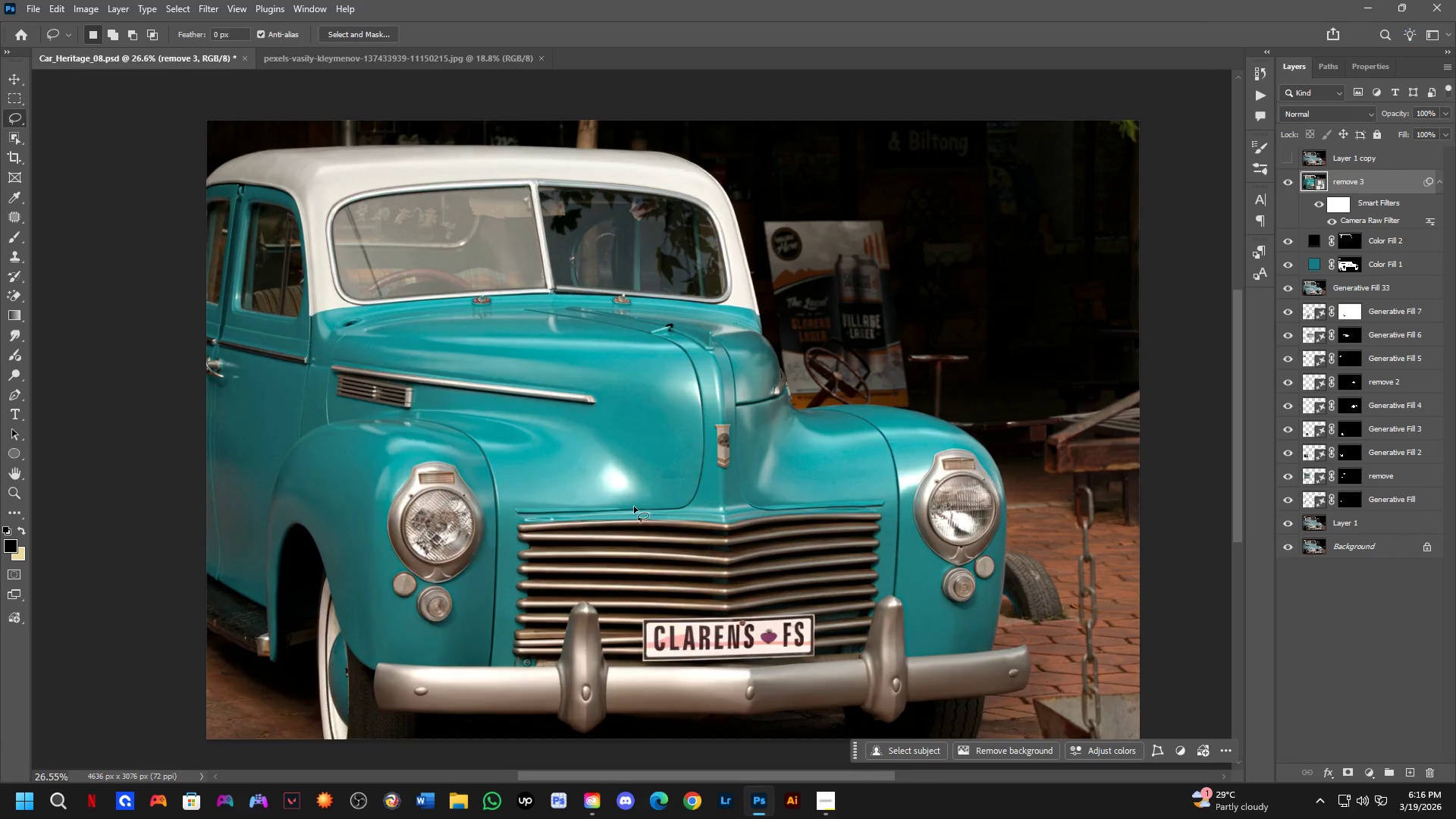 
hold_key(key=Space, duration=0.64)
 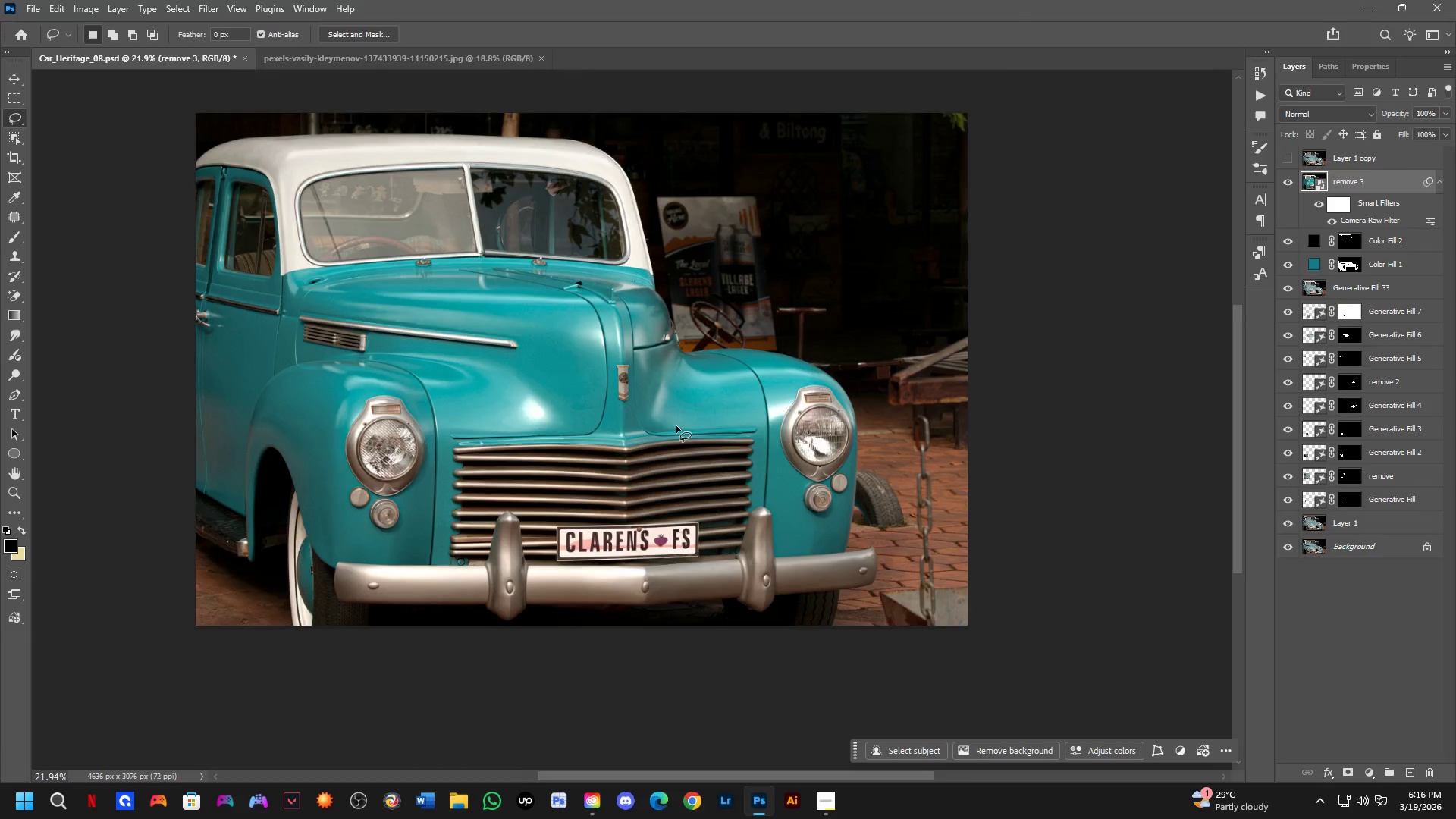 
left_click_drag(start_coordinate=[755, 485], to_coordinate=[637, 428])
 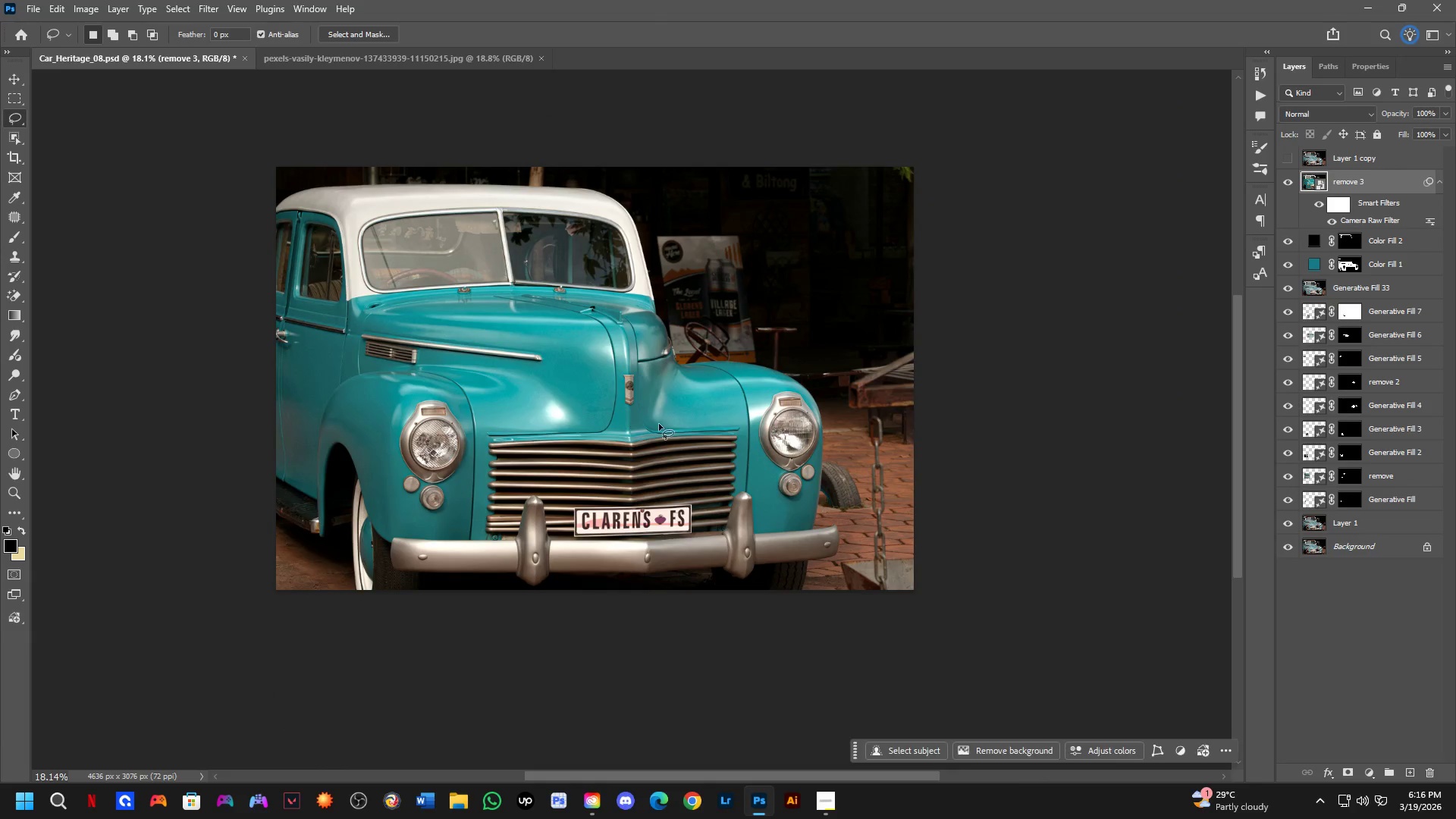 
scroll: coordinate [688, 484], scroll_direction: down, amount: 4.0
 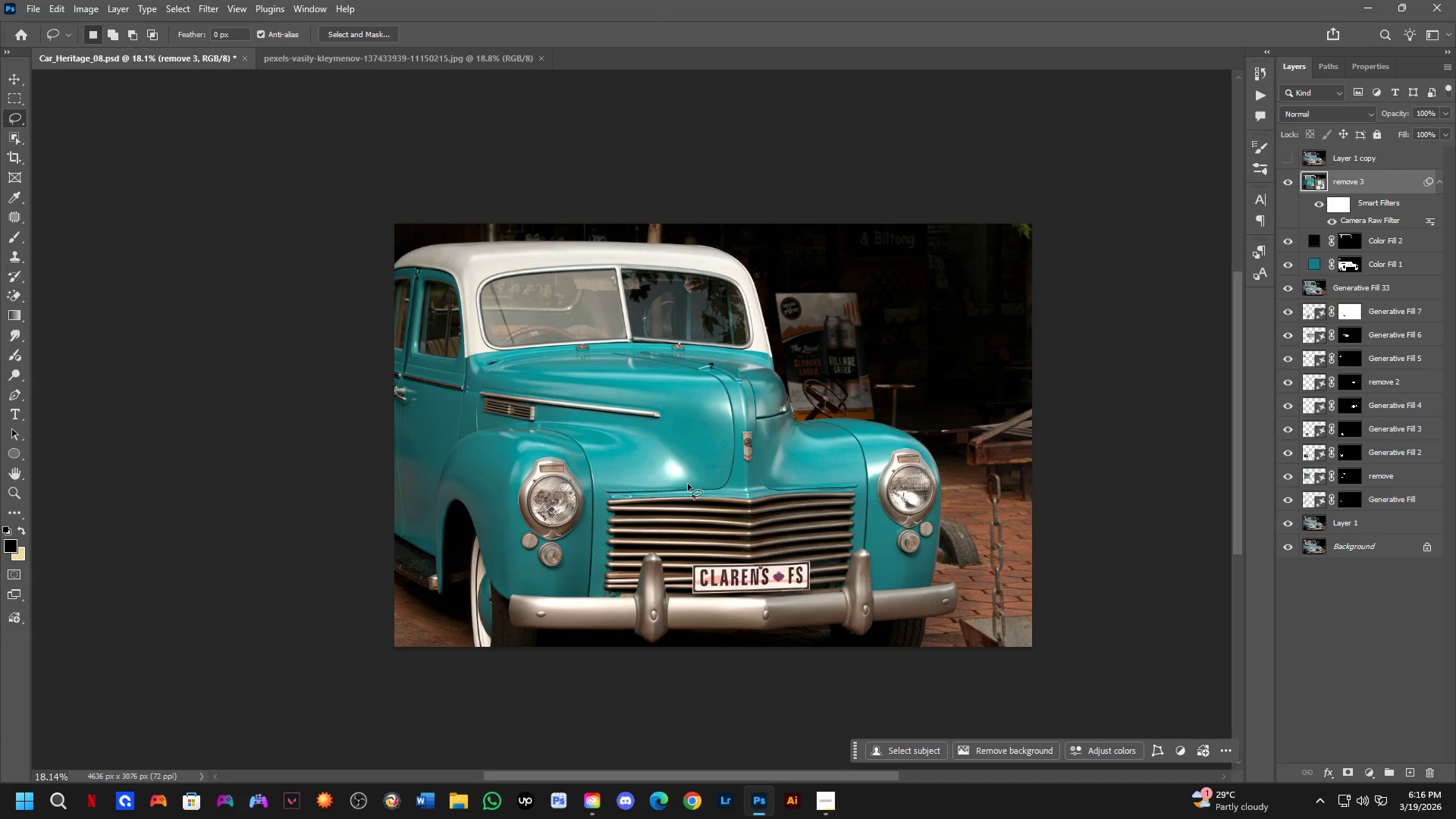 
hold_key(key=Space, duration=0.53)
 